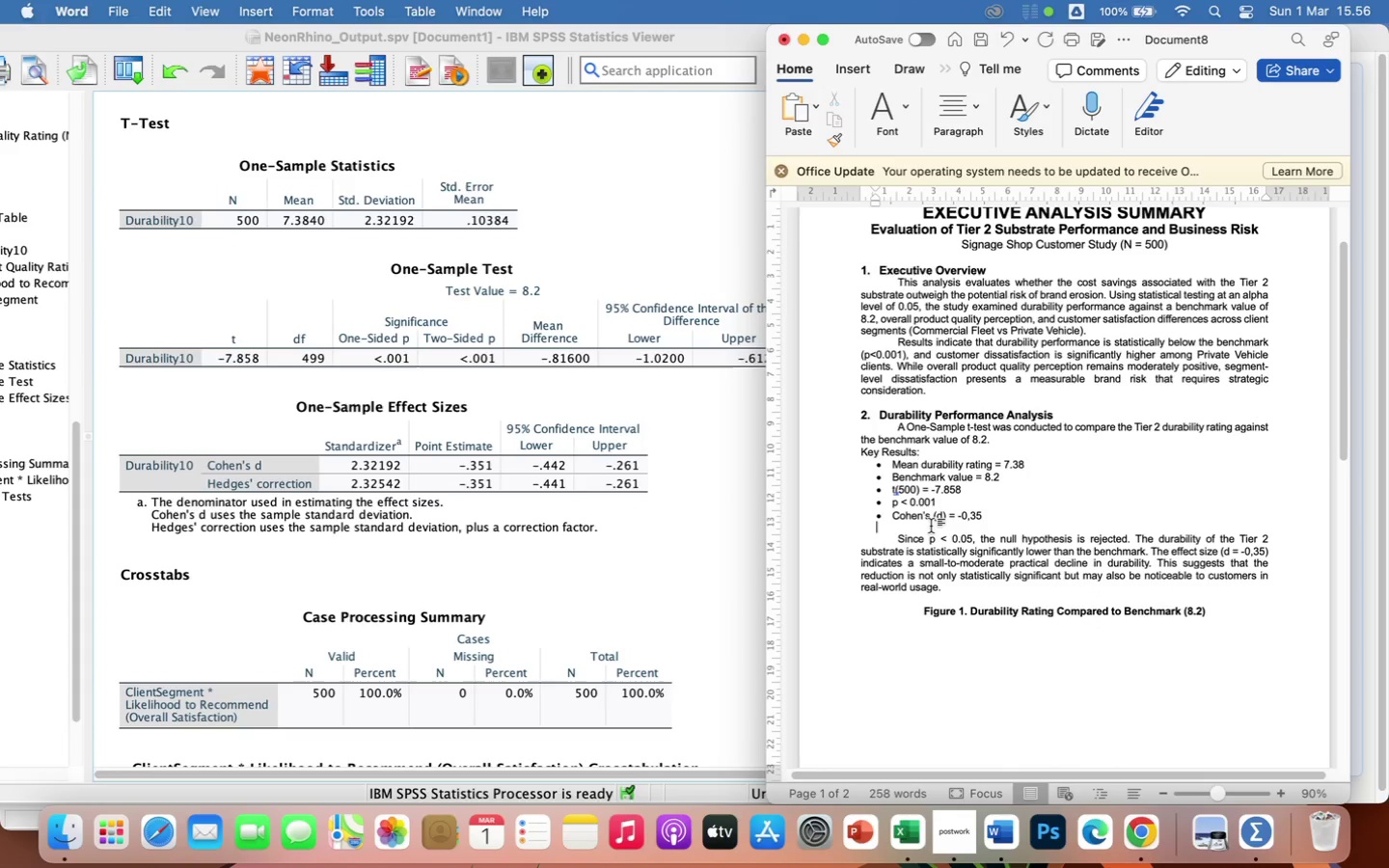 
key(Backspace)
 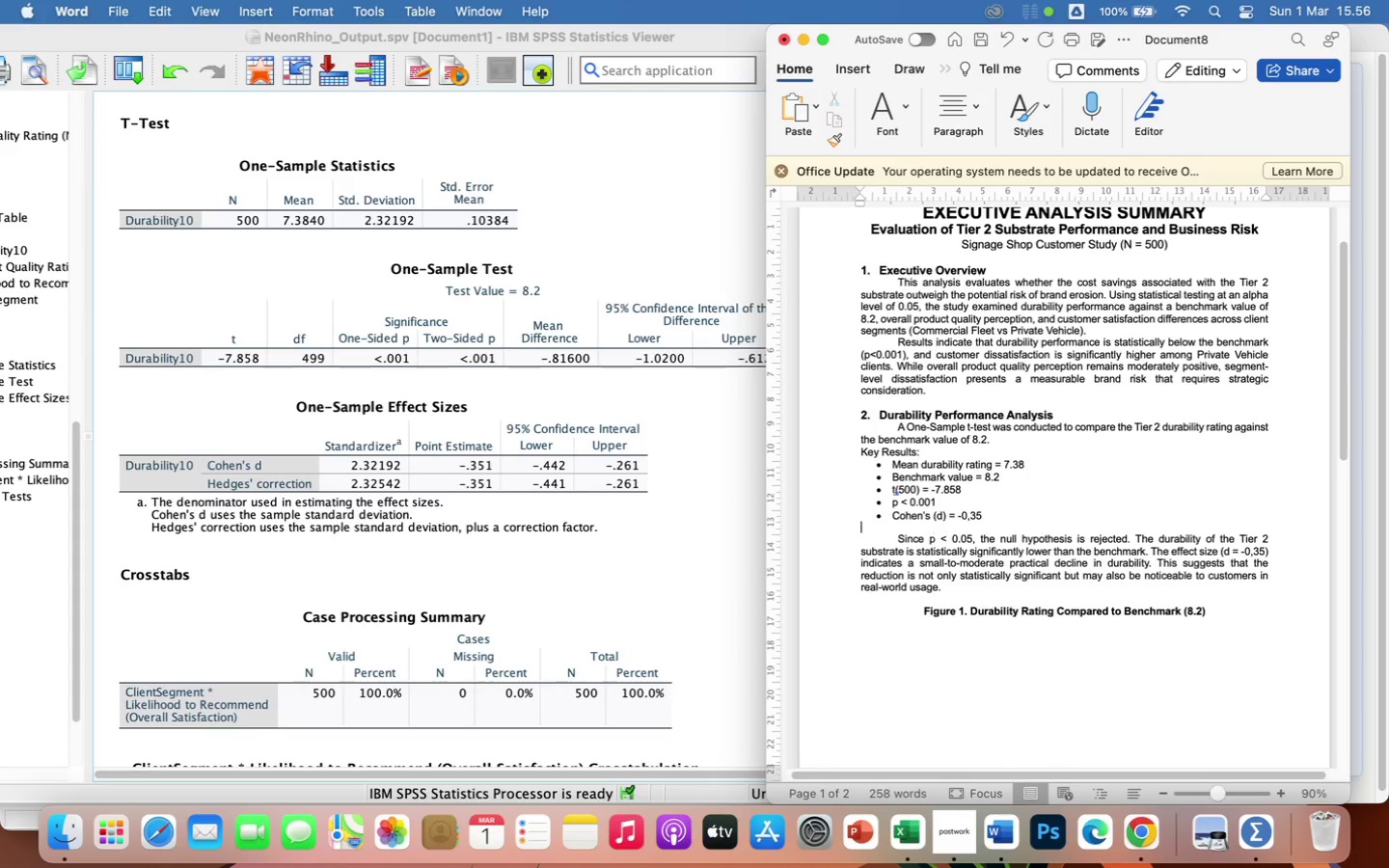 
key(Backspace)
 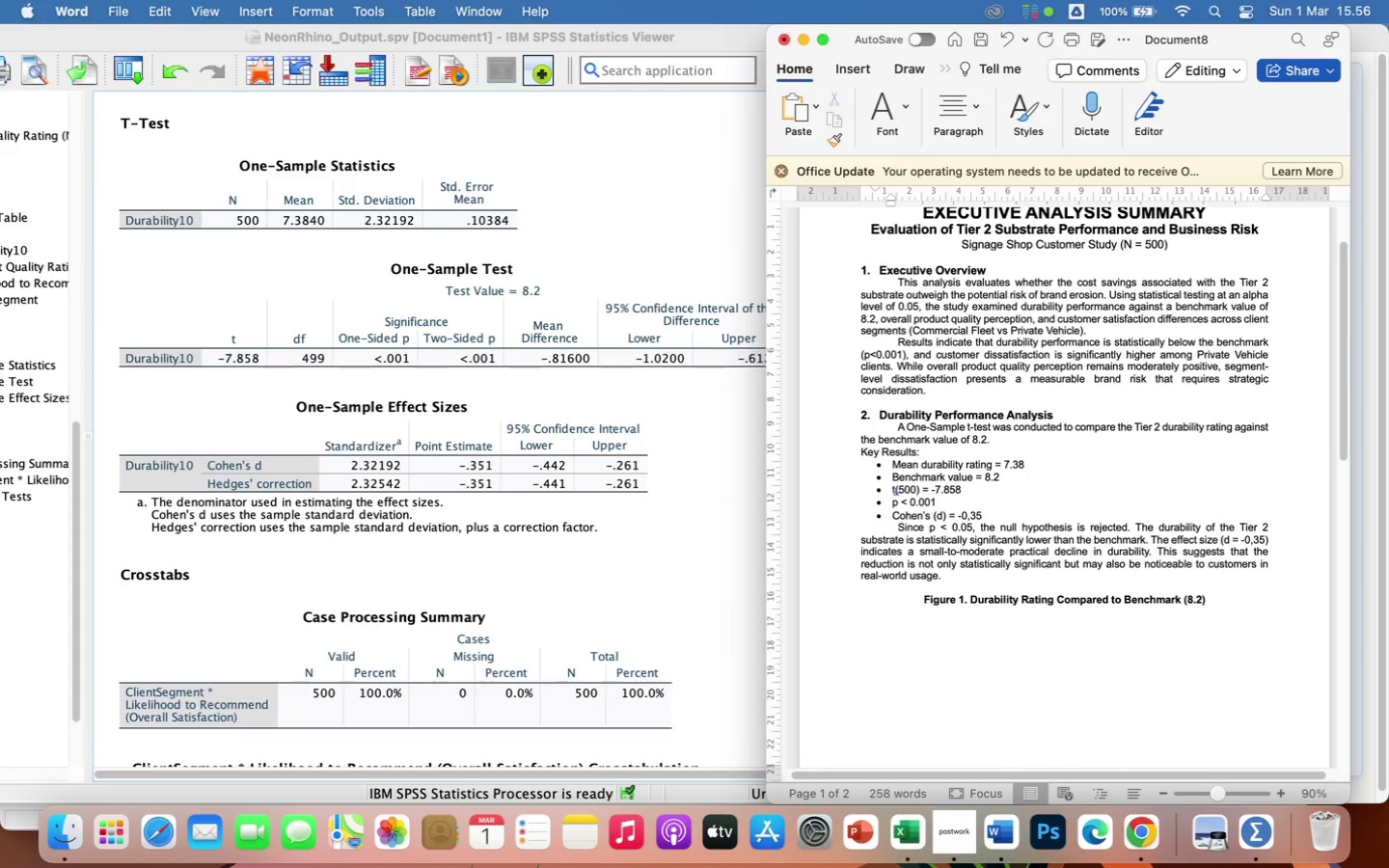 
scroll: coordinate [1017, 682], scroll_direction: down, amount: 39.0
 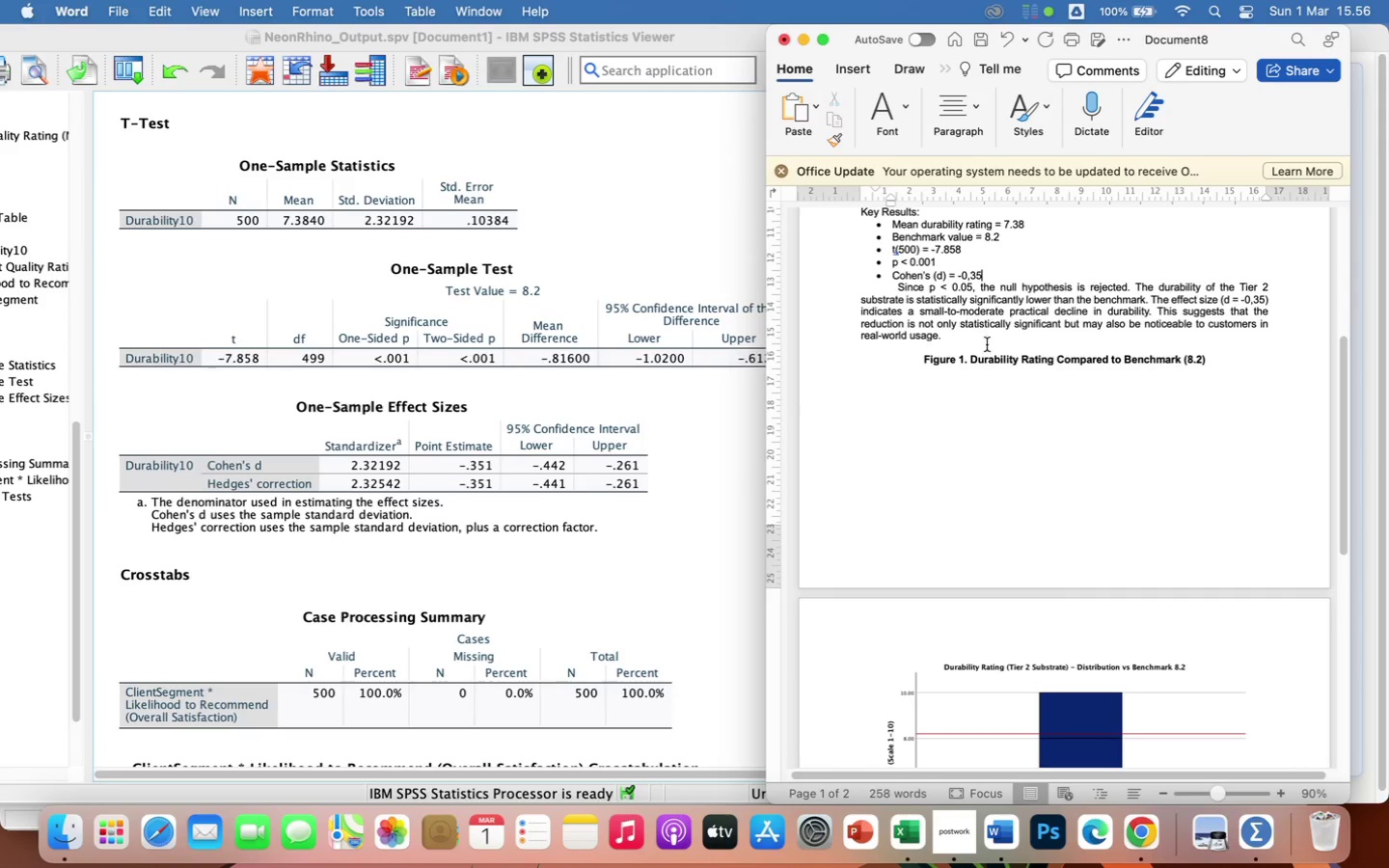 
left_click([988, 345])
 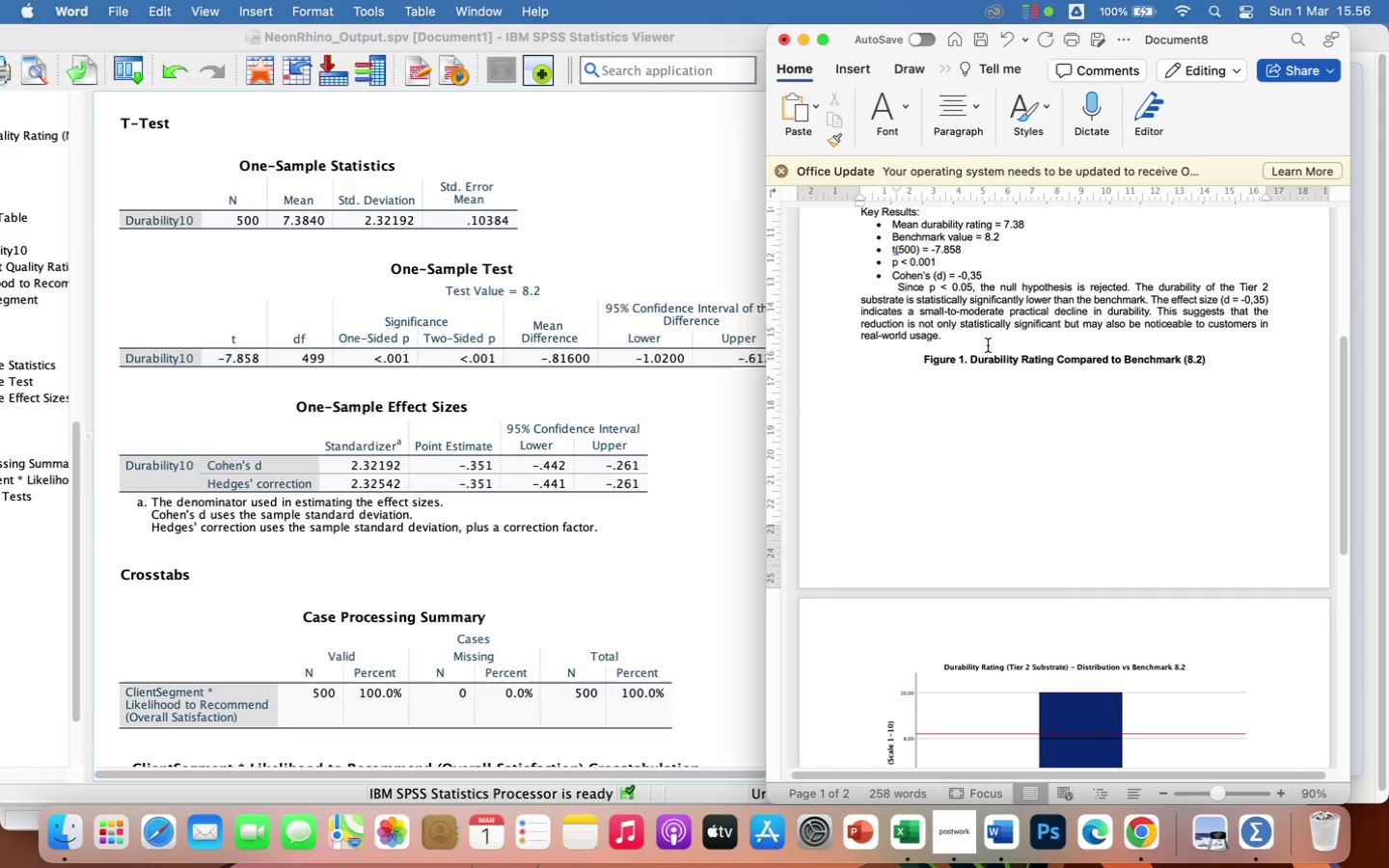 
key(Backspace)
 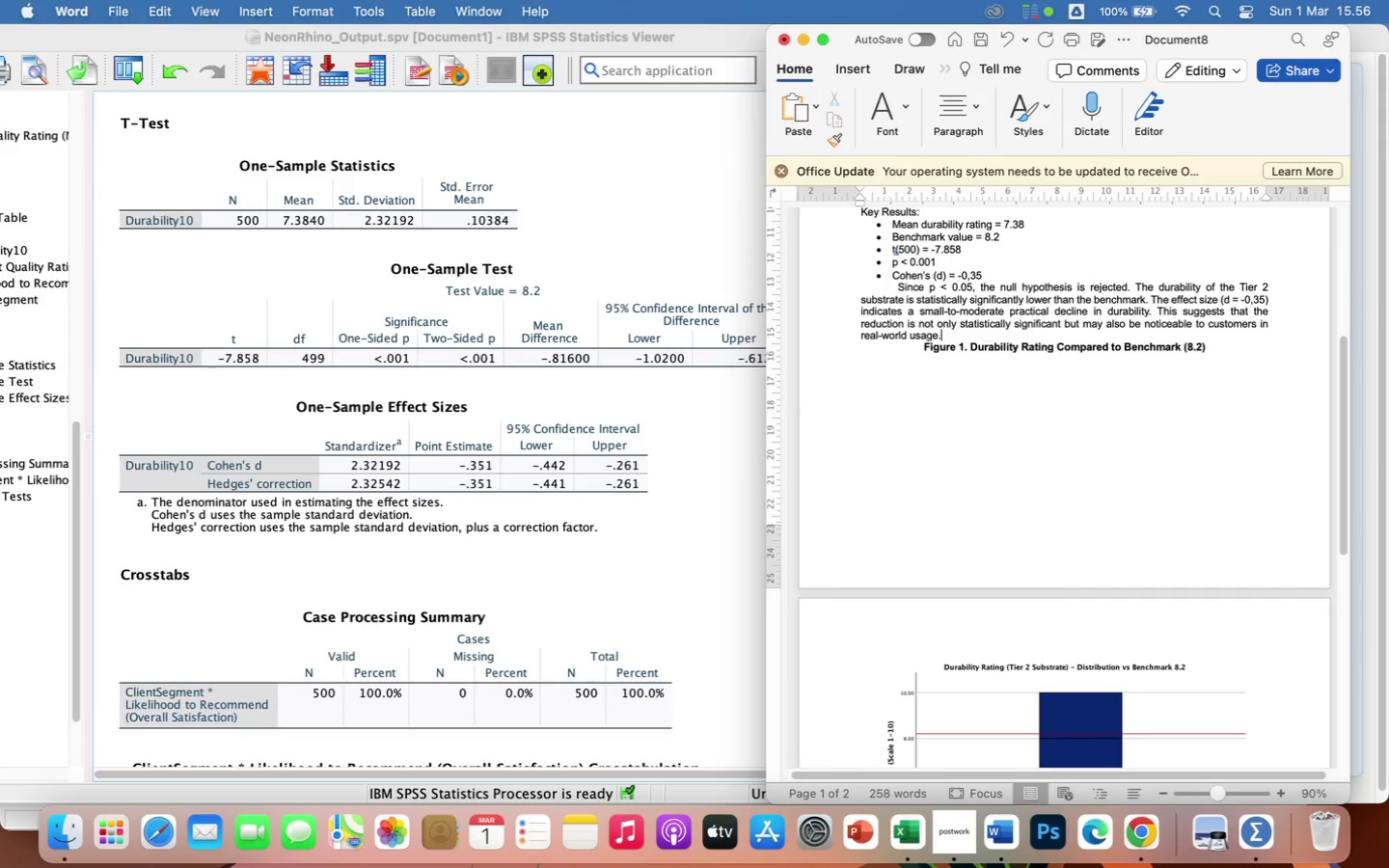 
key(Backspace)
 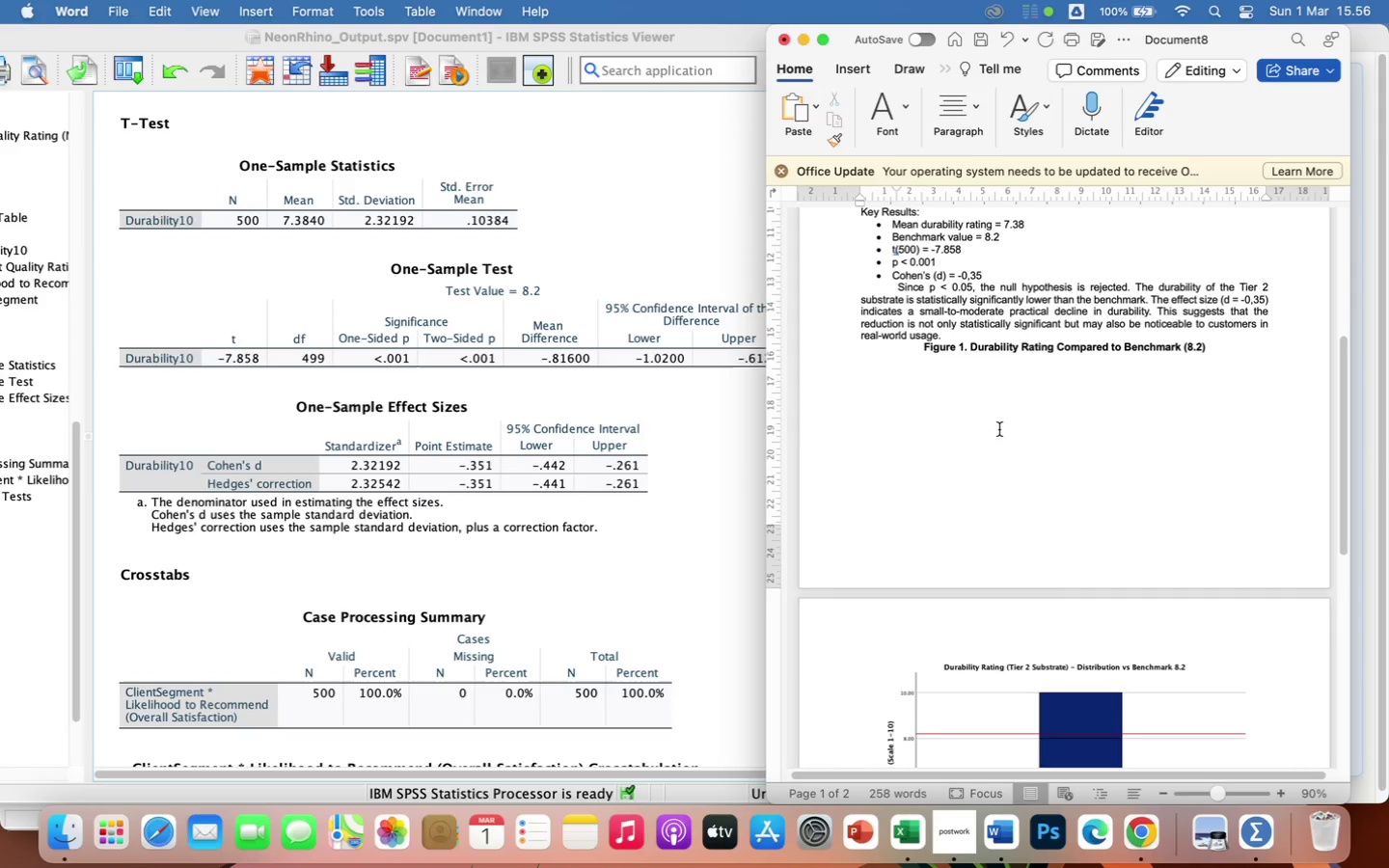 
left_click([1006, 440])
 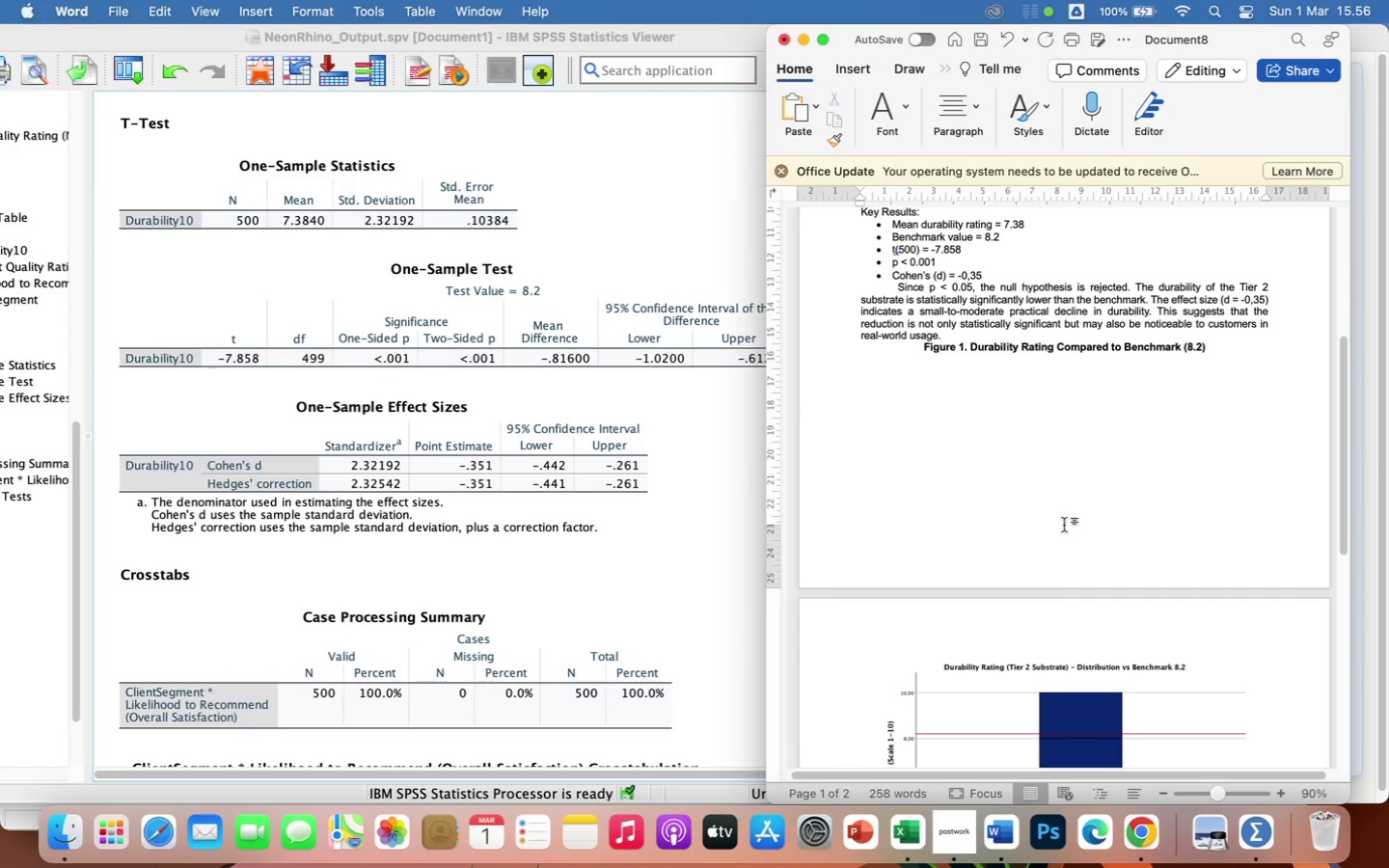 
scroll: coordinate [1064, 525], scroll_direction: down, amount: 24.0
 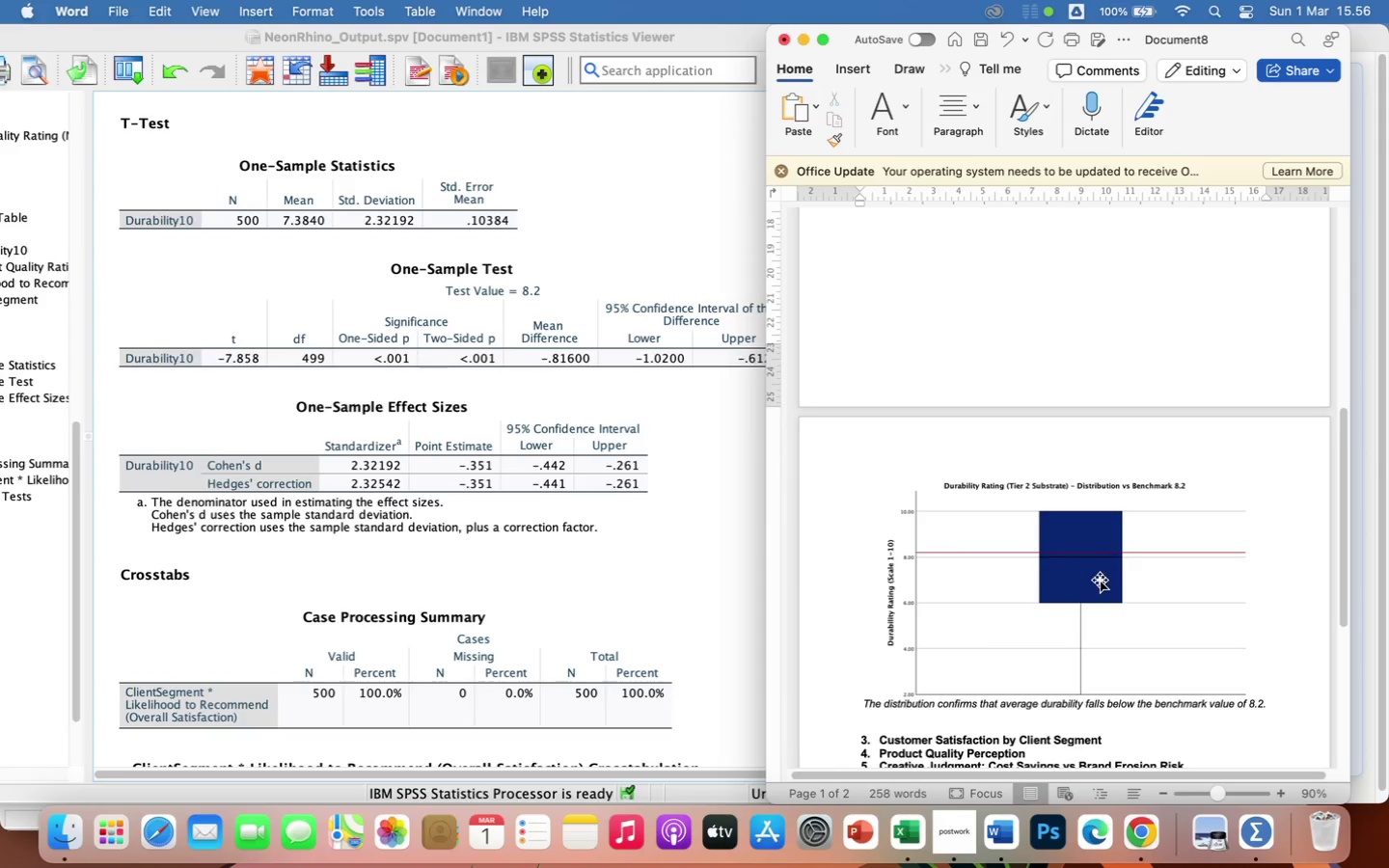 
left_click([1102, 585])
 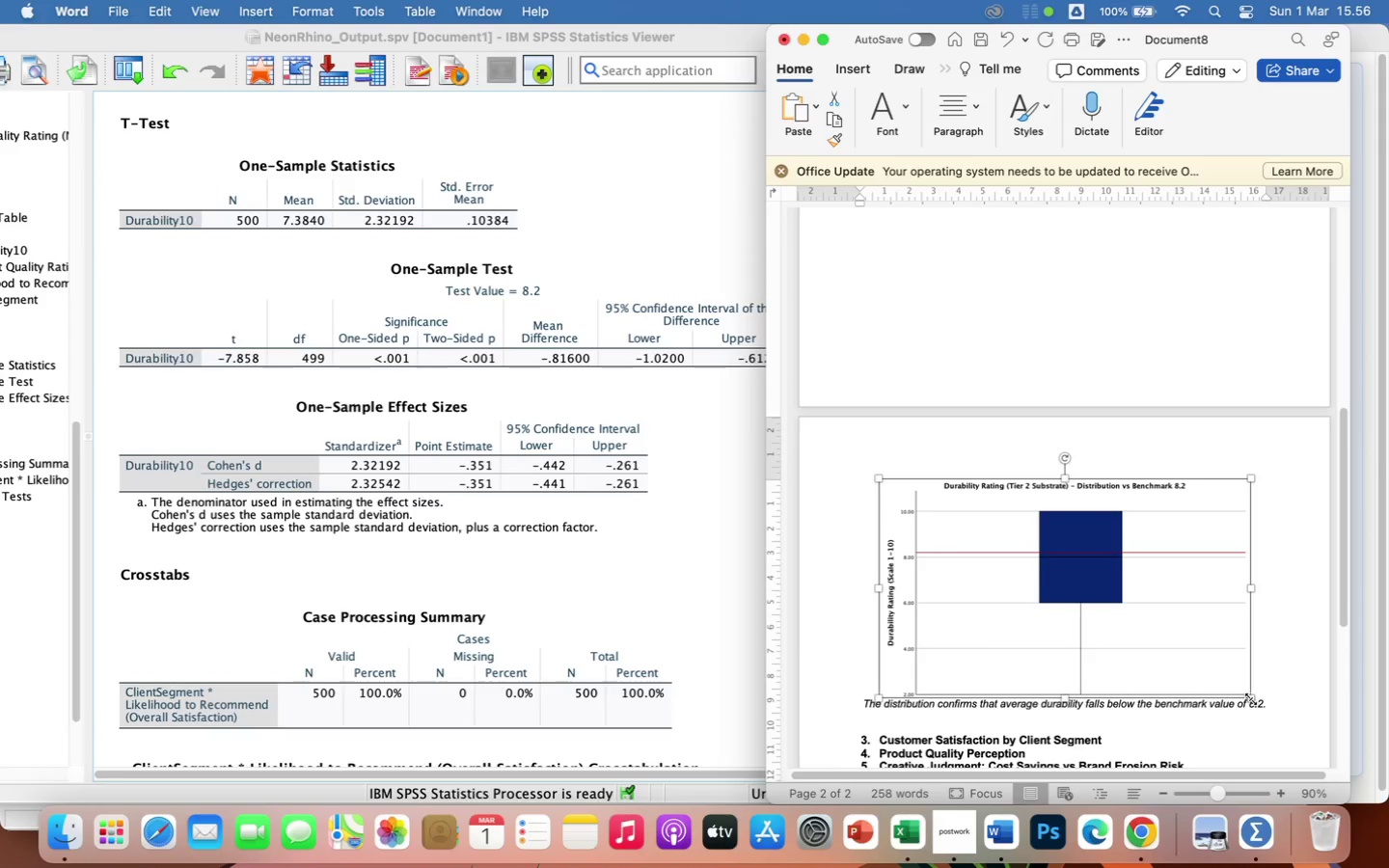 
left_click_drag(start_coordinate=[1251, 698], to_coordinate=[1168, 620])
 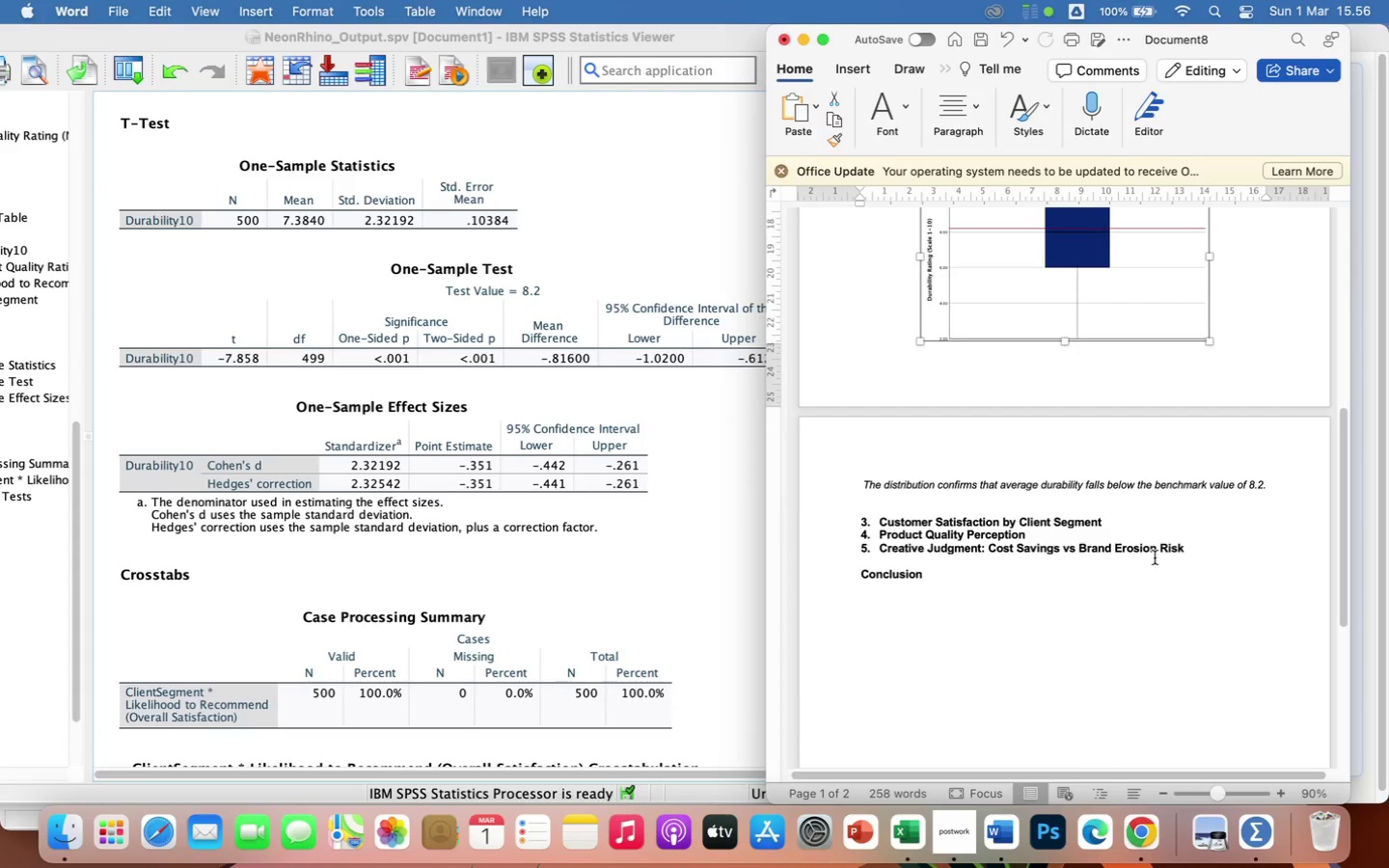 
scroll: coordinate [1155, 557], scroll_direction: up, amount: 28.0
 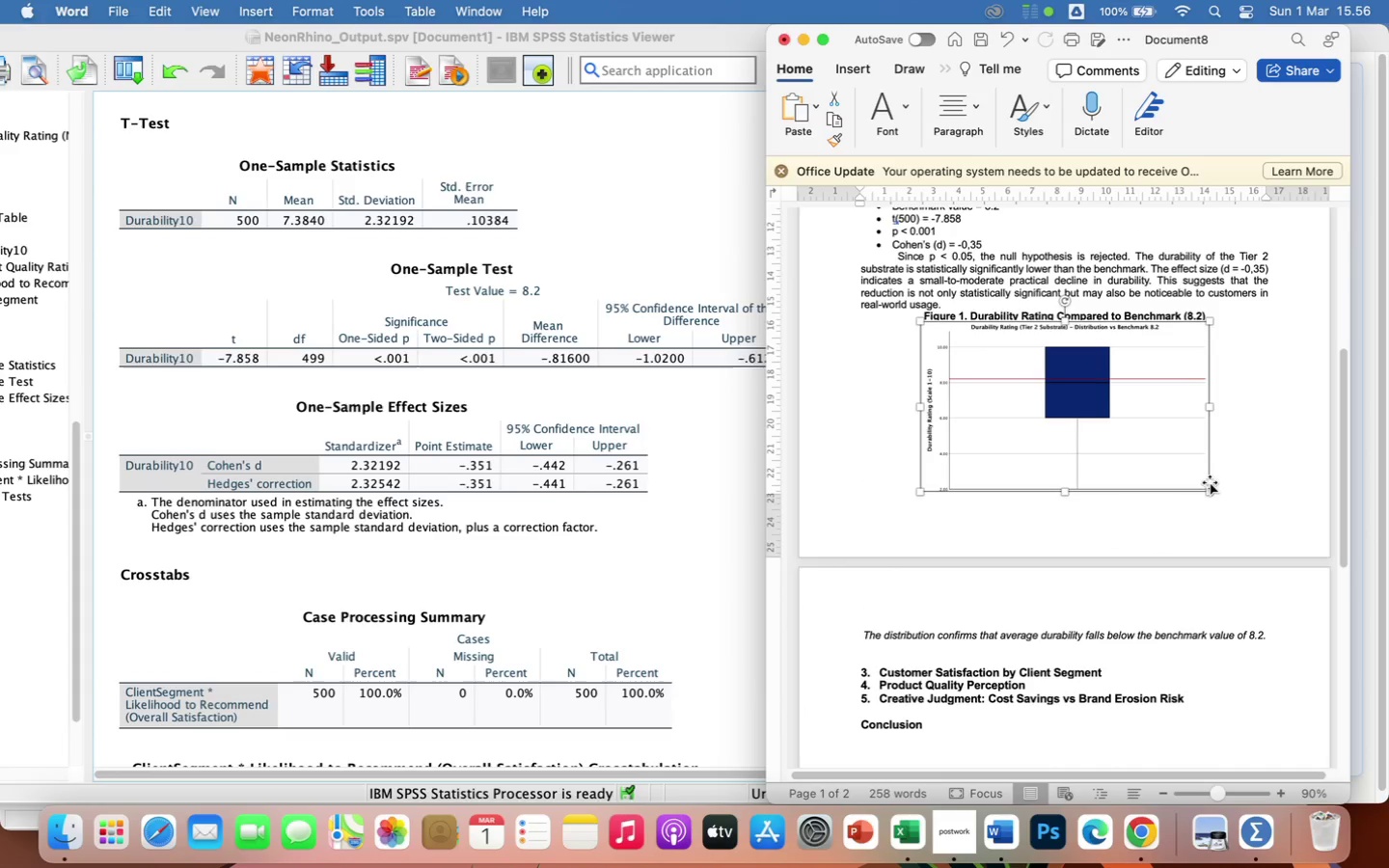 
left_click_drag(start_coordinate=[1211, 489], to_coordinate=[1190, 468])
 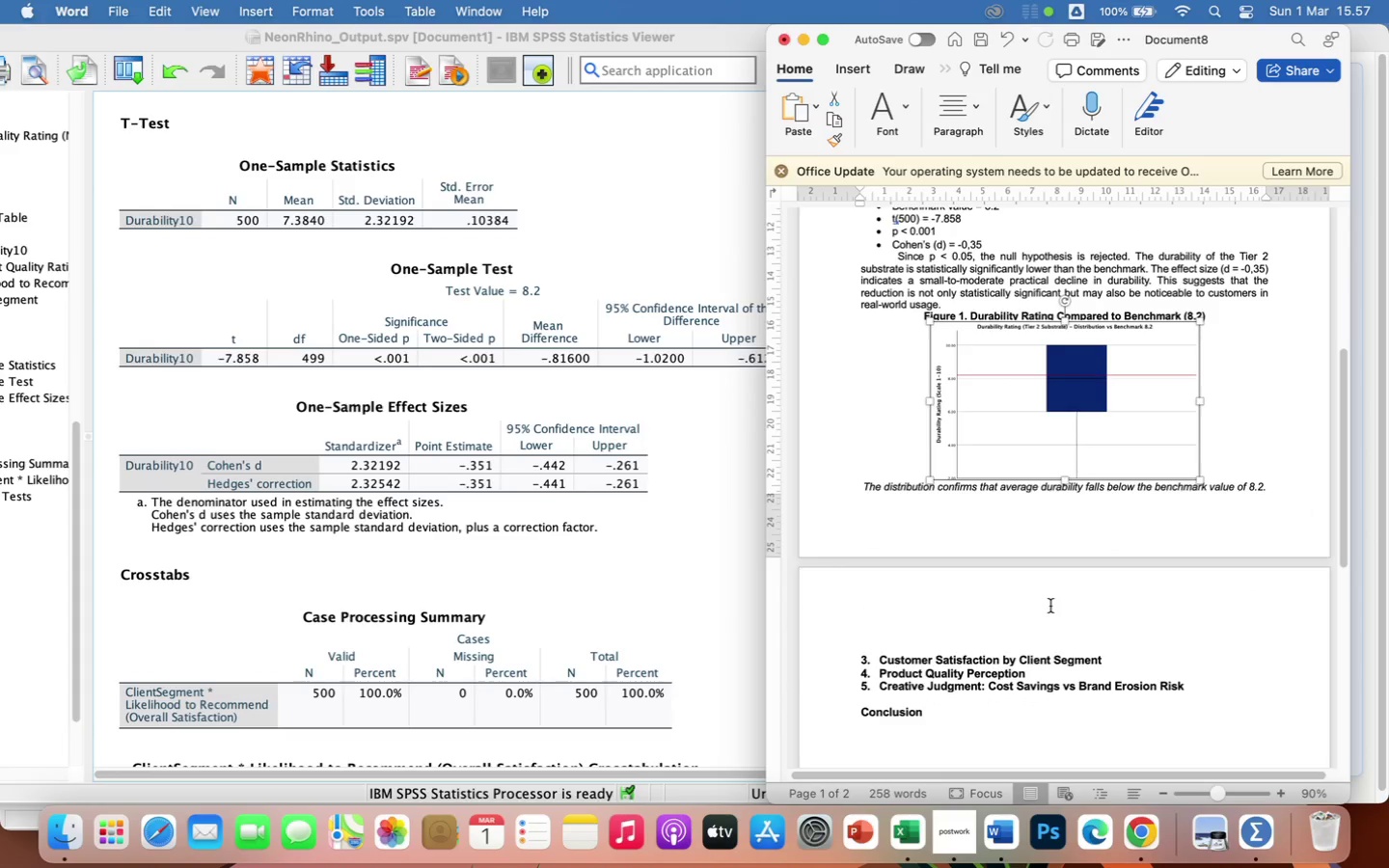 
left_click([1036, 610])
 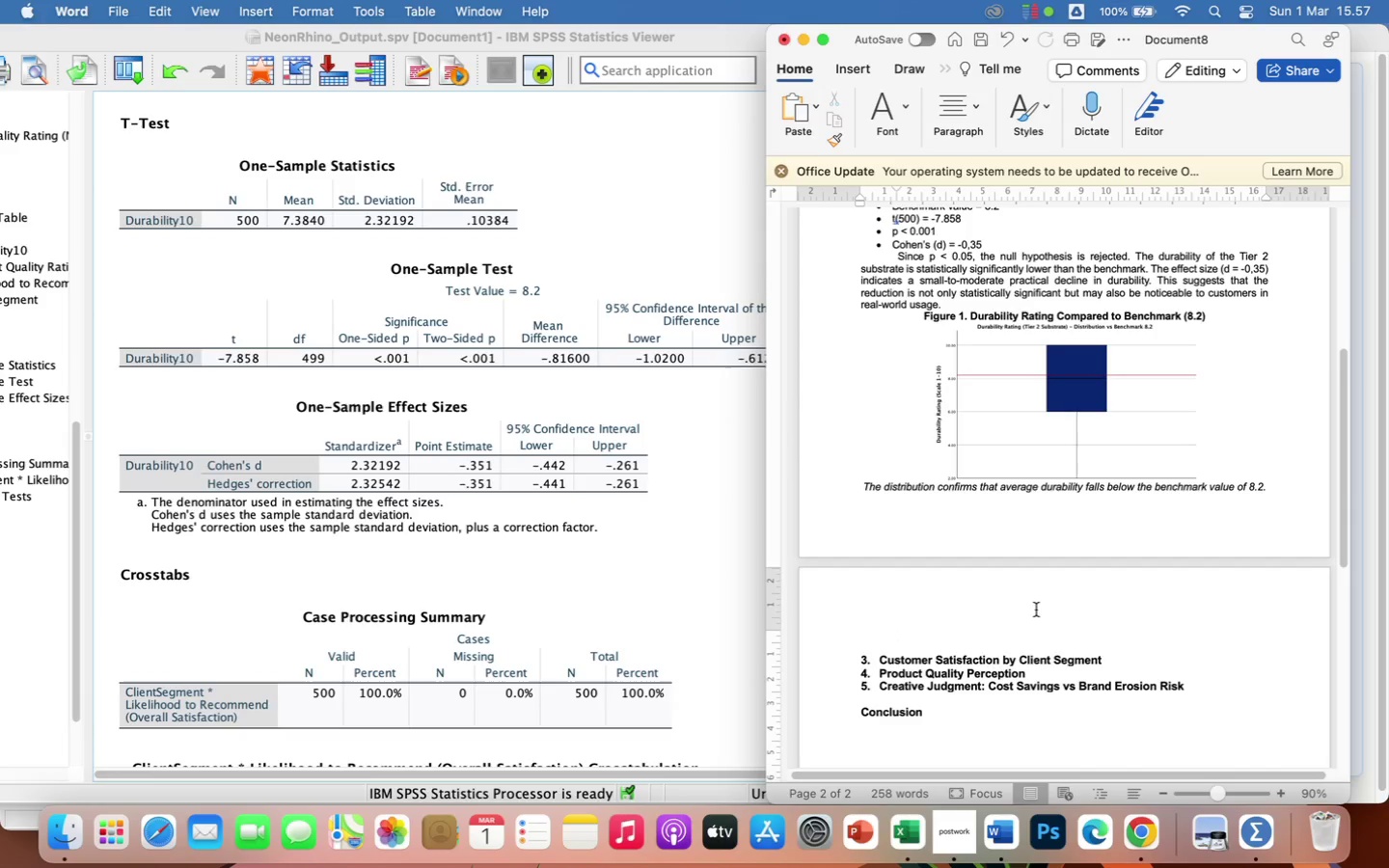 
wait(8.44)
 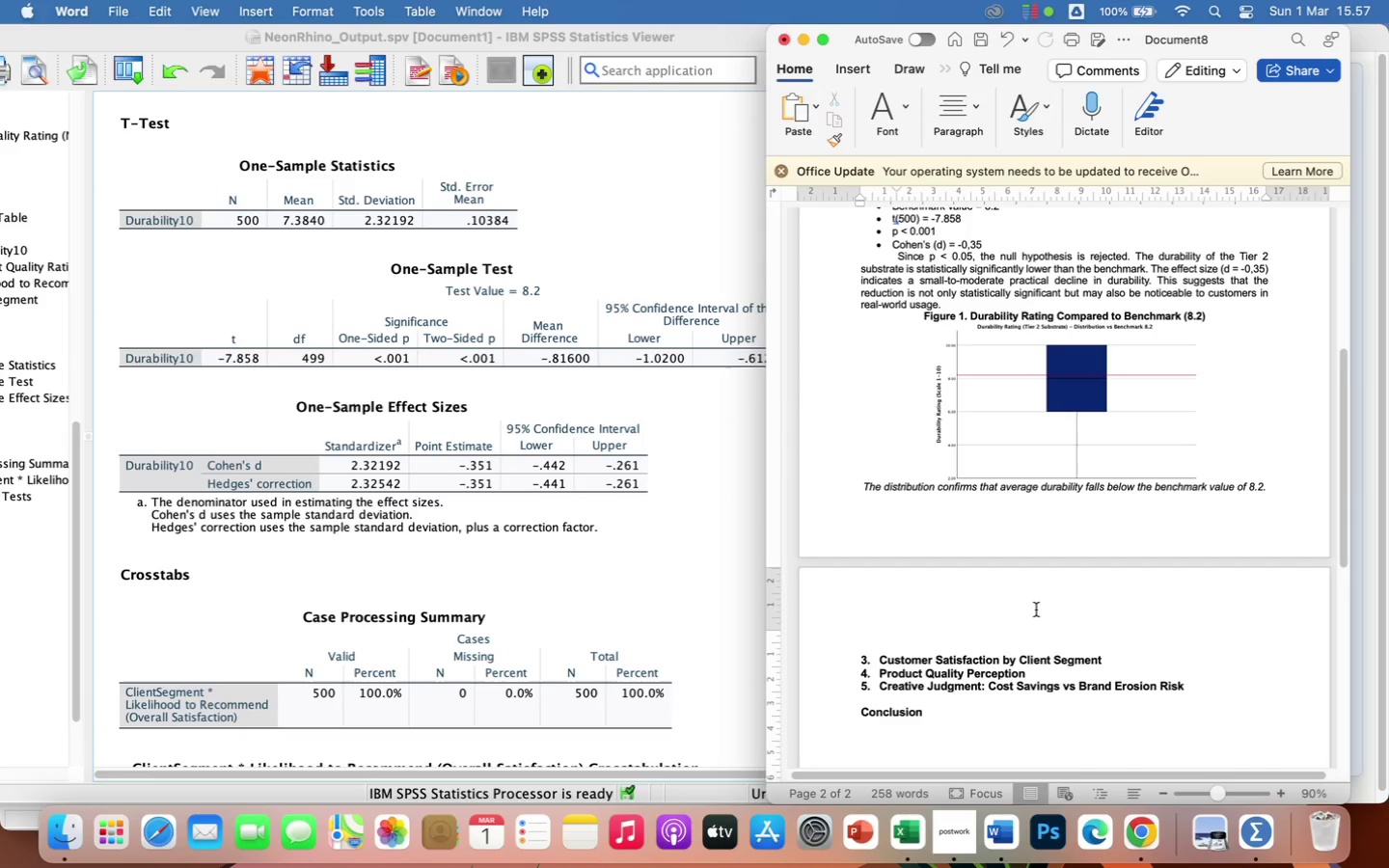 
left_click_drag(start_coordinate=[897, 187], to_coordinate=[859, 199])
 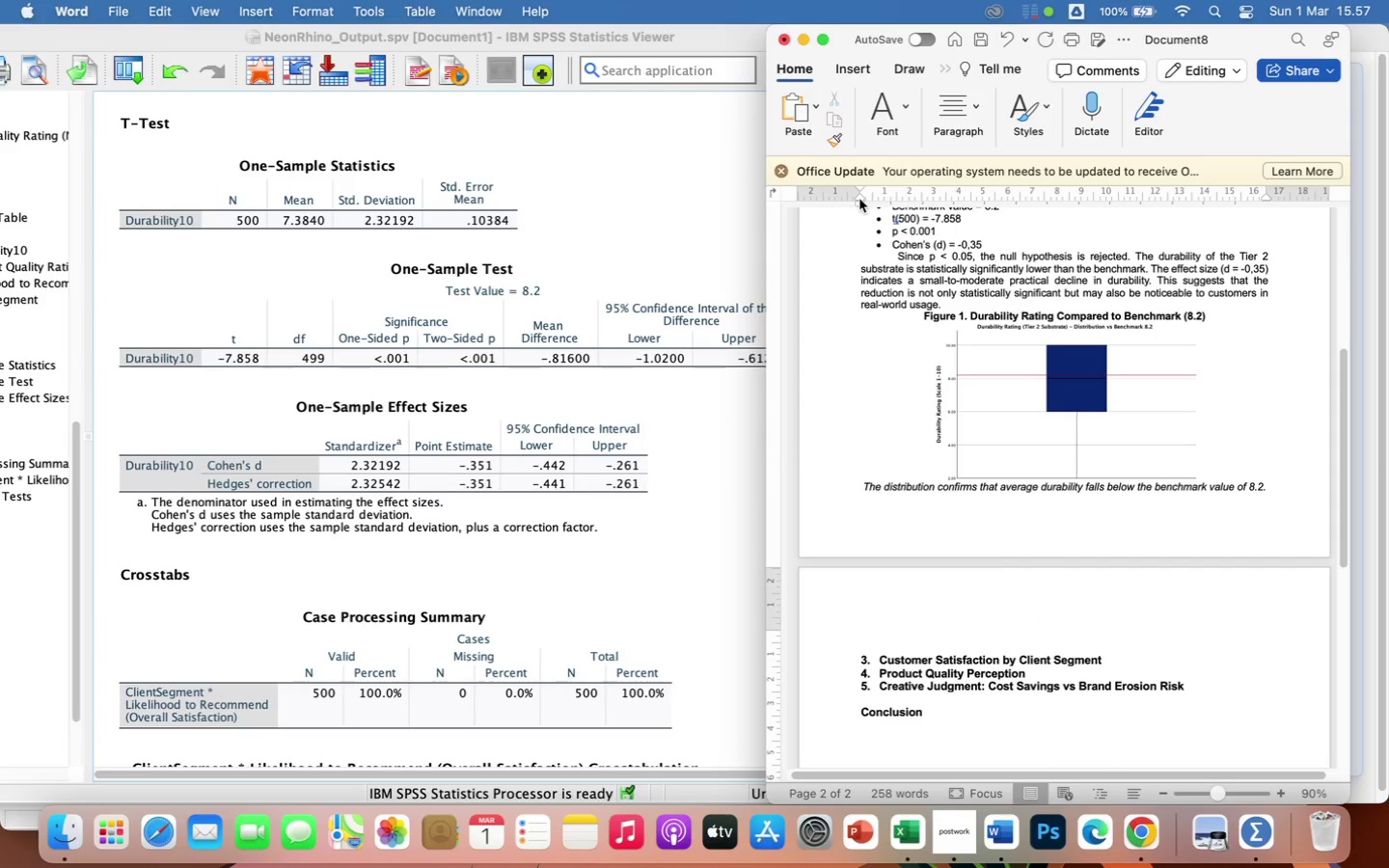 
type(Business Interpretation:)
 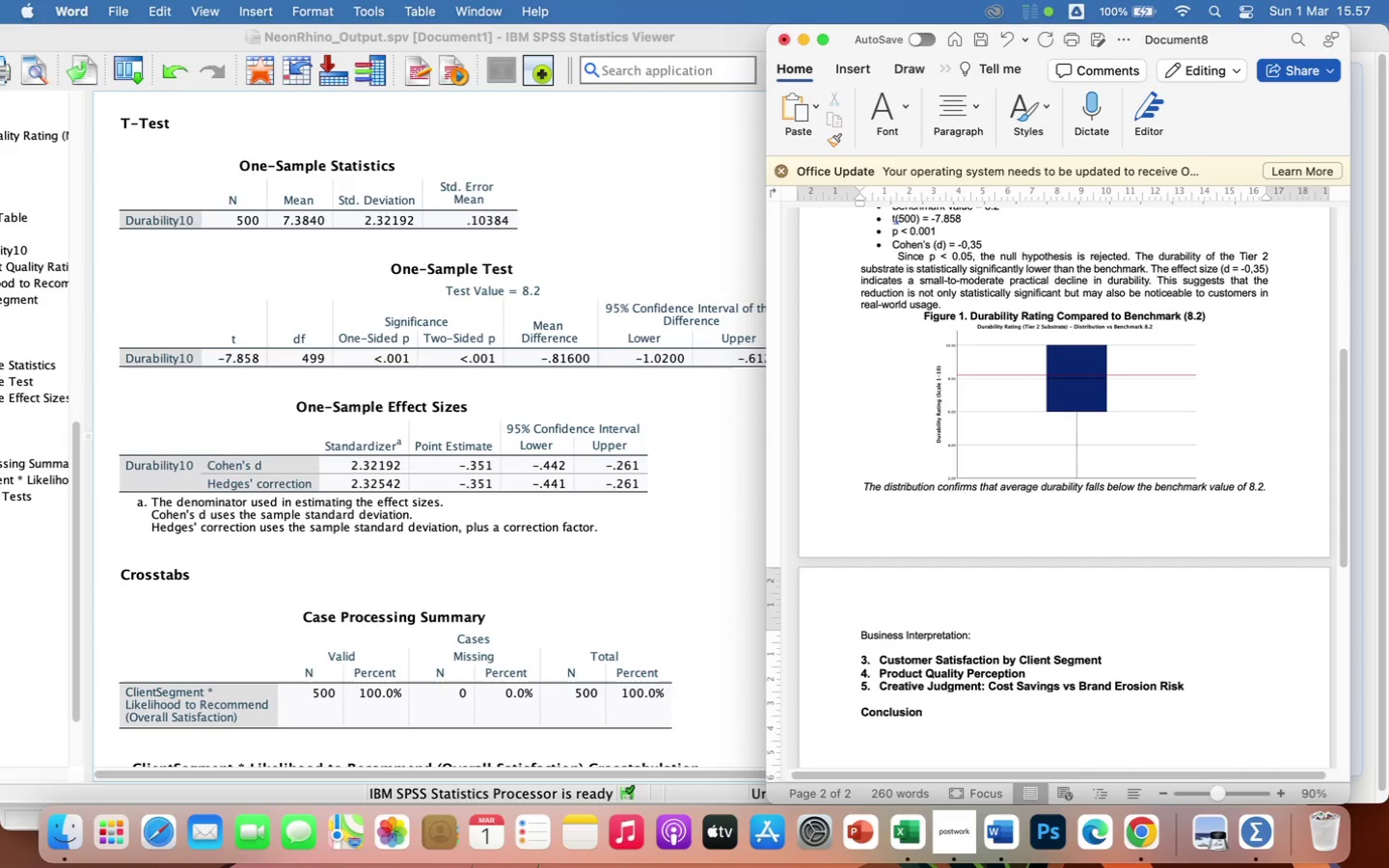 
key(Enter)
 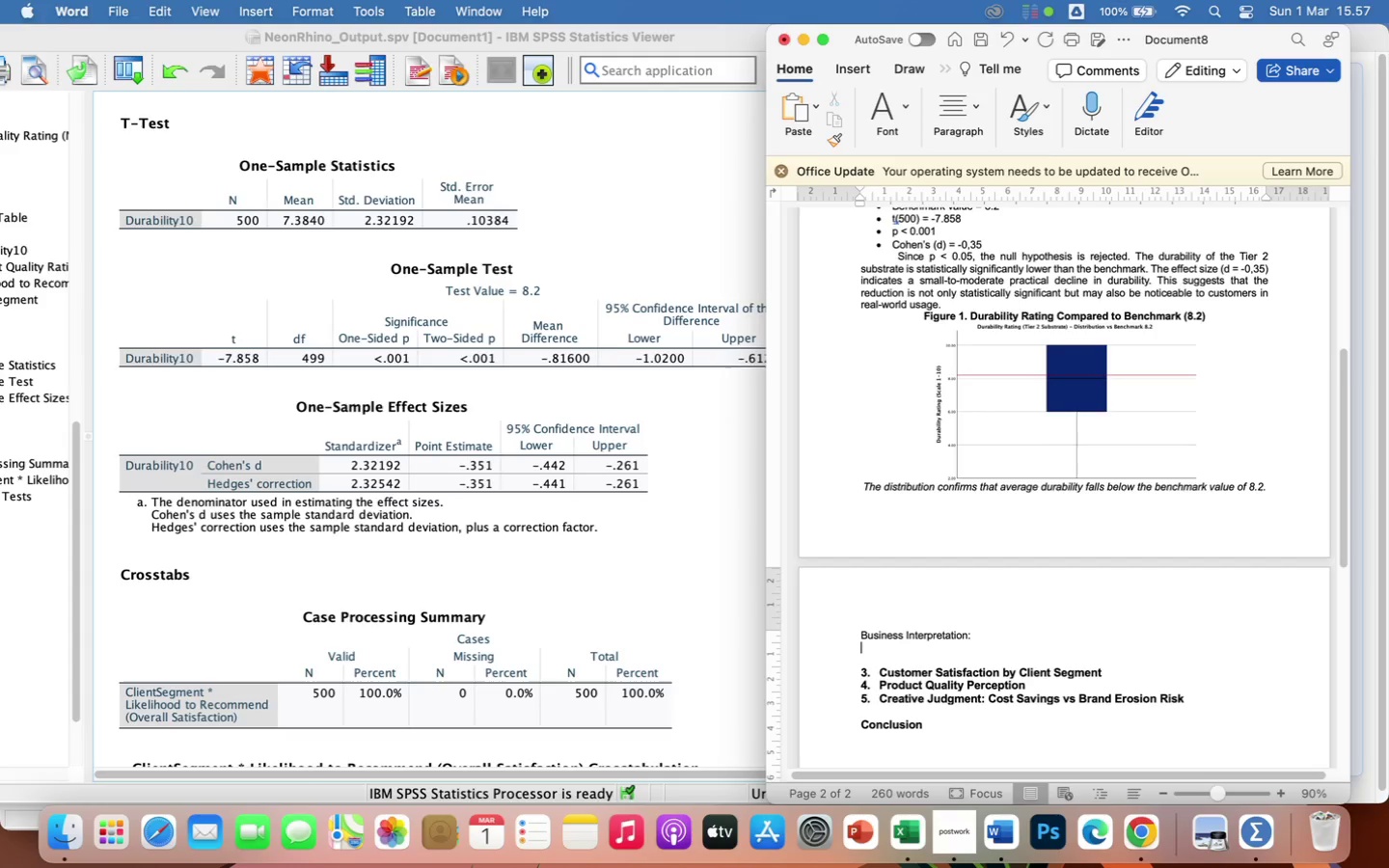 
type(The tier 2 material does not meet the historical durability standart)
 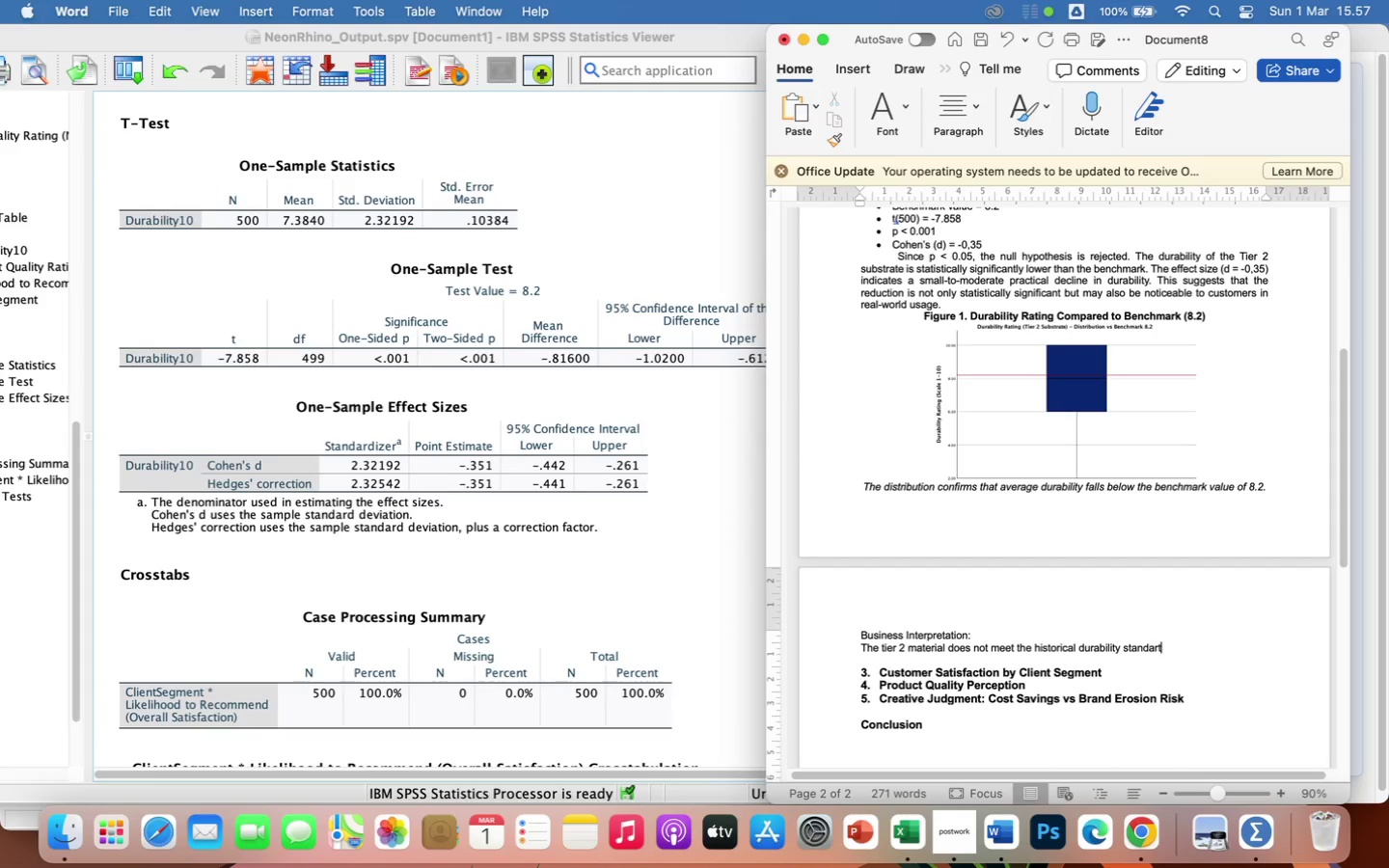 
key(Backspace)
type(d of 8.2. This performs)
 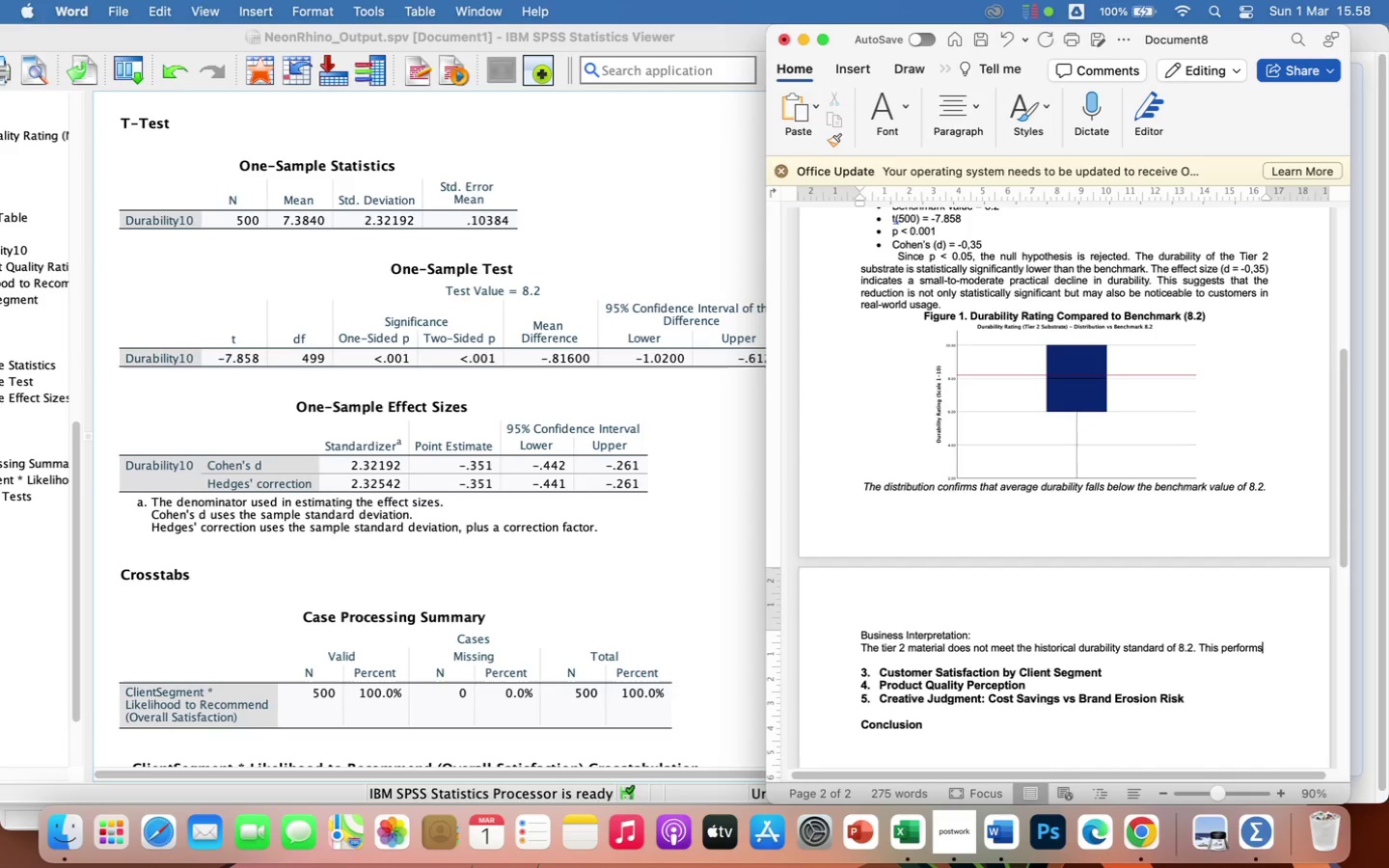 
key(Backspace)
type(ancw)
key(Backspace)
type(e)
 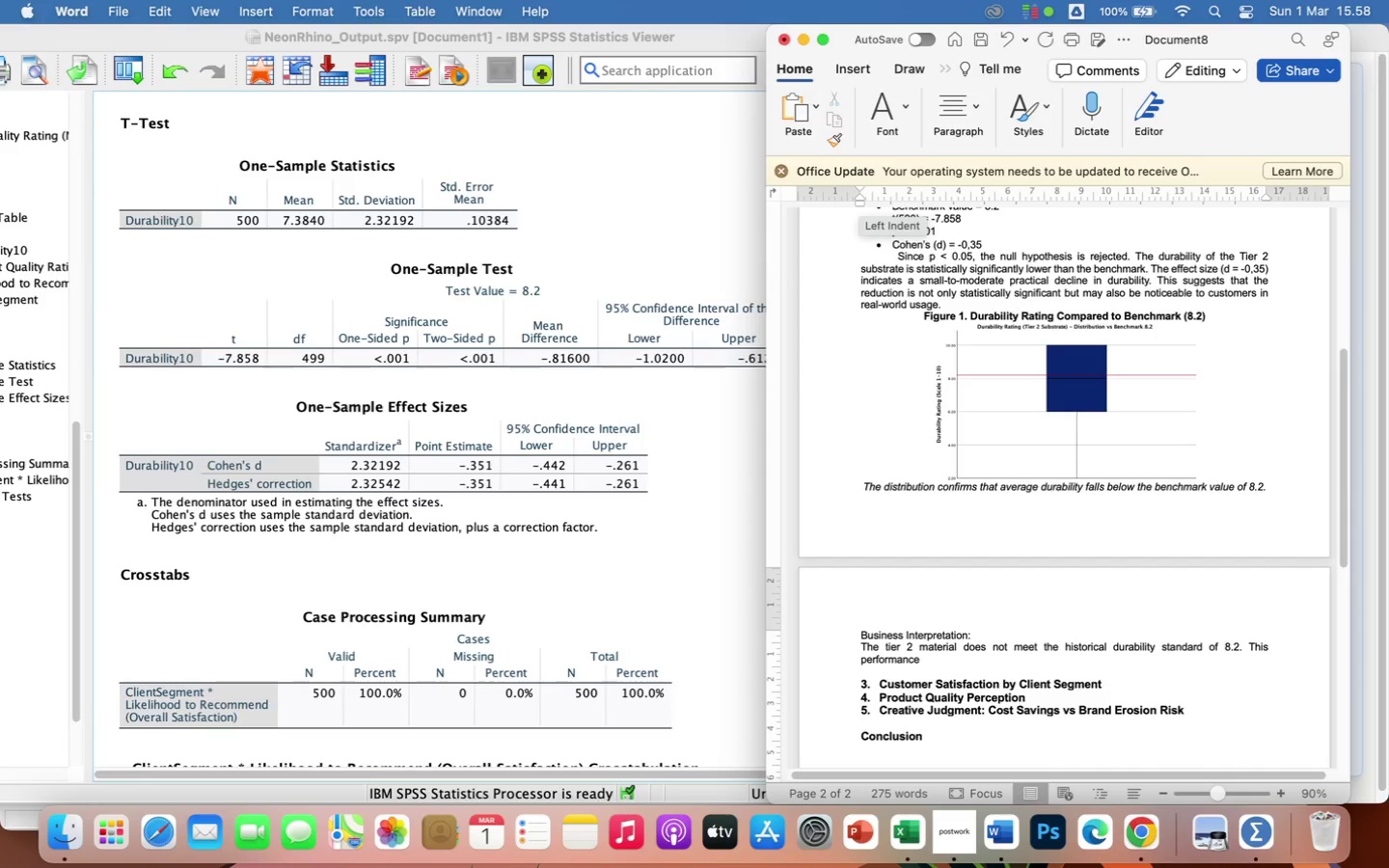 
wait(9.37)
 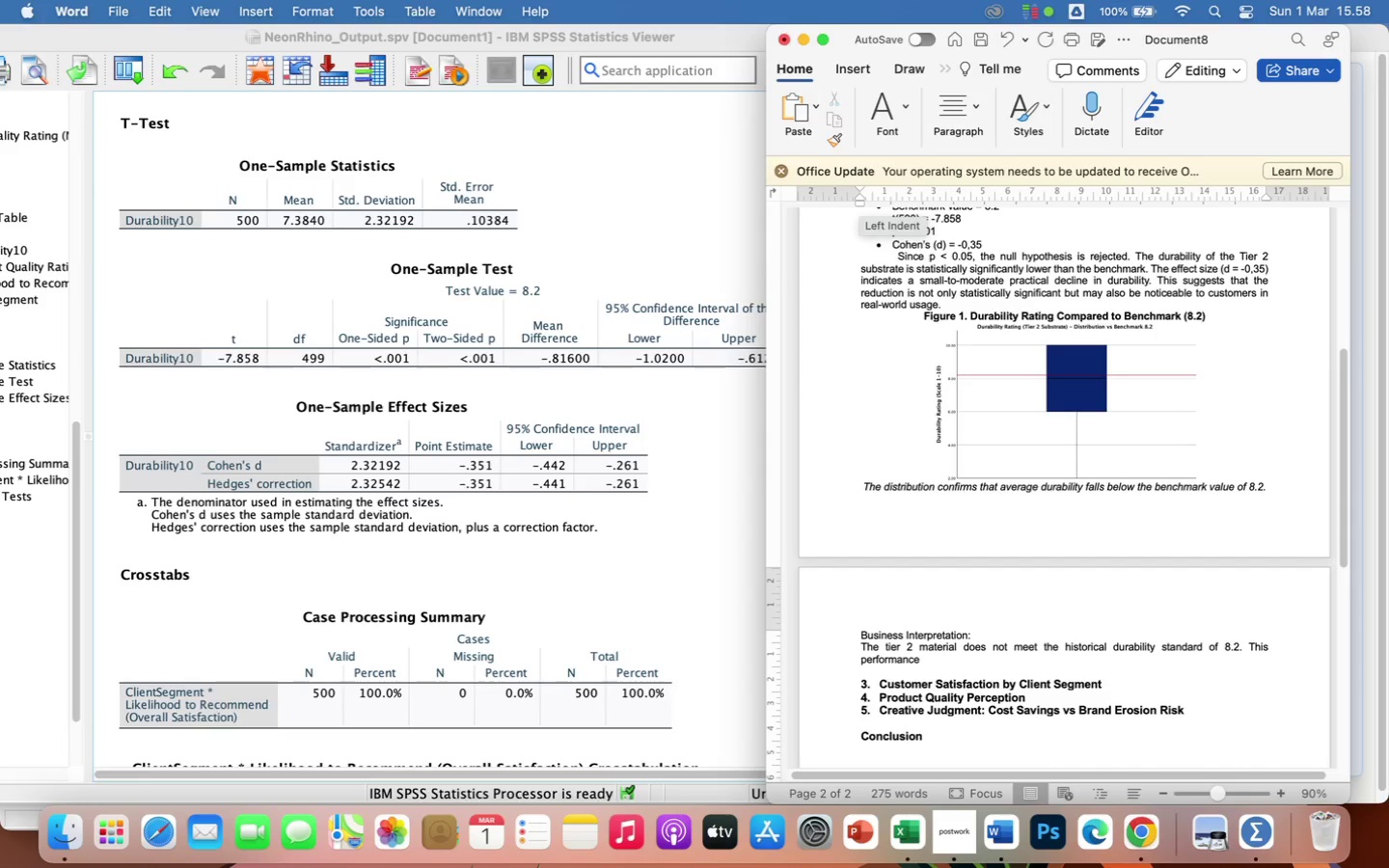 
type( gap introduces potential)
 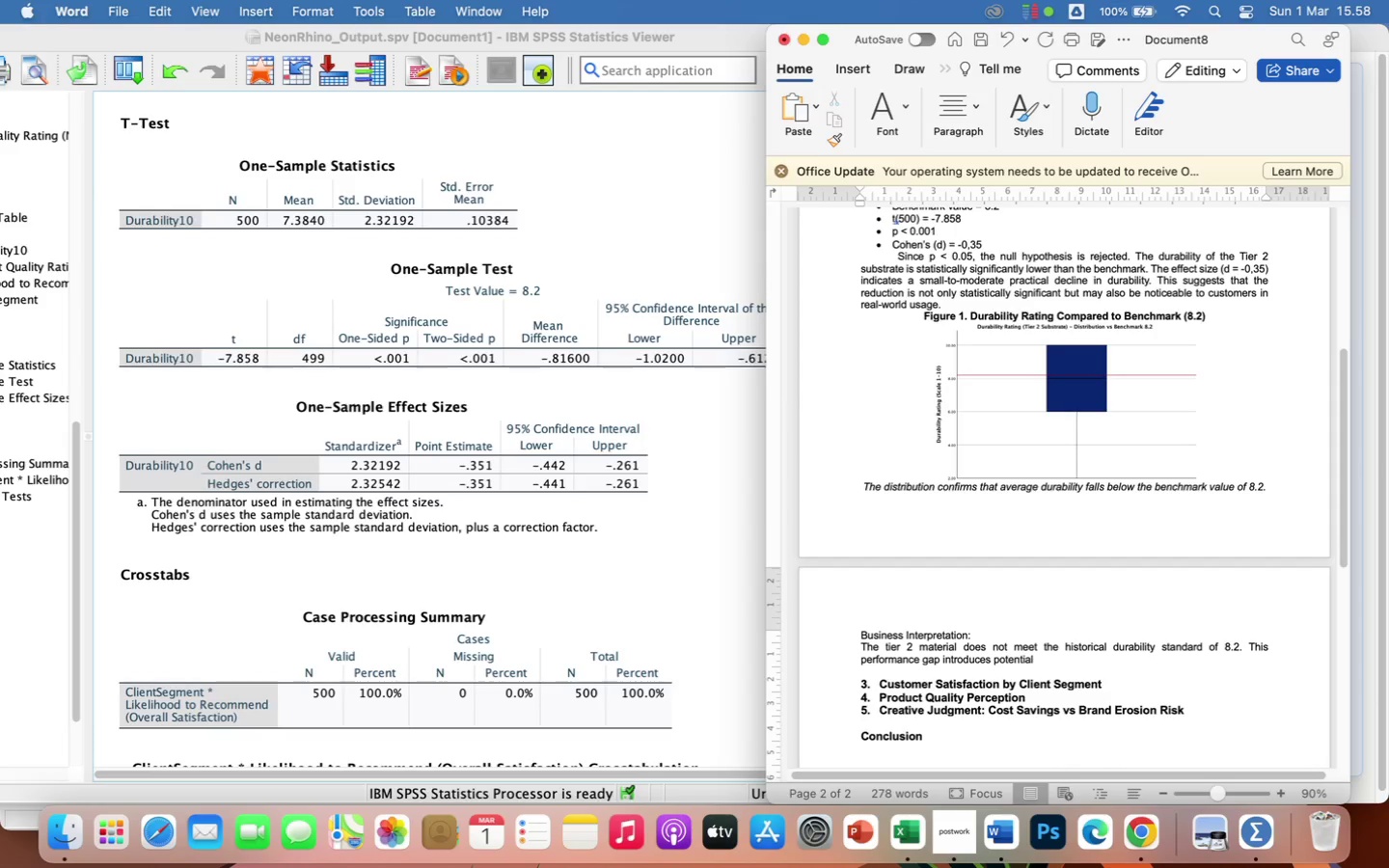 
type( long-term risk related)
 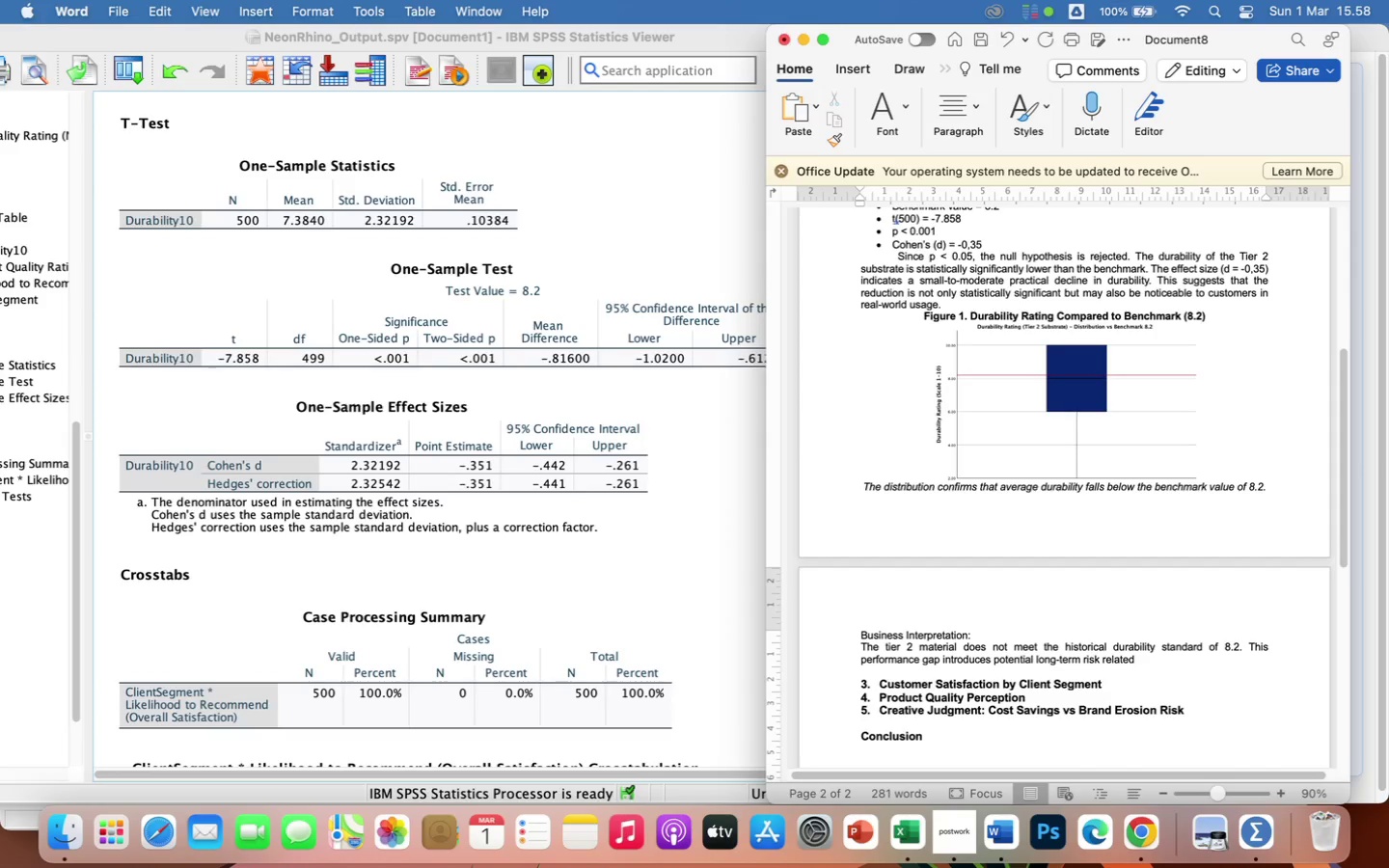 
wait(13.2)
 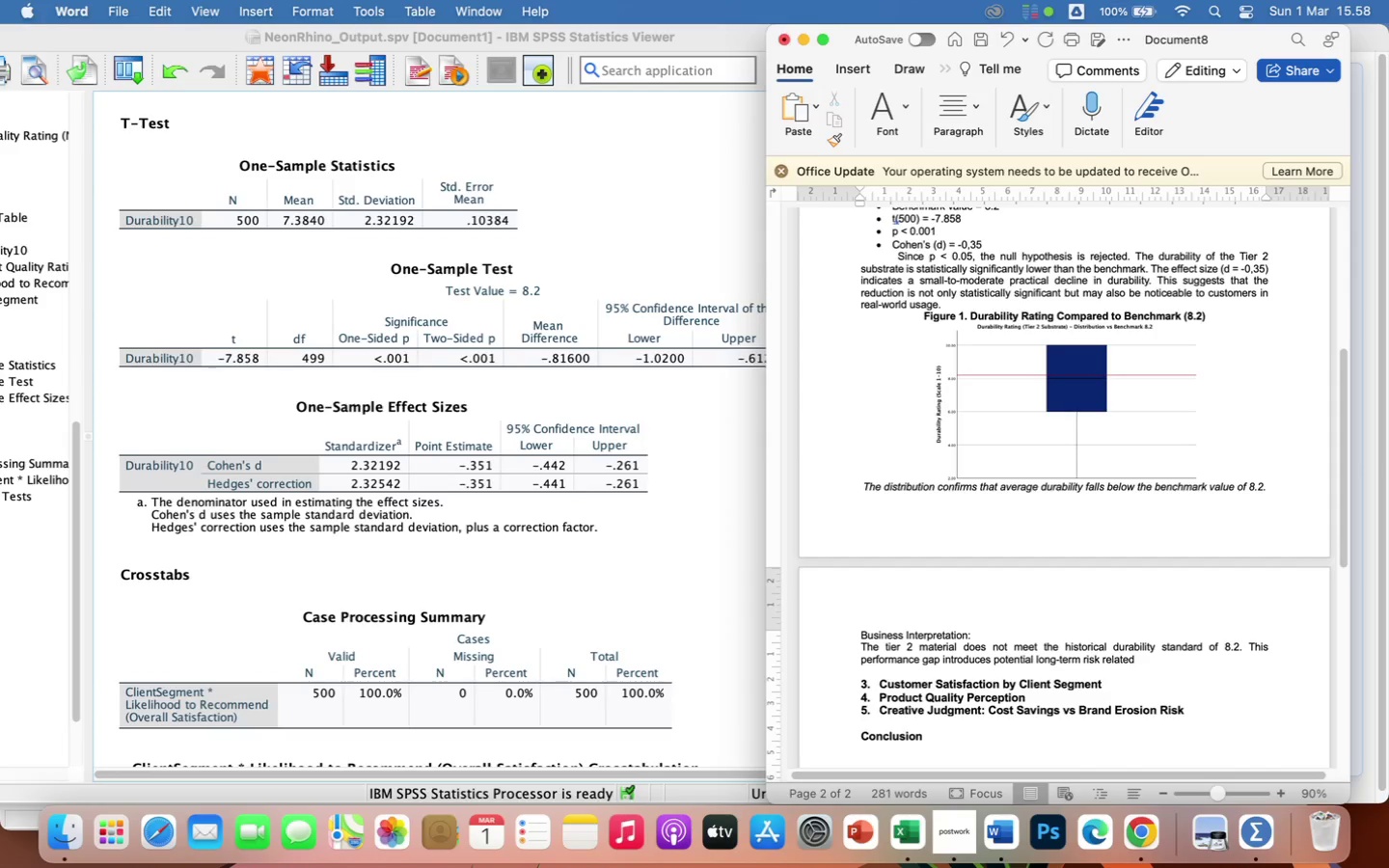 
type( to repeat business, product)
 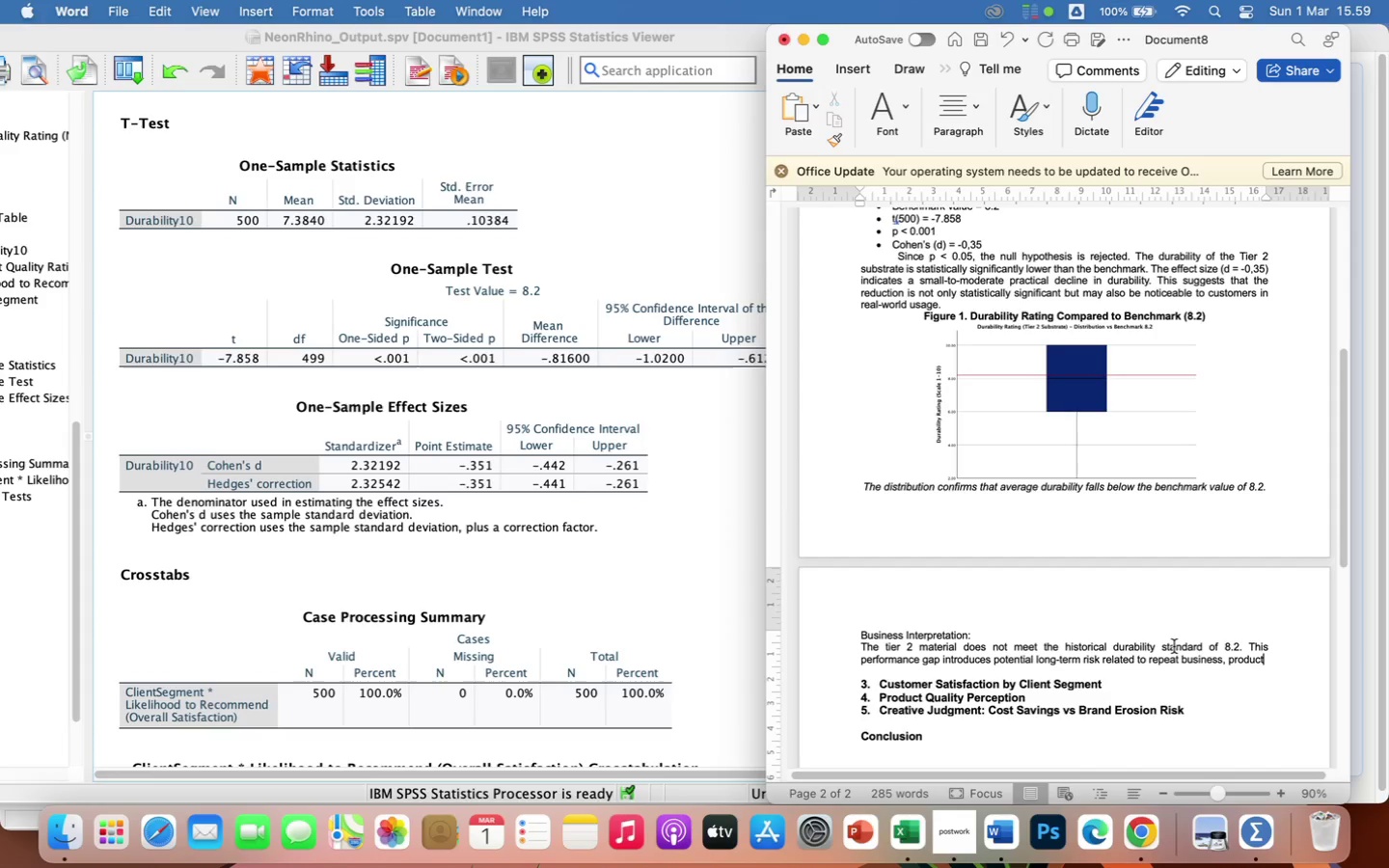 
wait(36.79)
 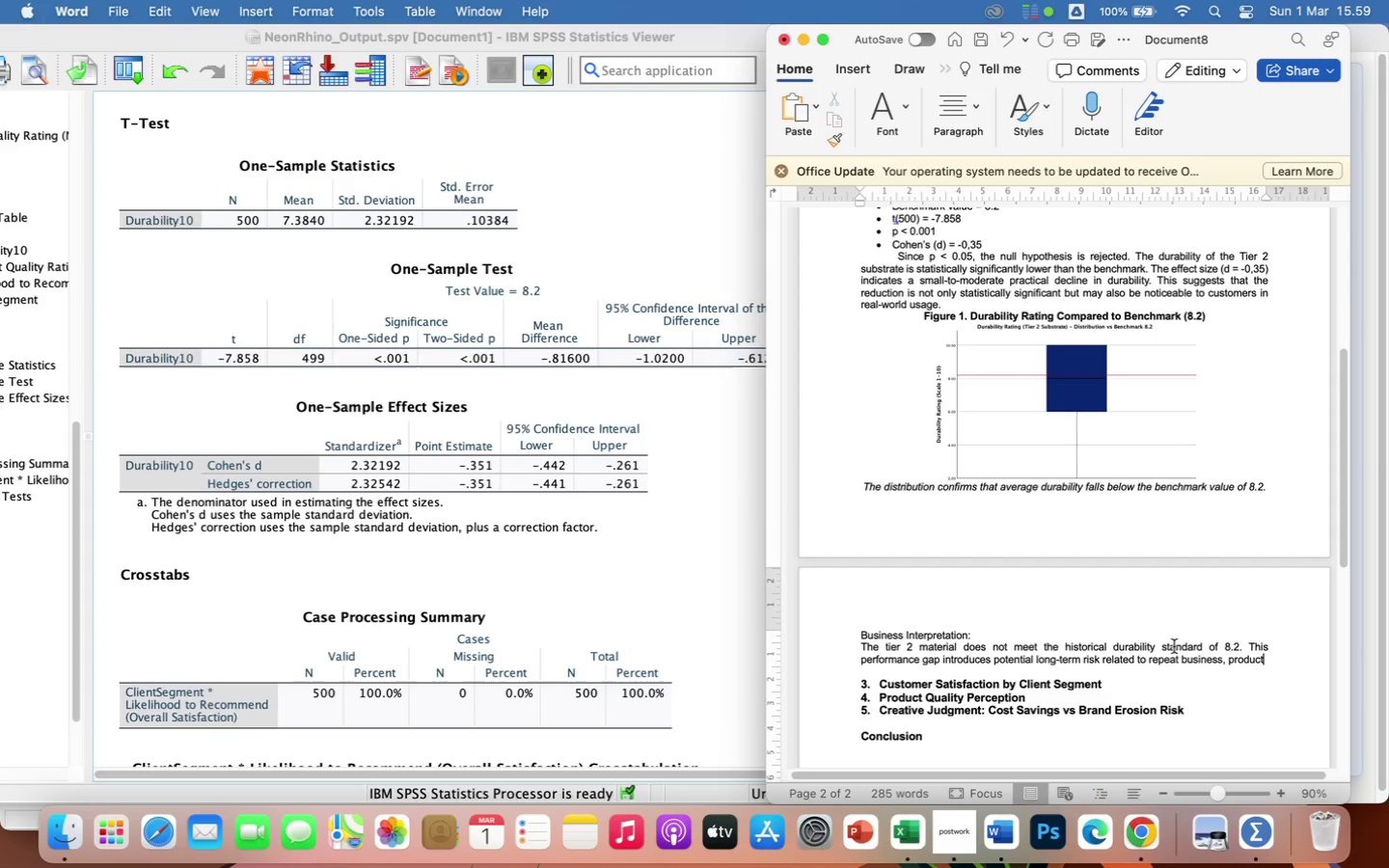 
left_click([1275, 660])
 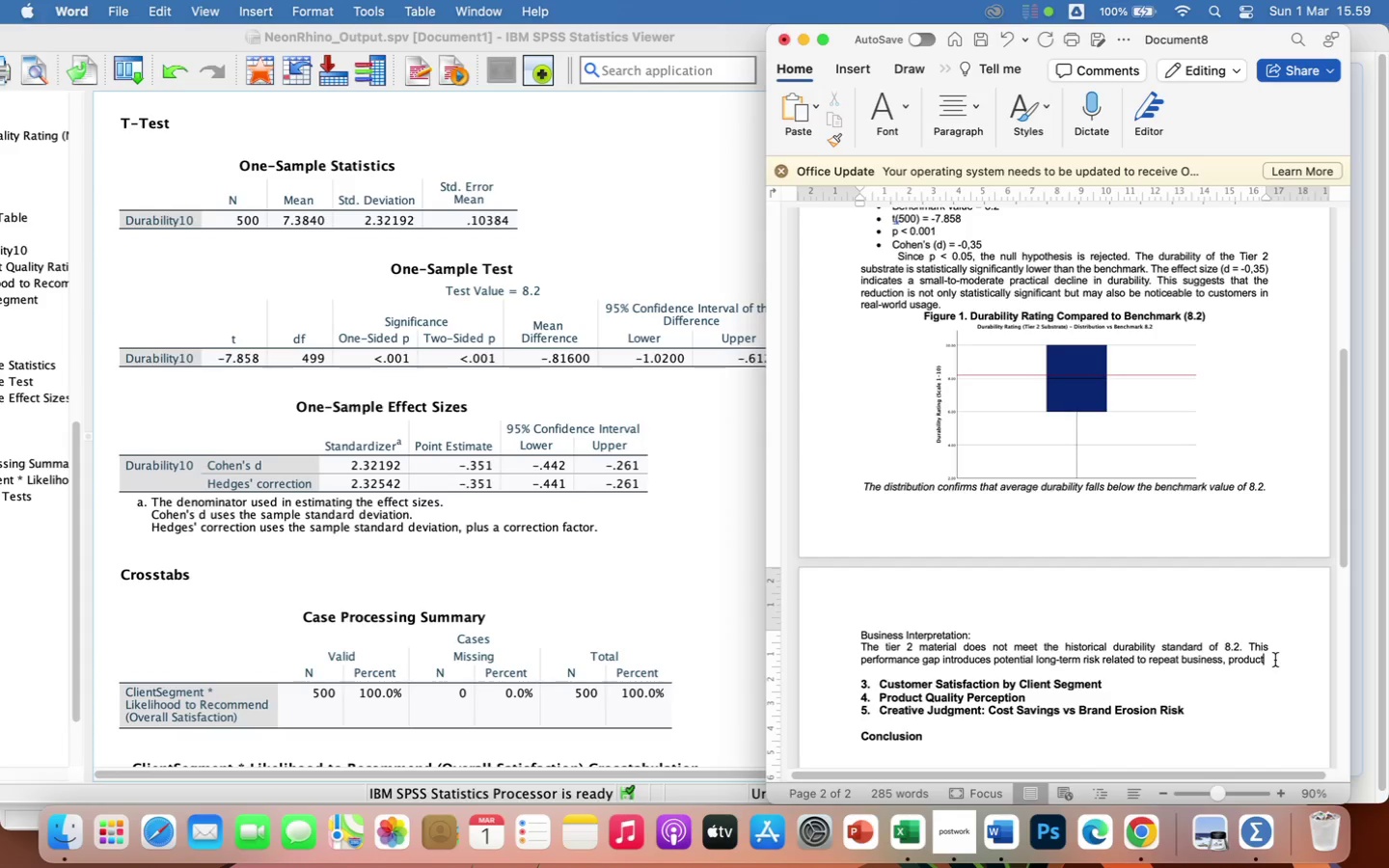 
type( life)
 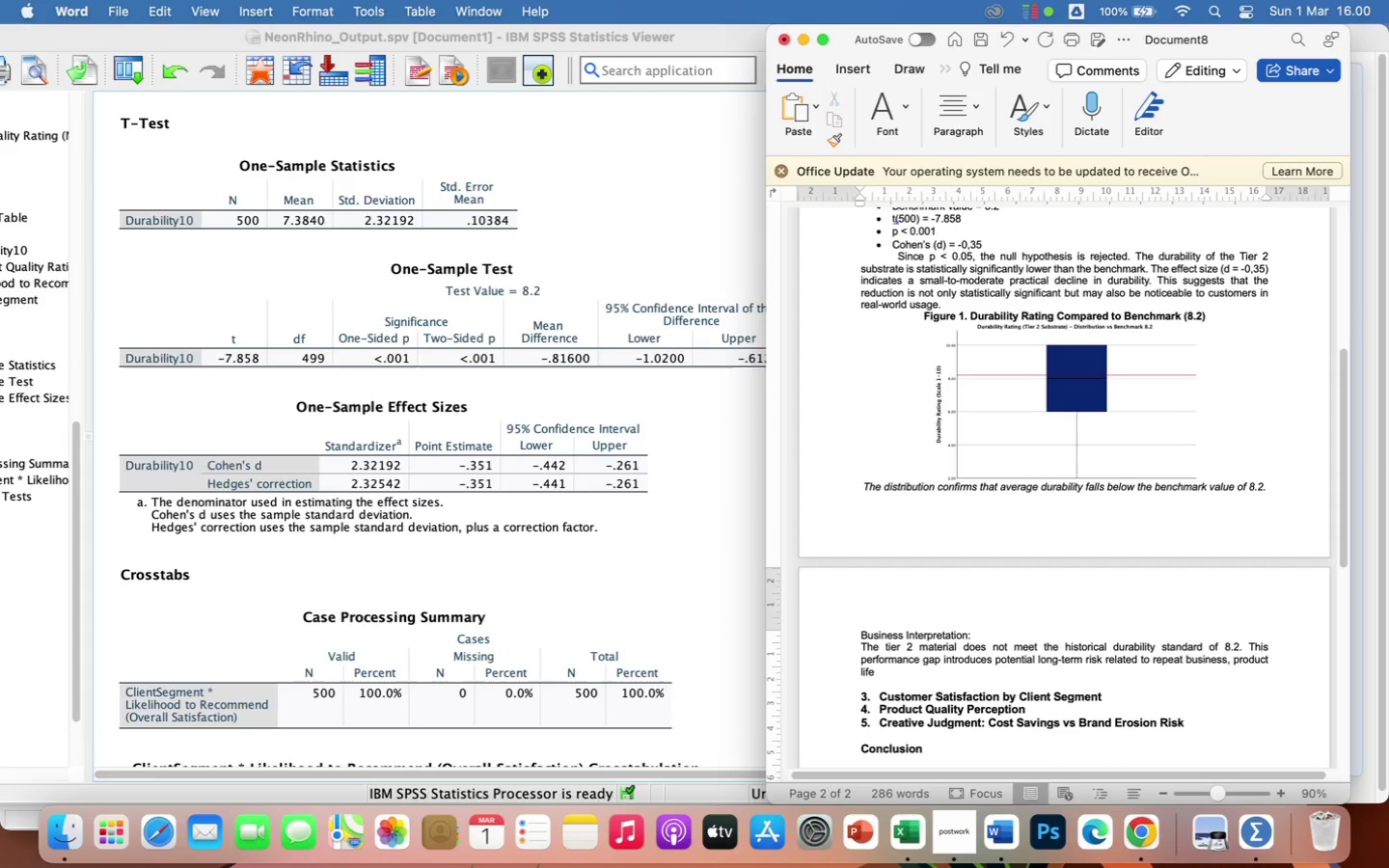 
wait(32.58)
 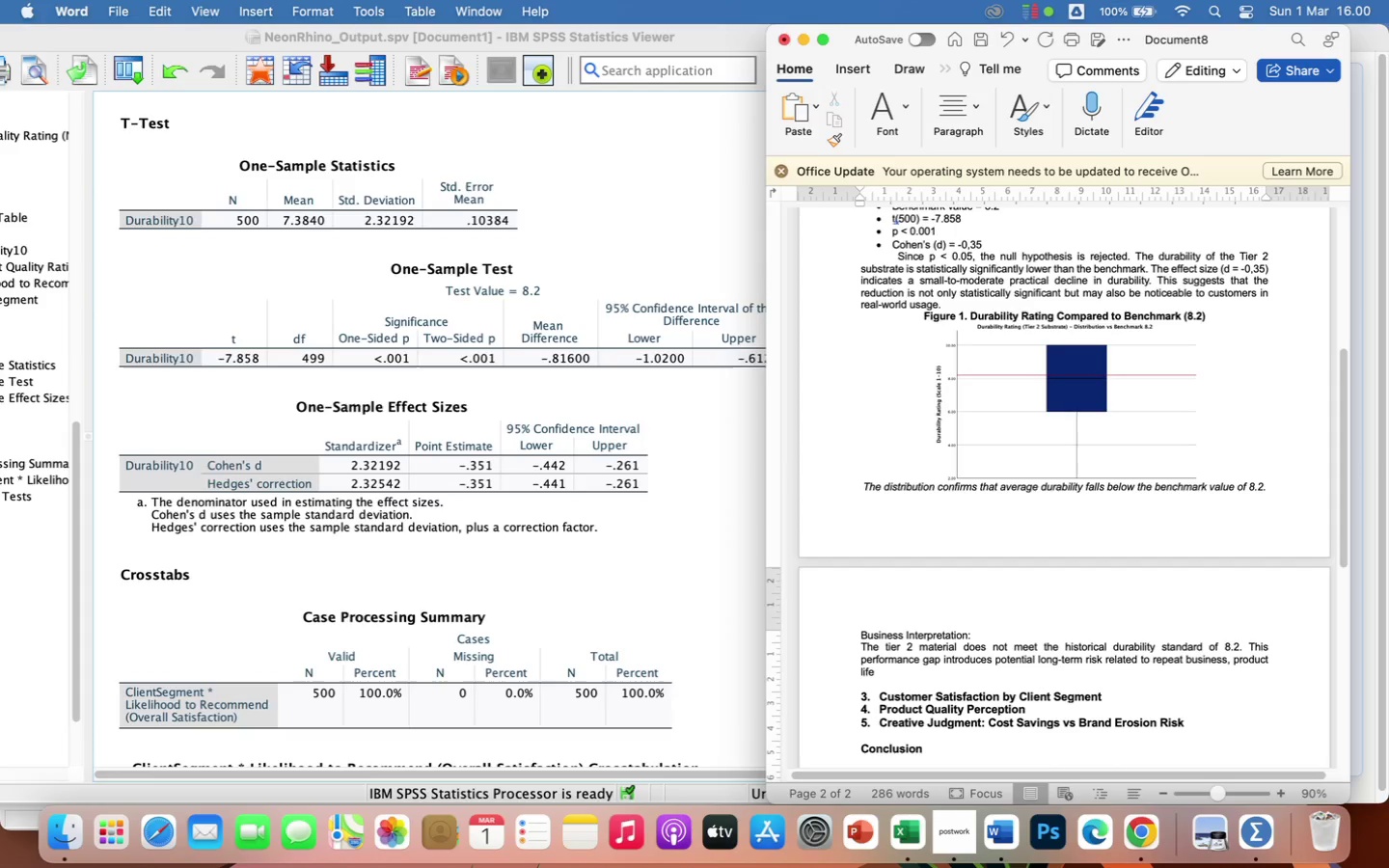 
key(Space)
 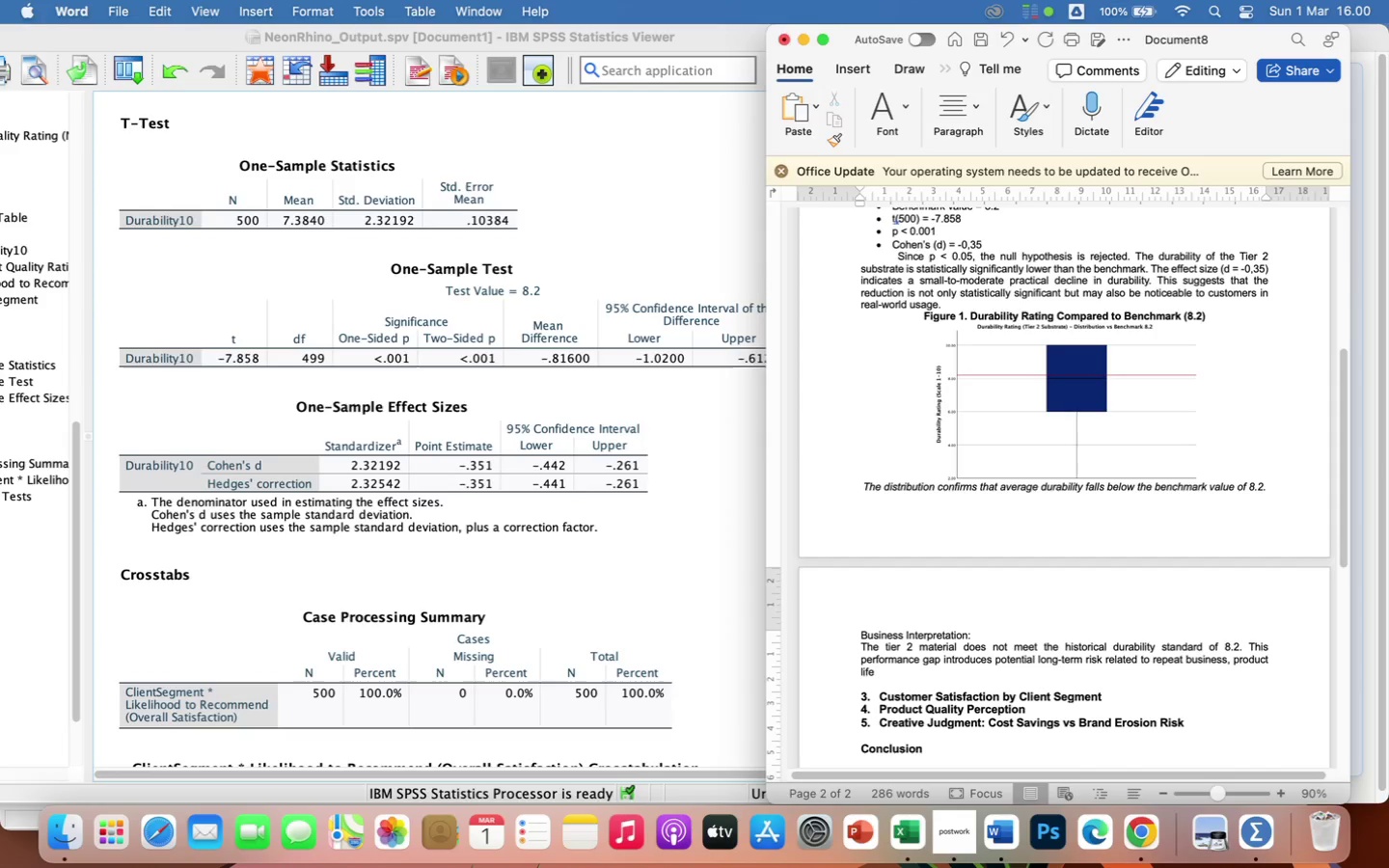 
key(Backspace)
 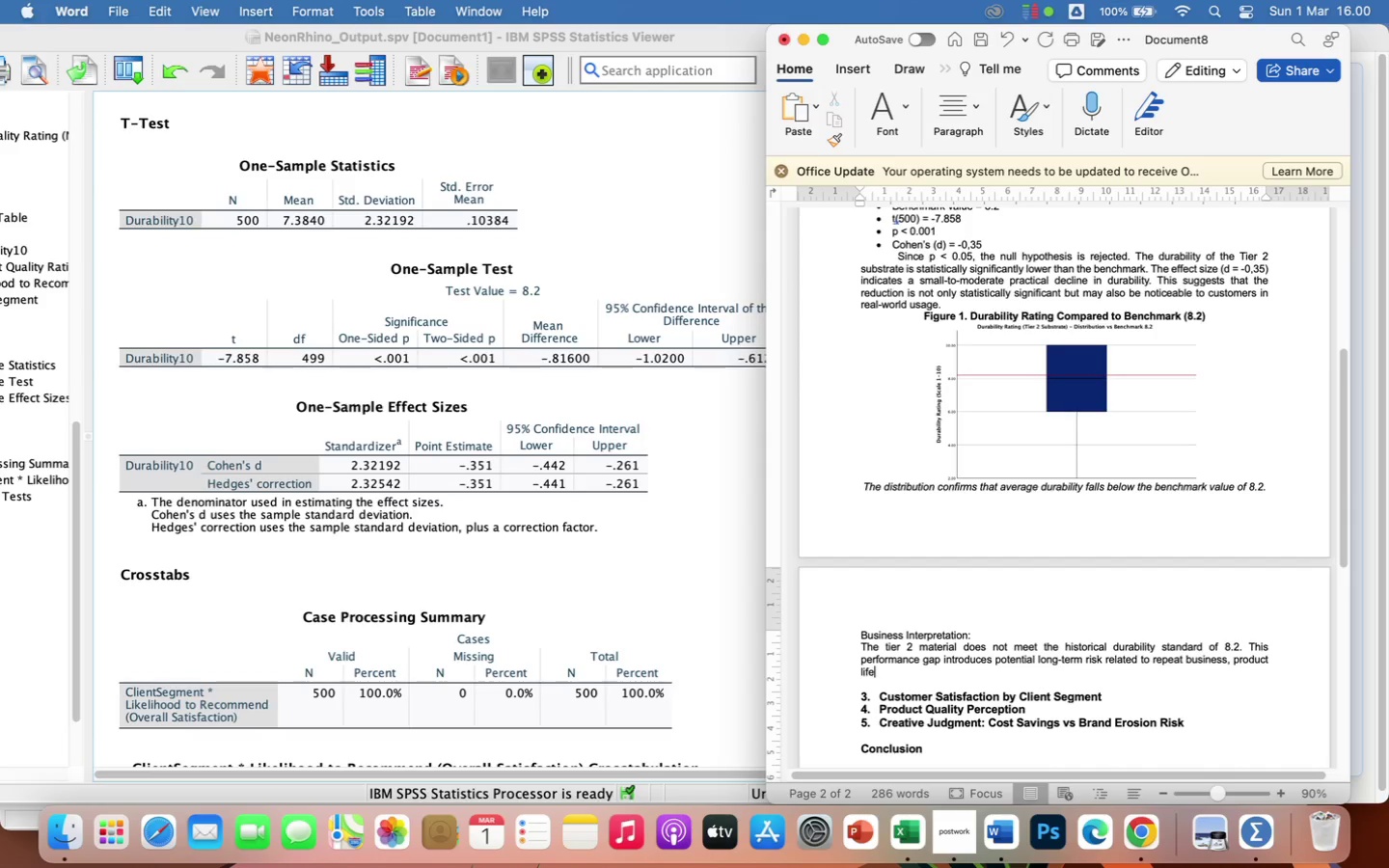 
type(span percepto)
key(Backspace)
type(ion)
 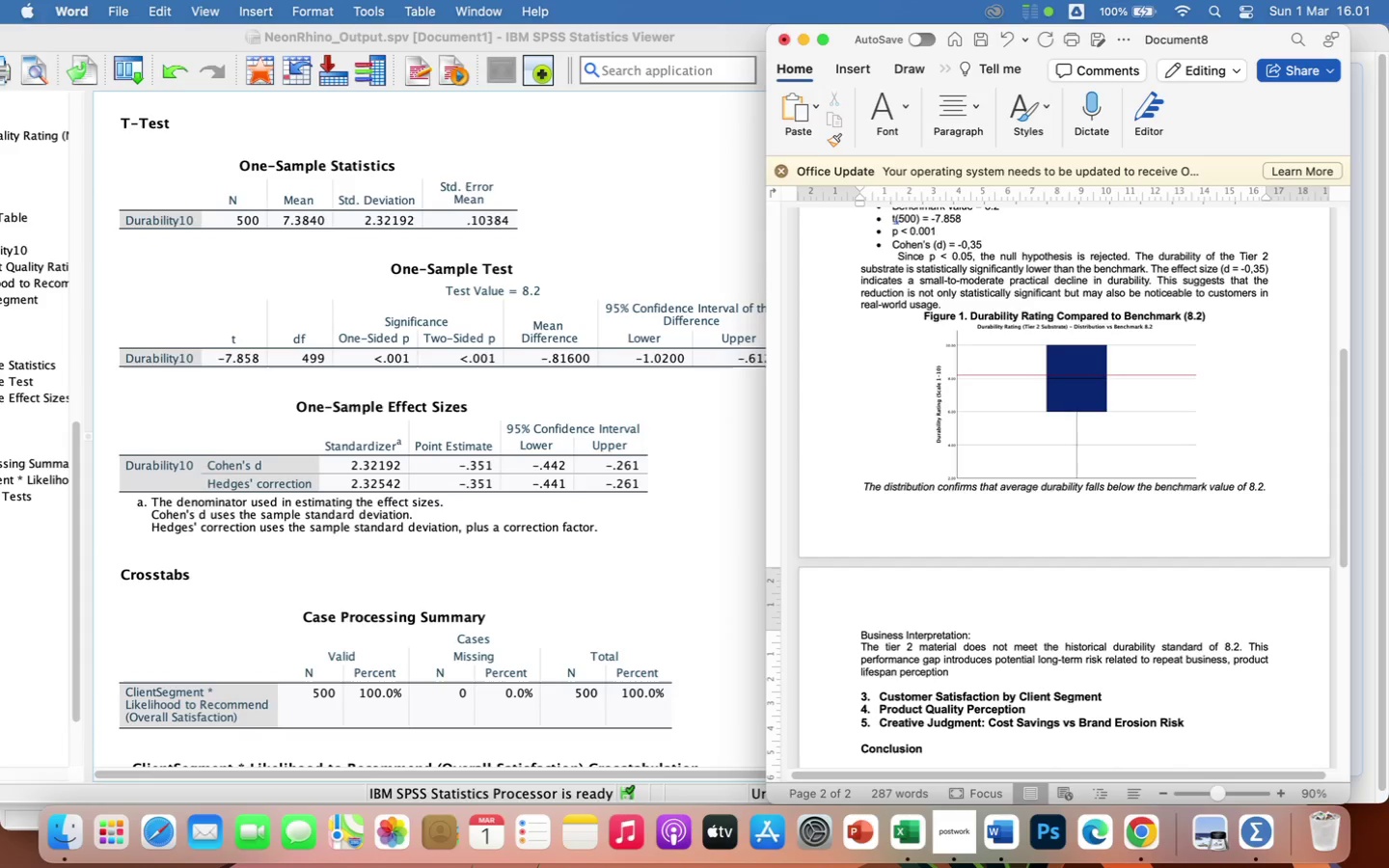 
wait(26.42)
 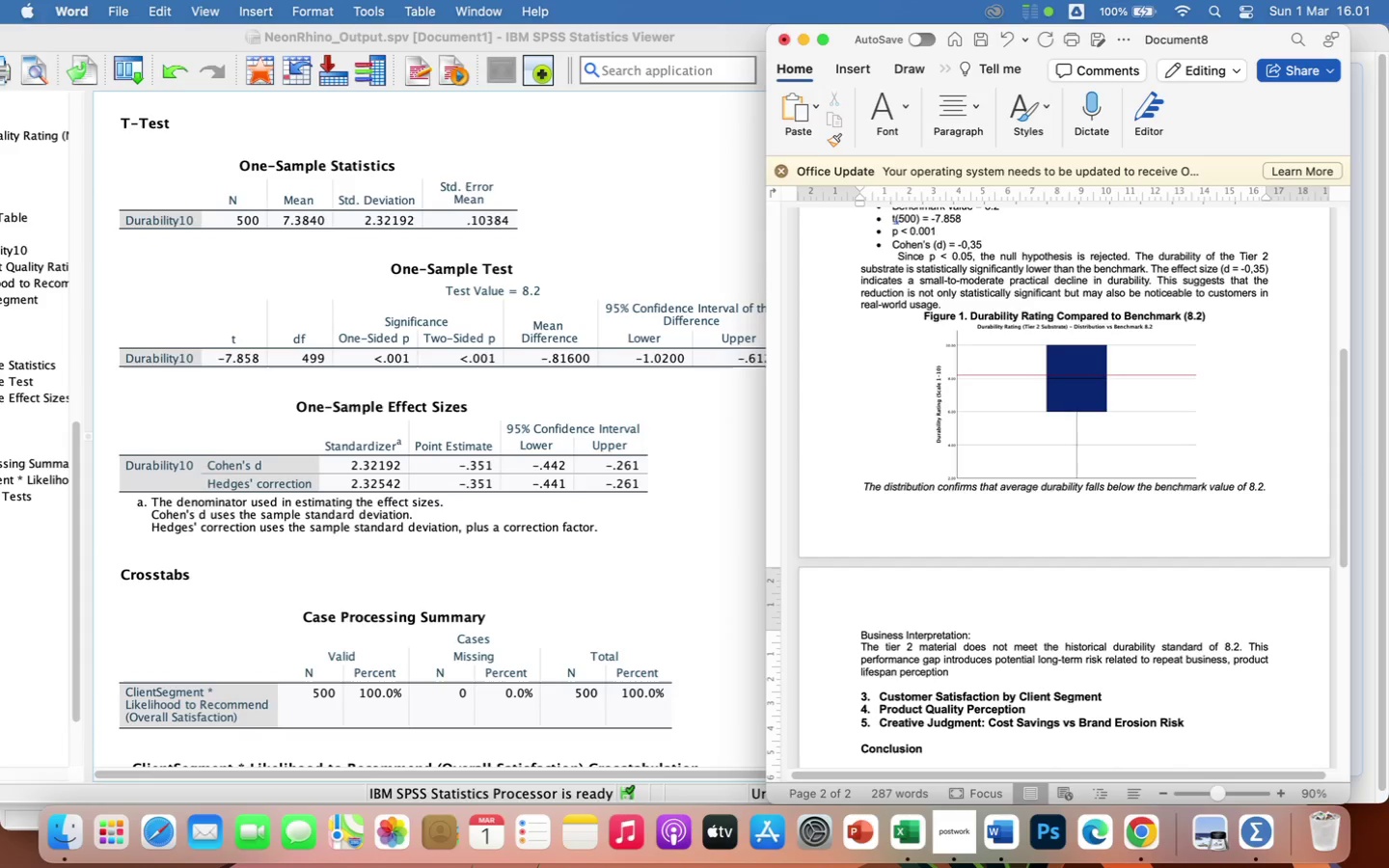 
type(, and brand reliability.)
 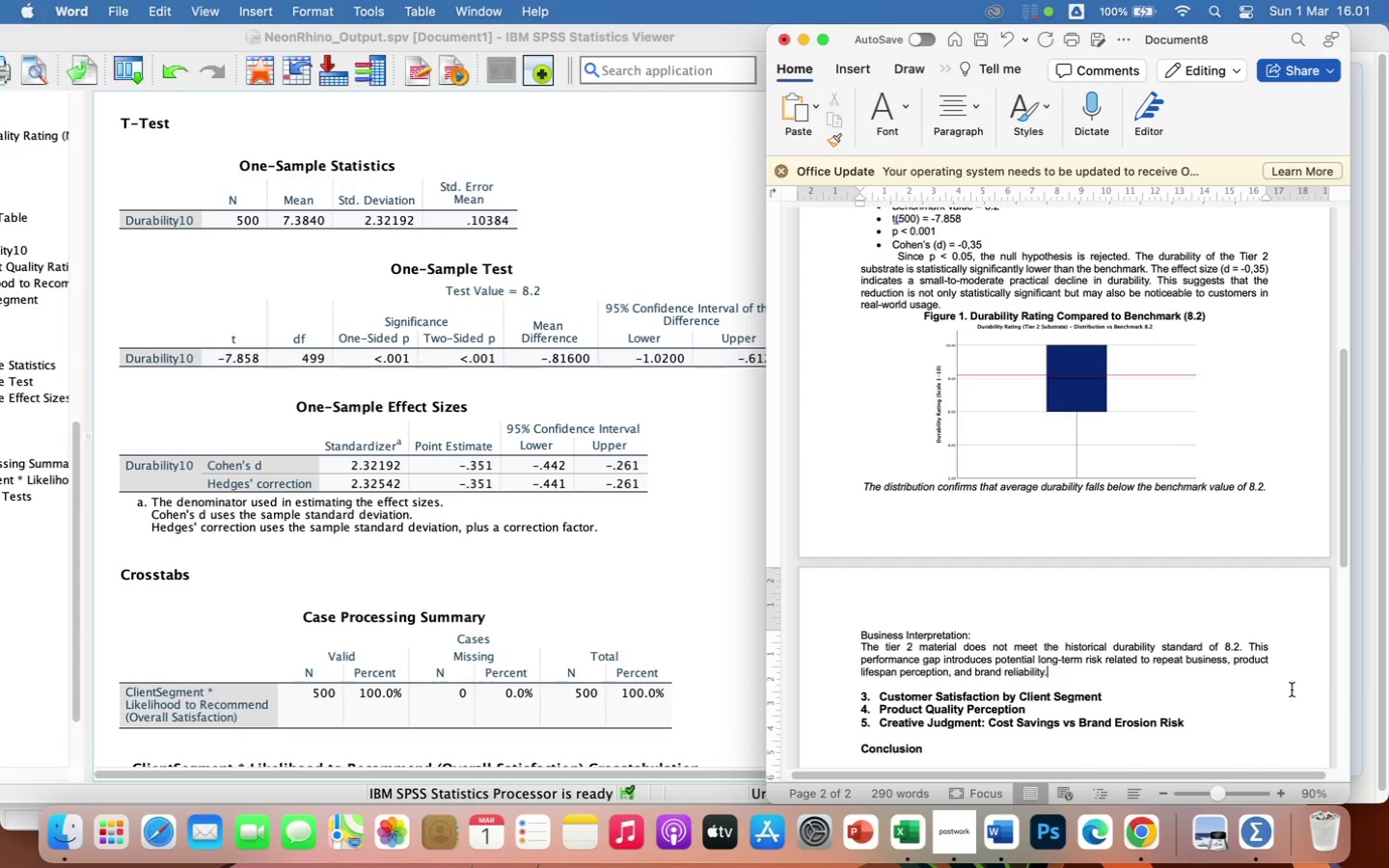 
scroll: coordinate [1197, 678], scroll_direction: down, amount: 31.0
 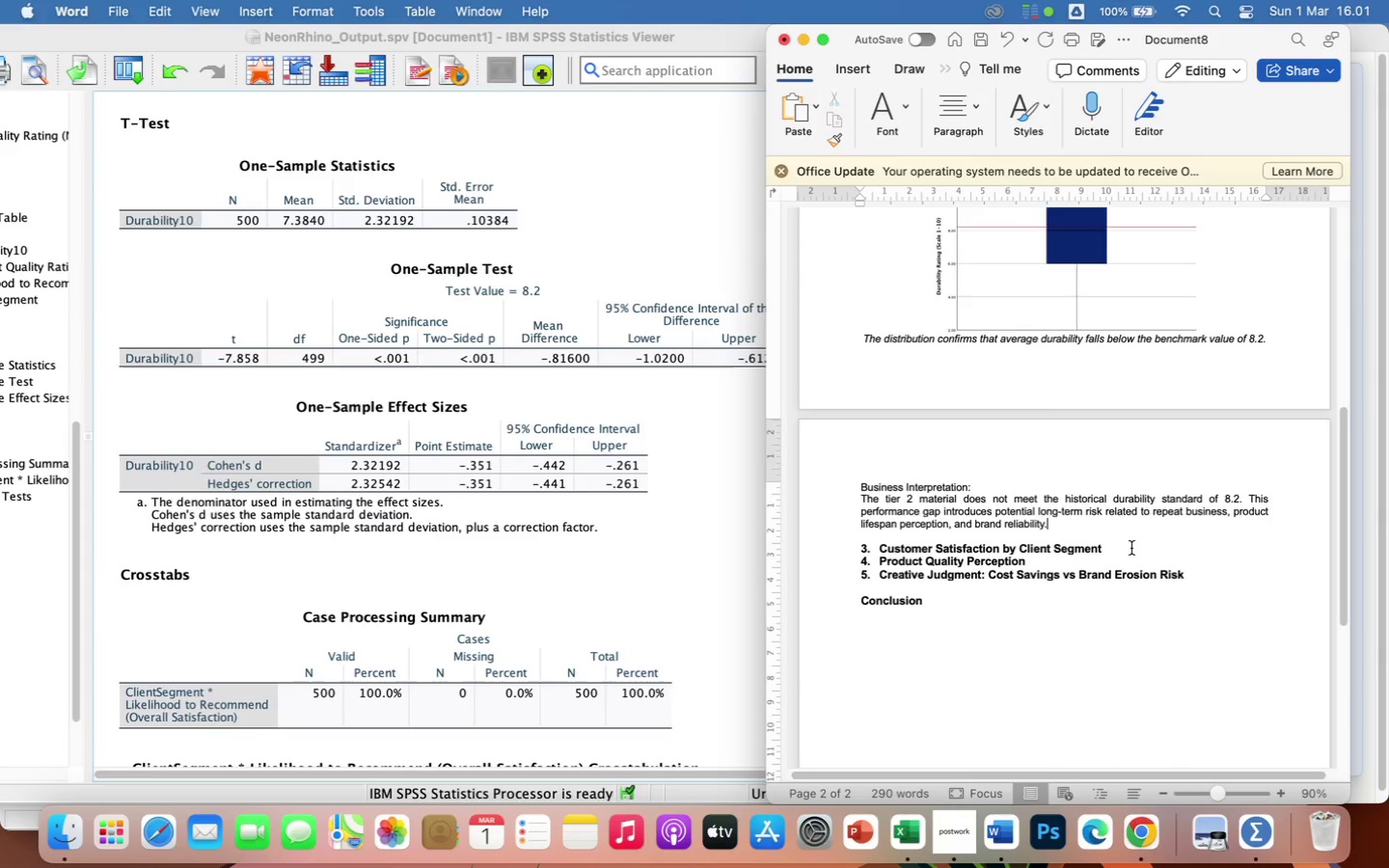 
left_click([1131, 551])
 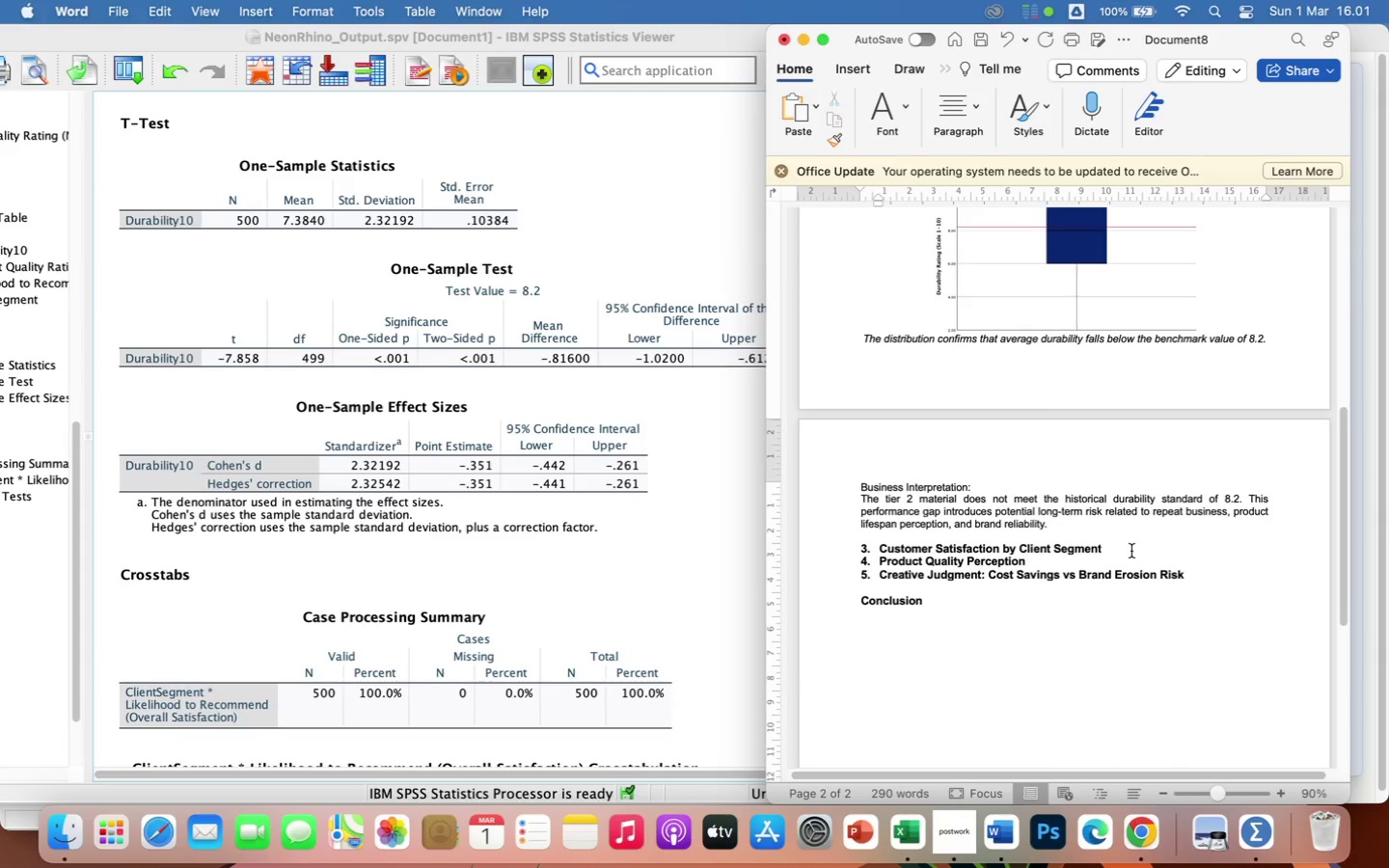 
key(Enter)
 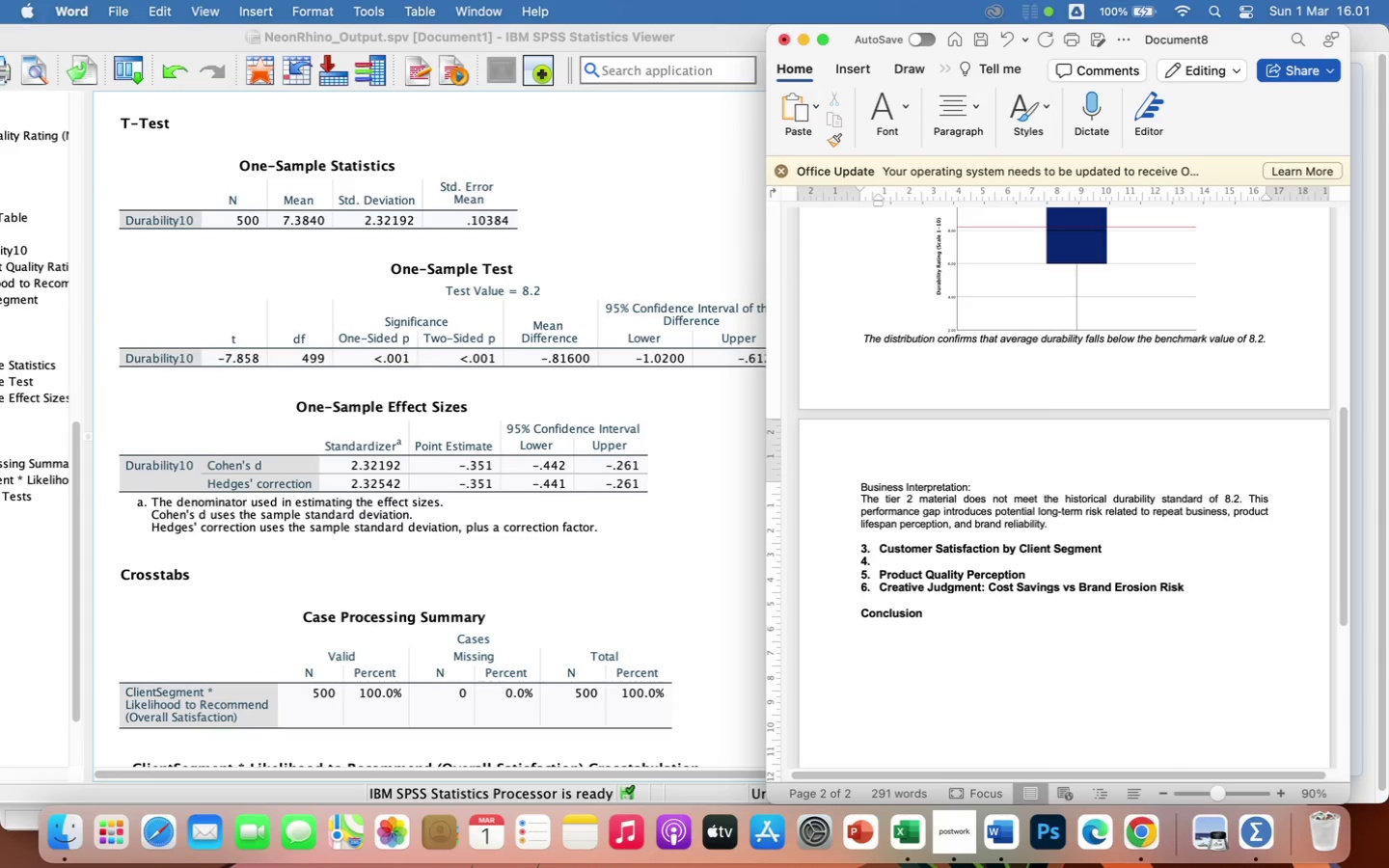 
key(Backspace)
 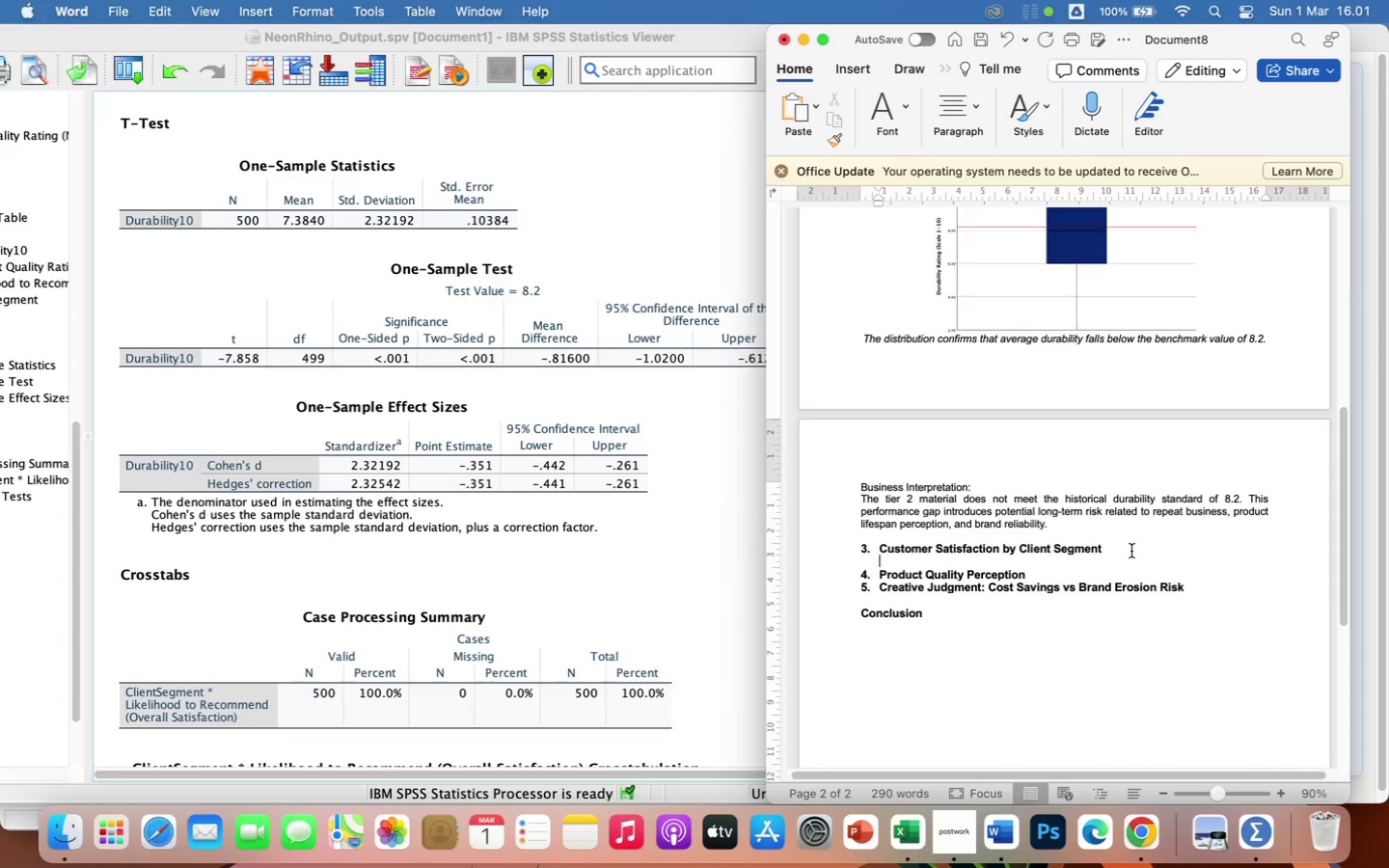 
wait(6.61)
 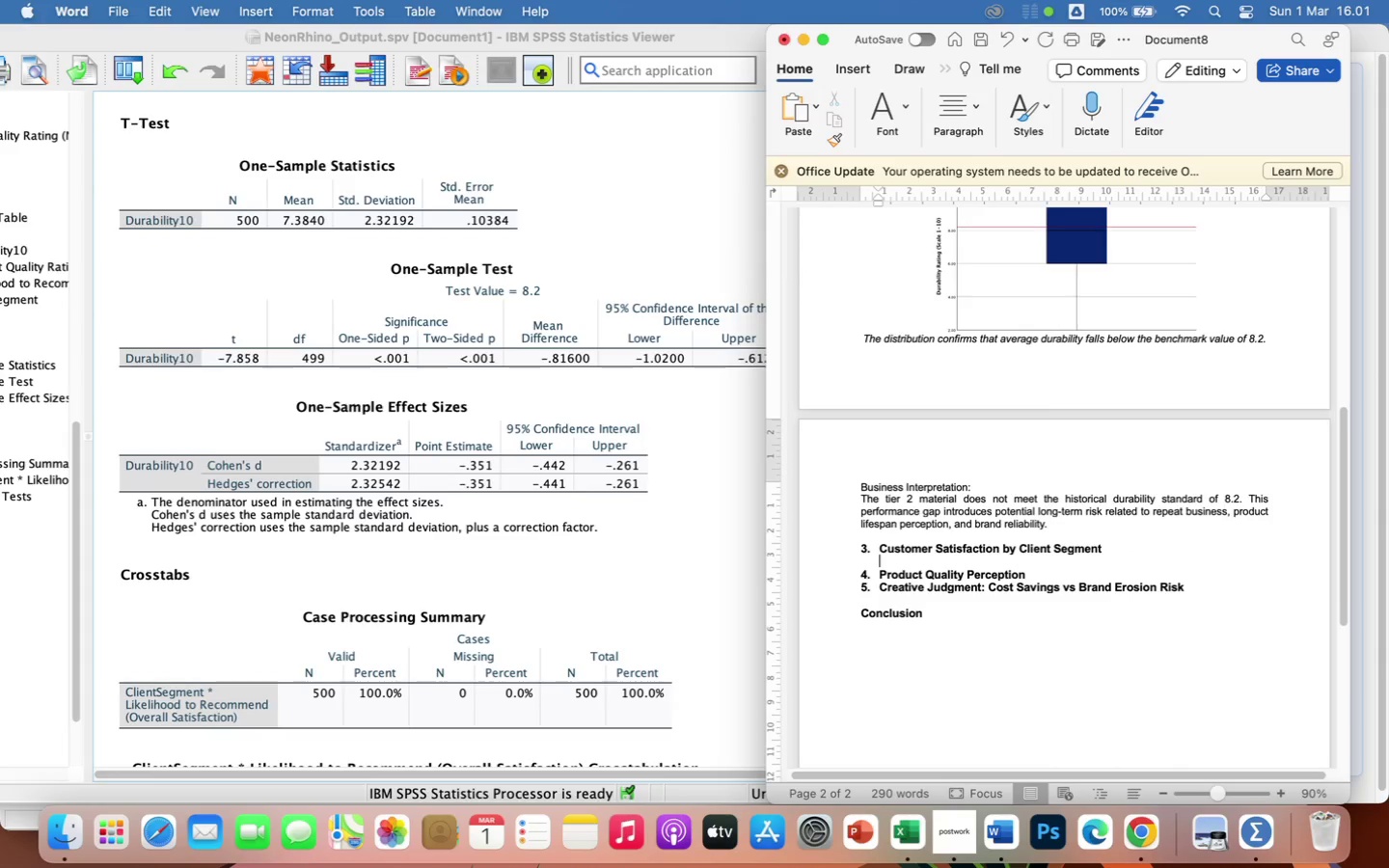 
left_click([889, 110])
 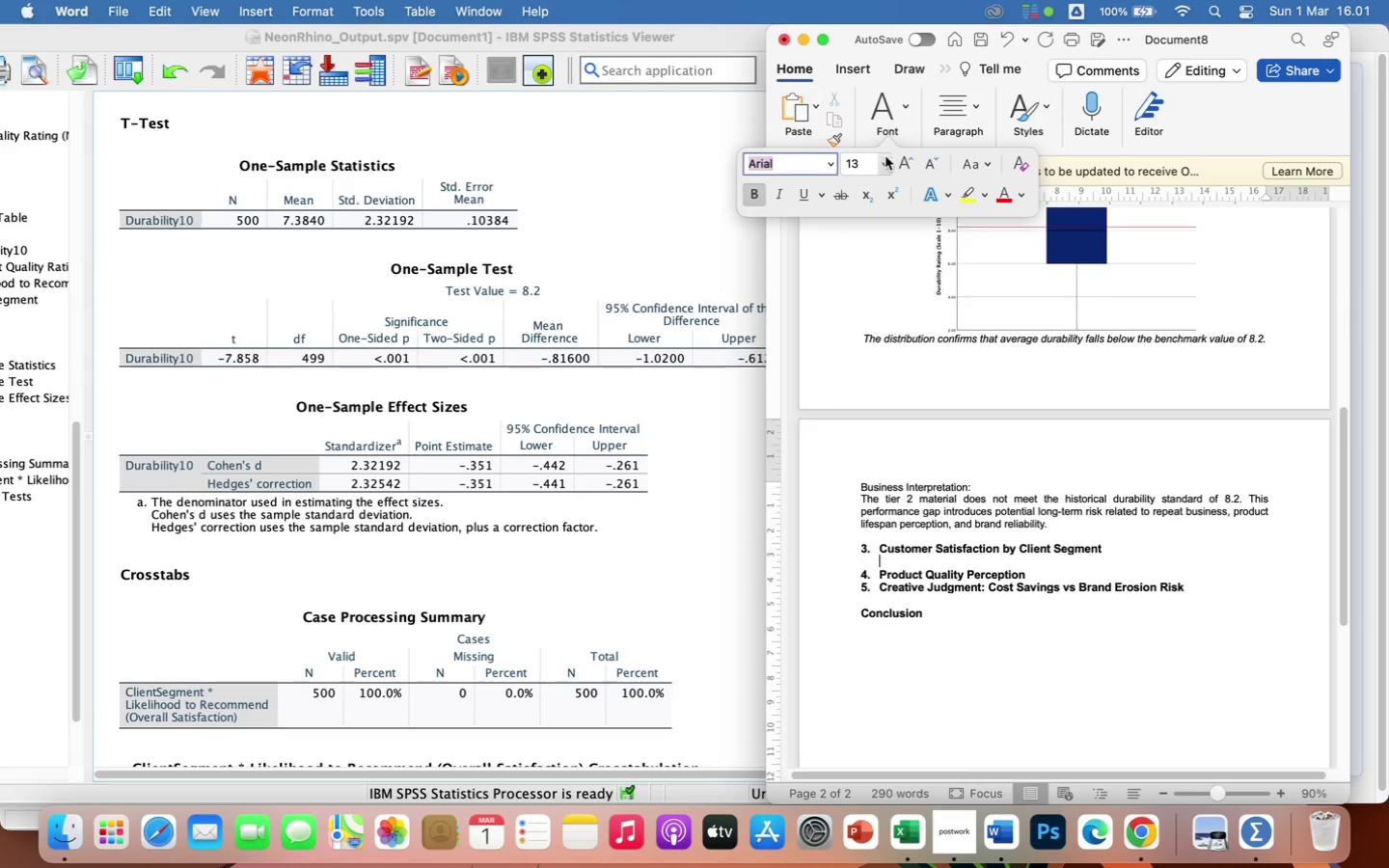 
left_click([880, 167])
 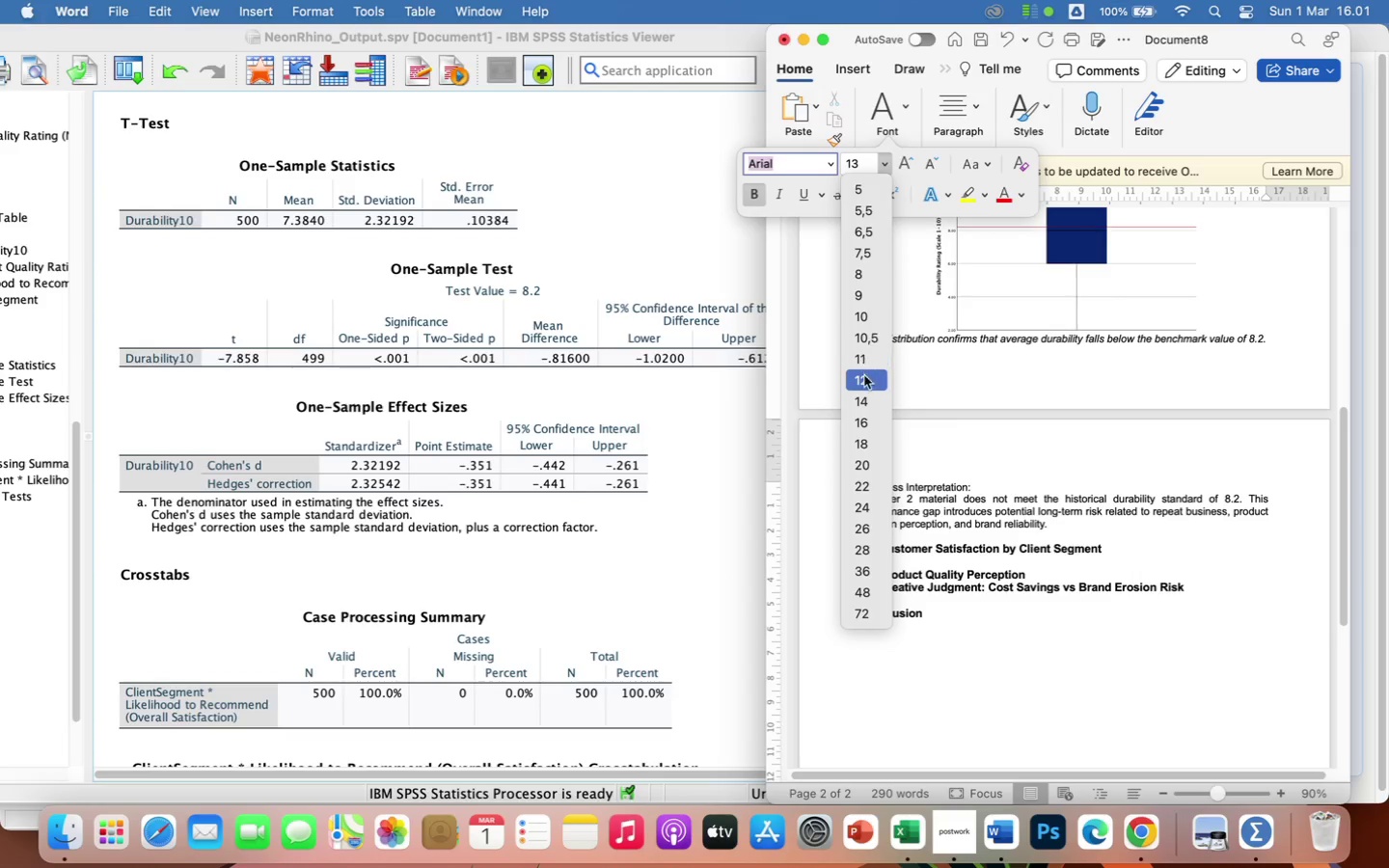 
left_click([865, 382])
 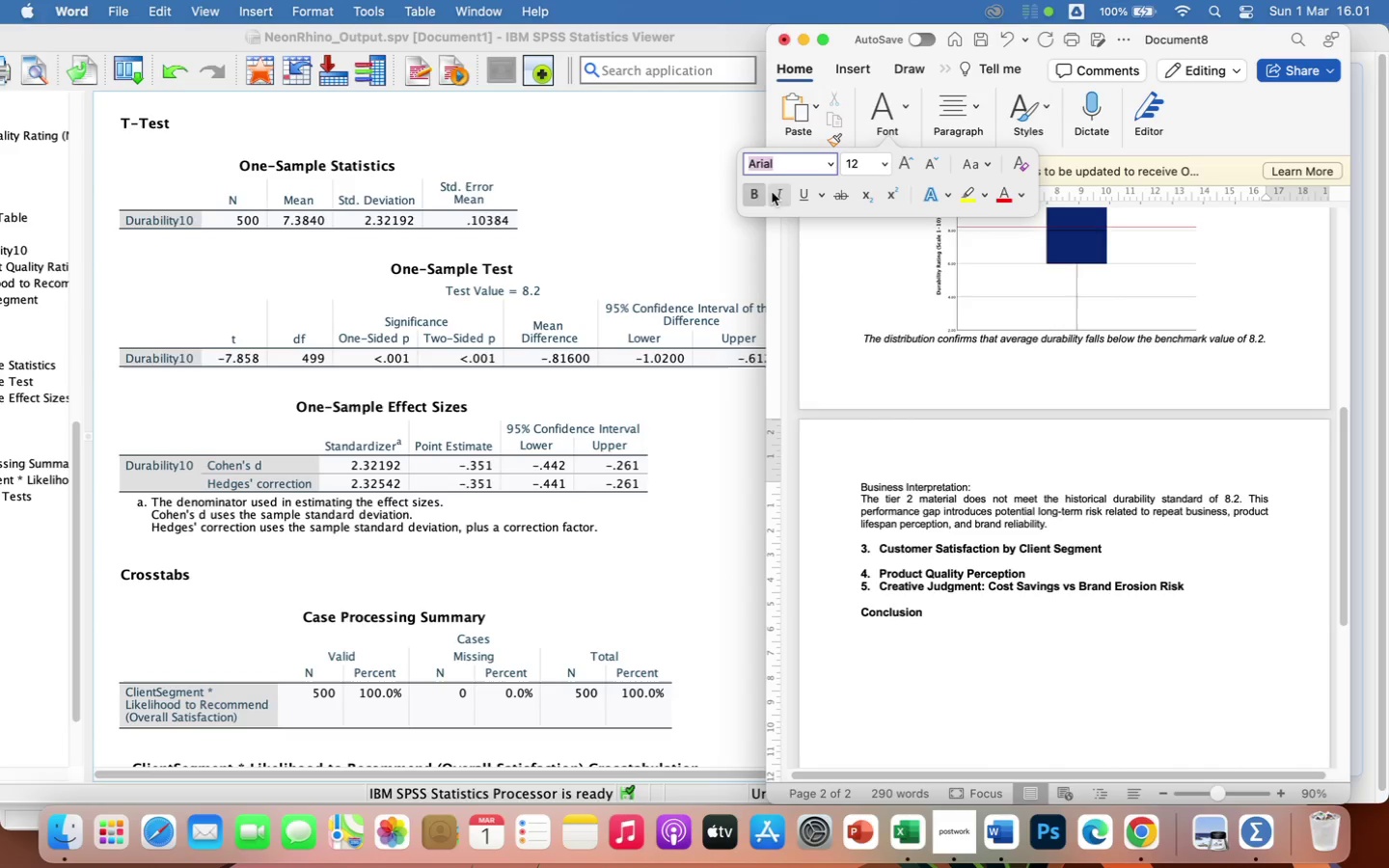 
left_click([753, 196])
 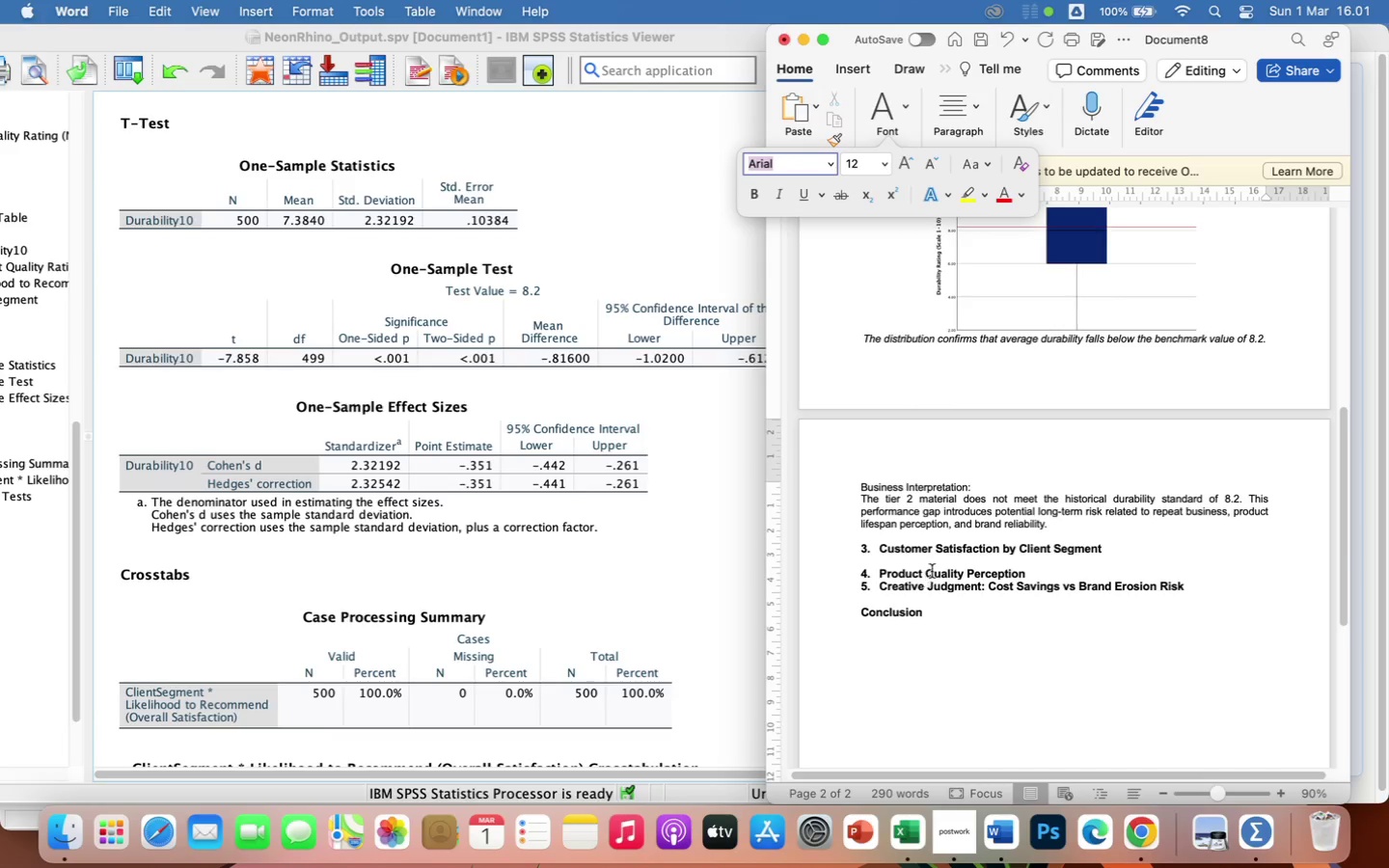 
left_click([922, 560])
 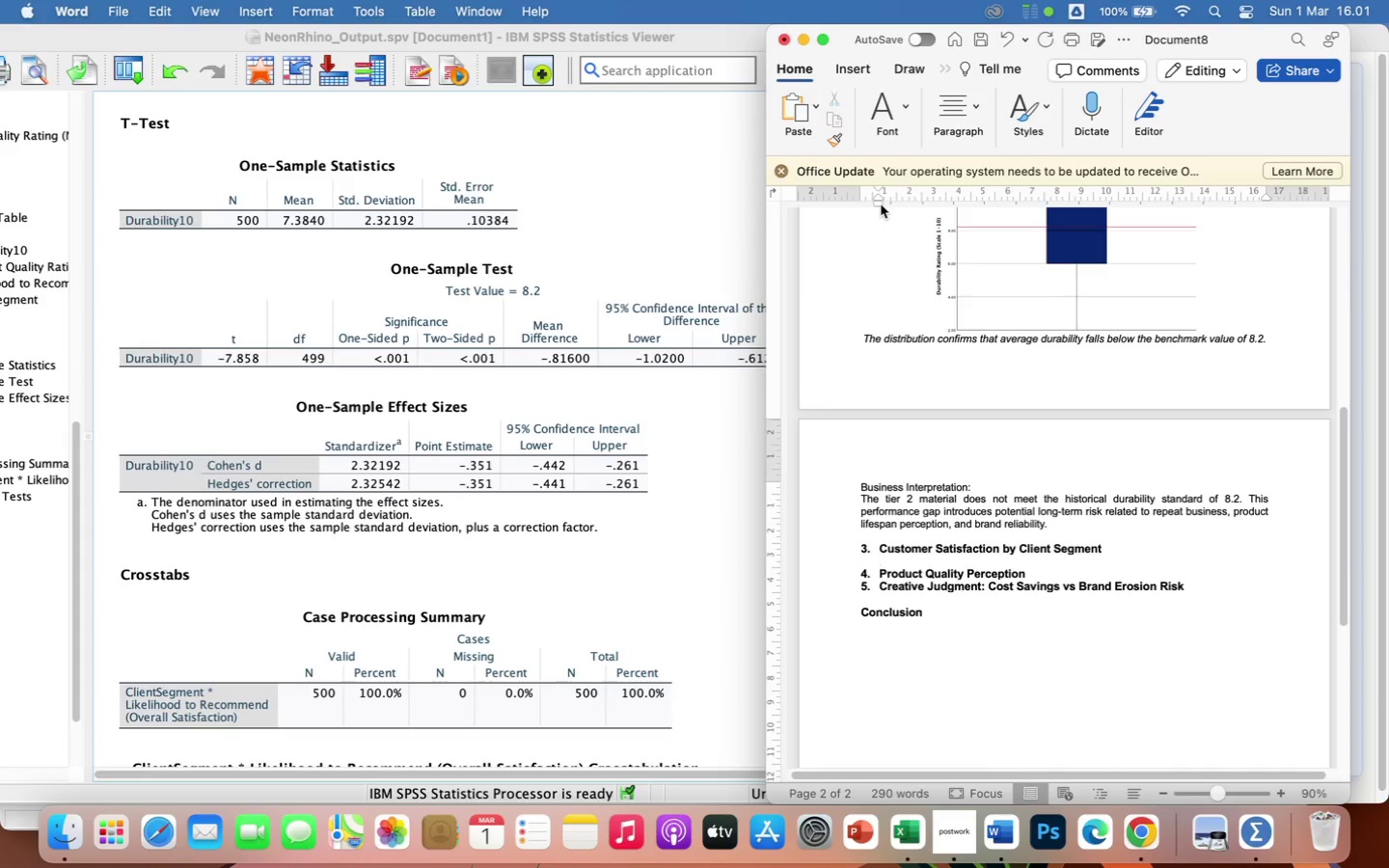 
left_click_drag(start_coordinate=[880, 203], to_coordinate=[863, 208])
 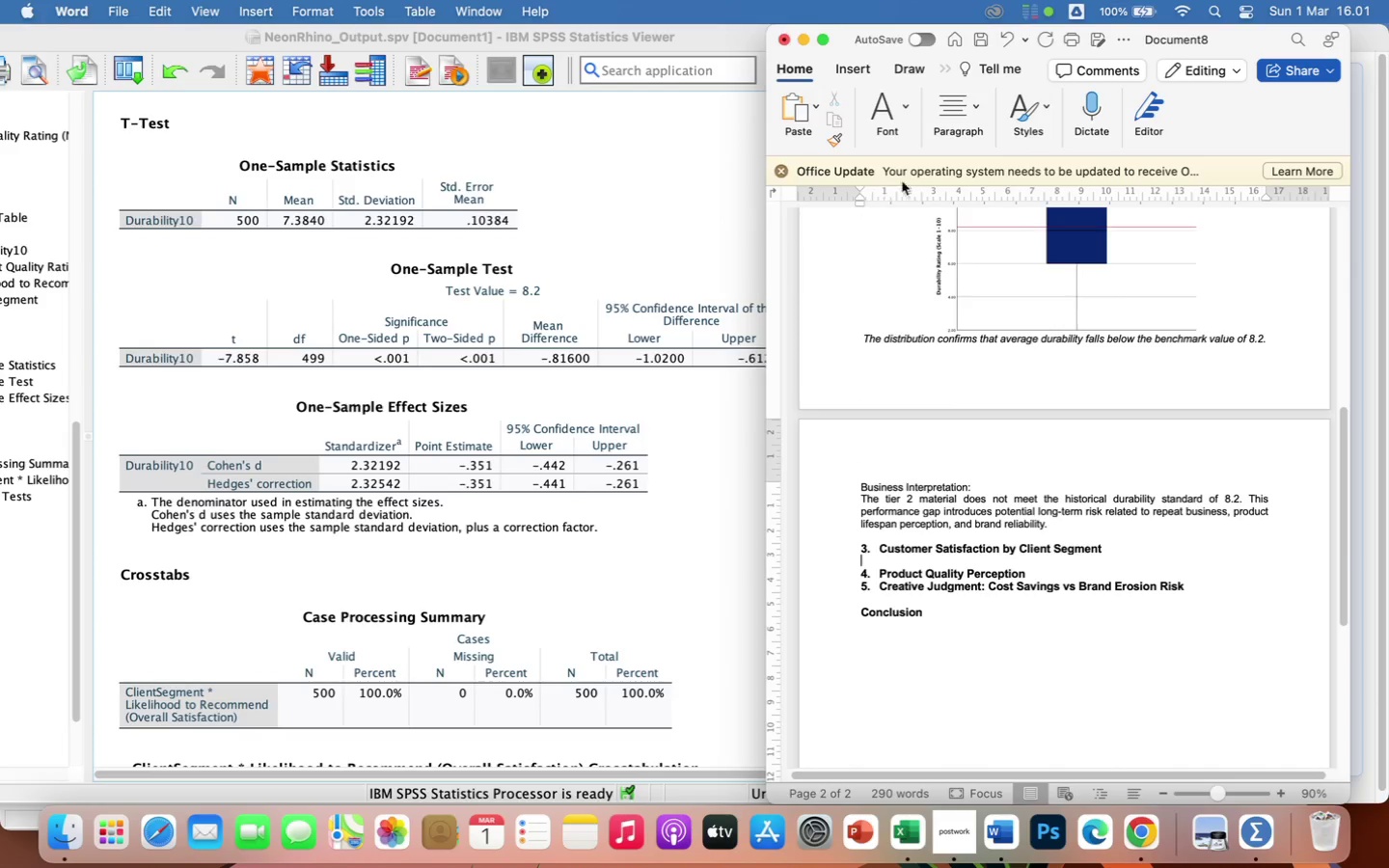 
left_click([893, 115])
 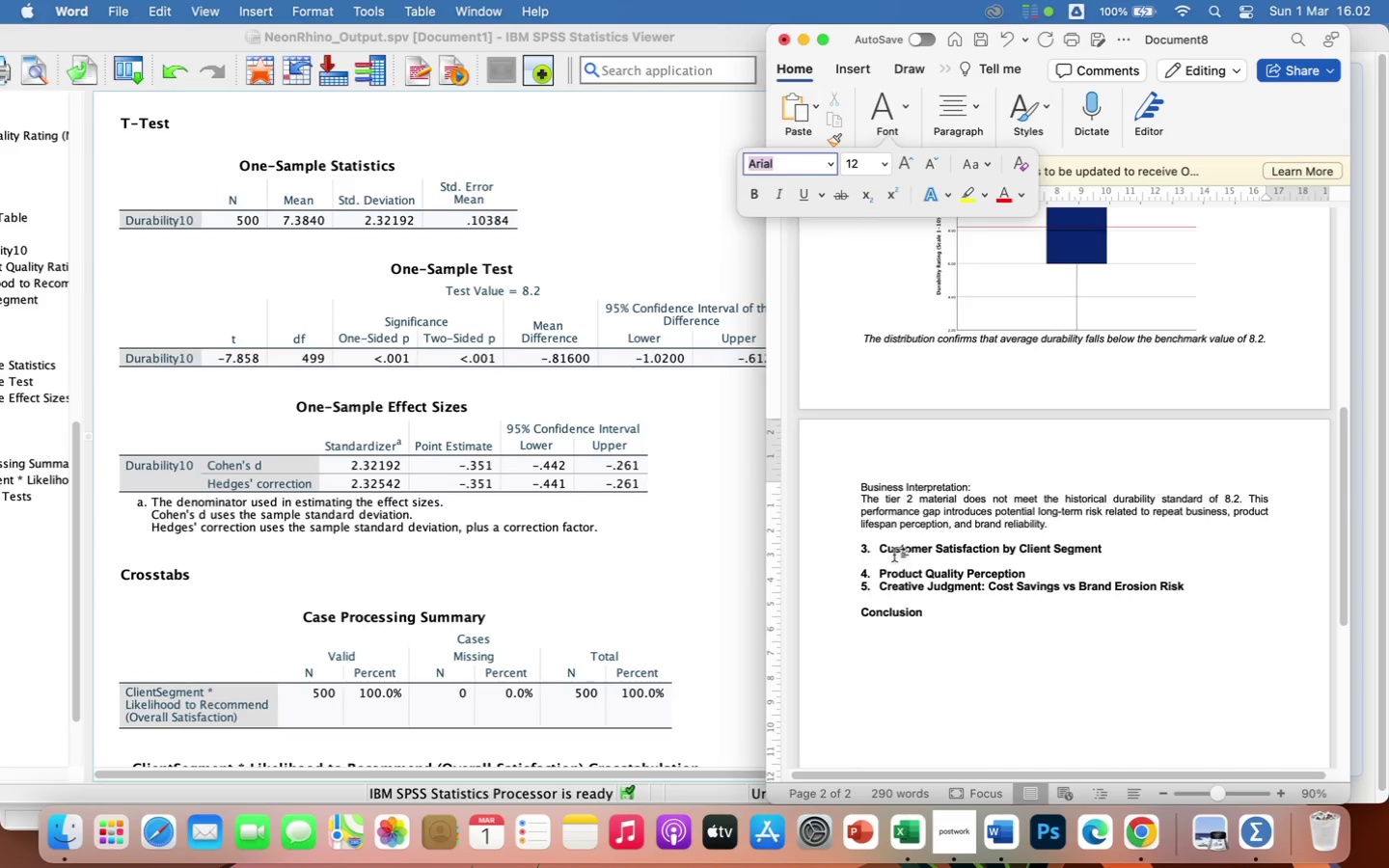 
left_click([893, 554])
 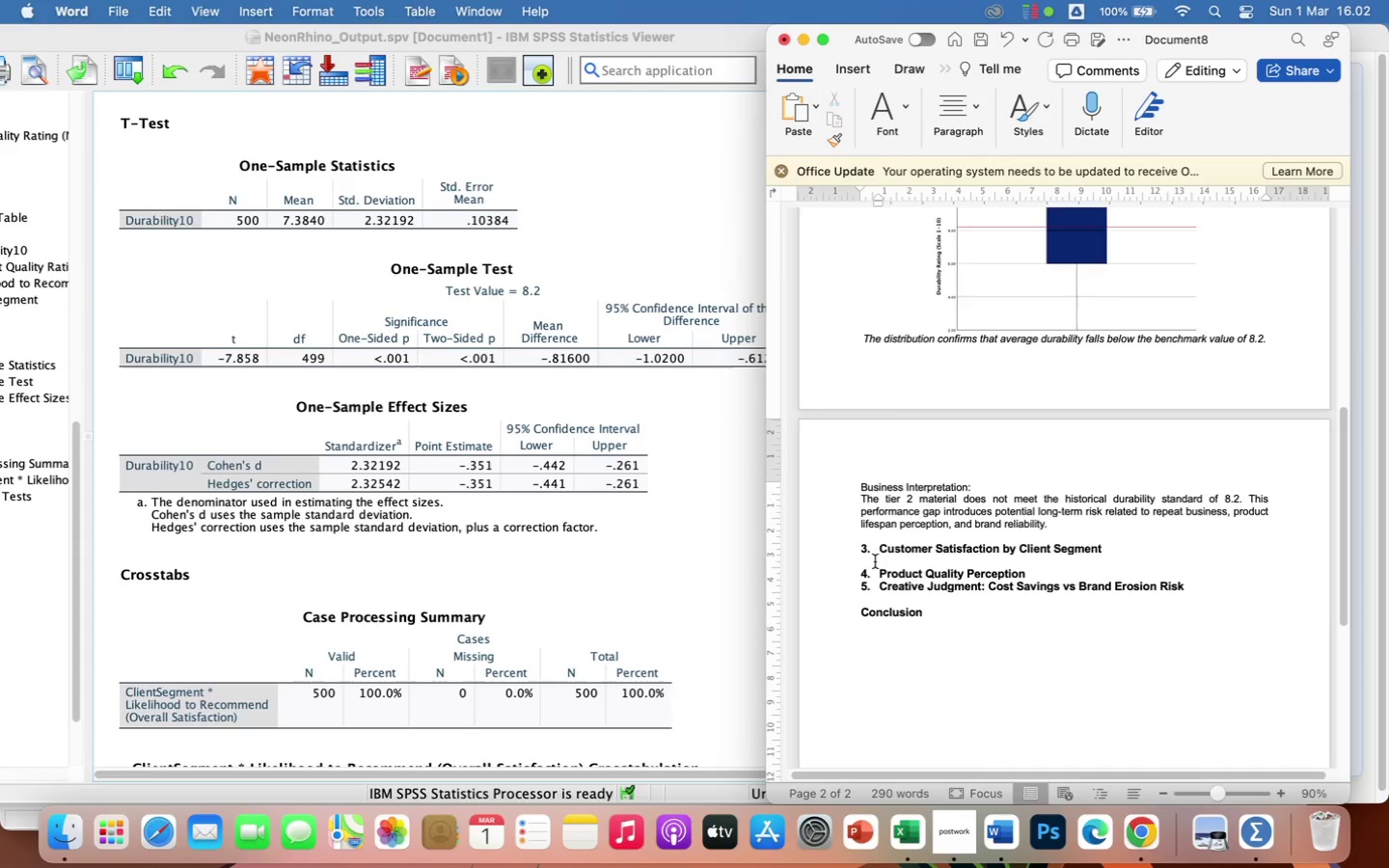 
left_click([873, 561])
 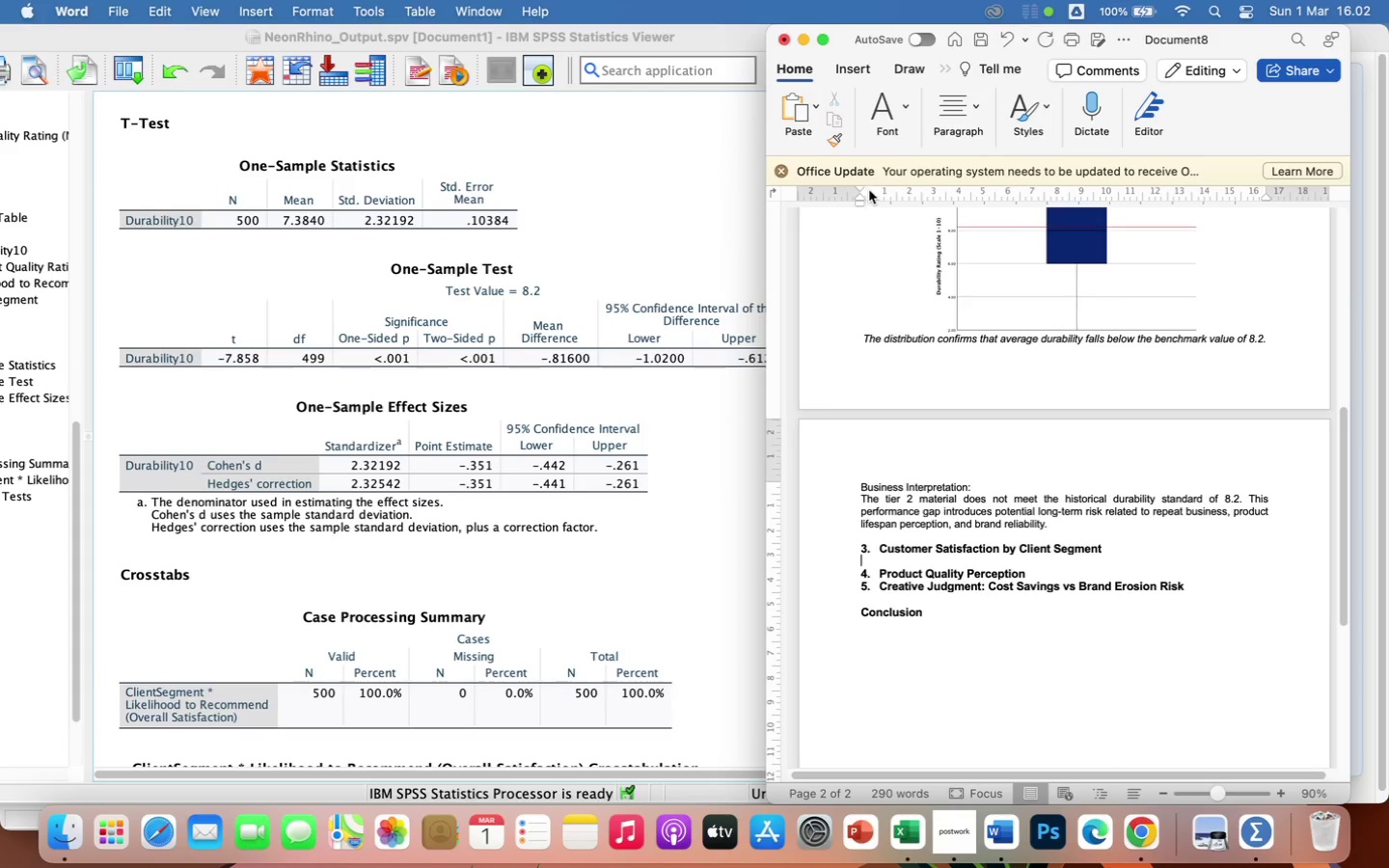 
left_click_drag(start_coordinate=[859, 185], to_coordinate=[870, 195])
 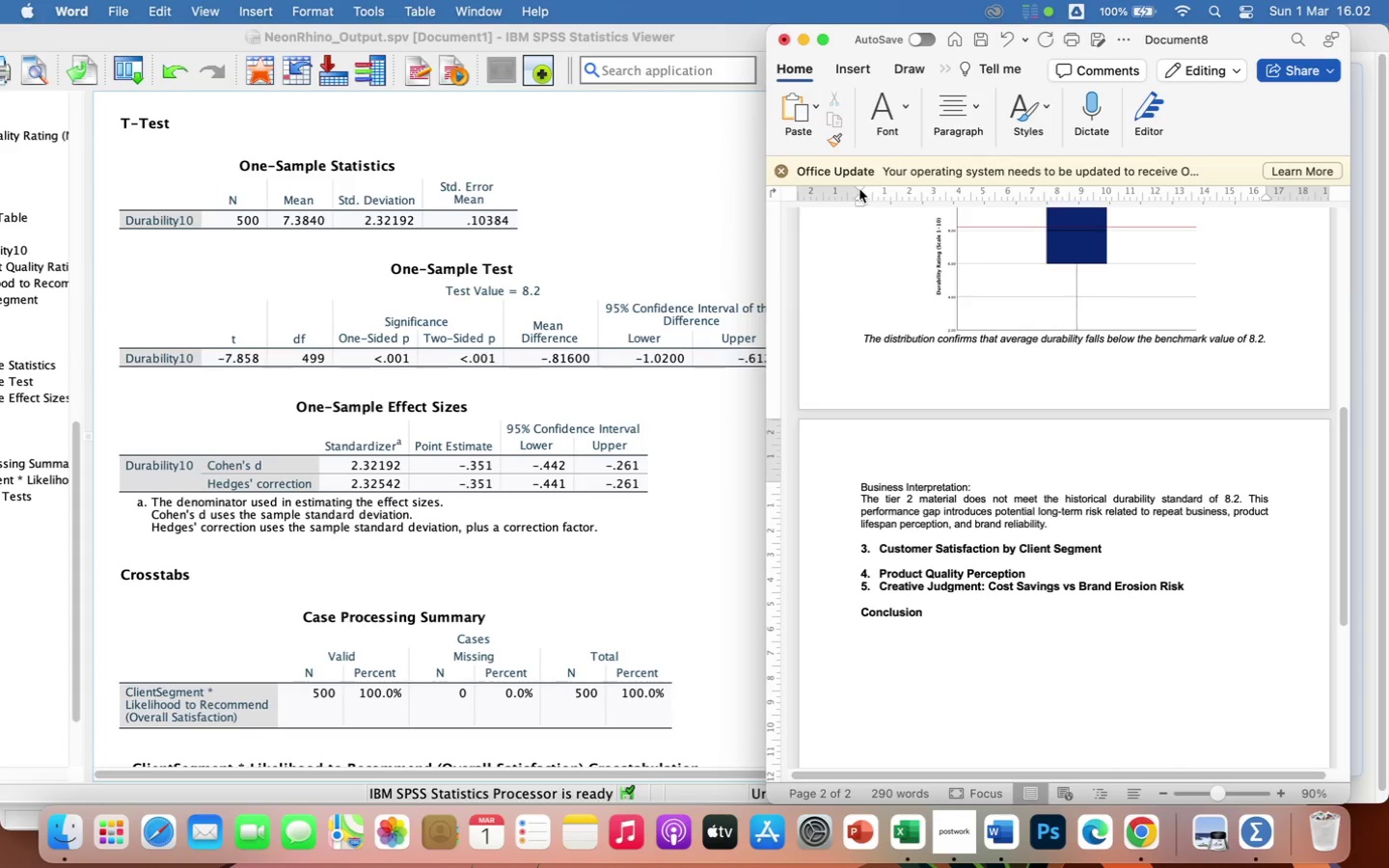 
left_click_drag(start_coordinate=[859, 189], to_coordinate=[894, 209])
 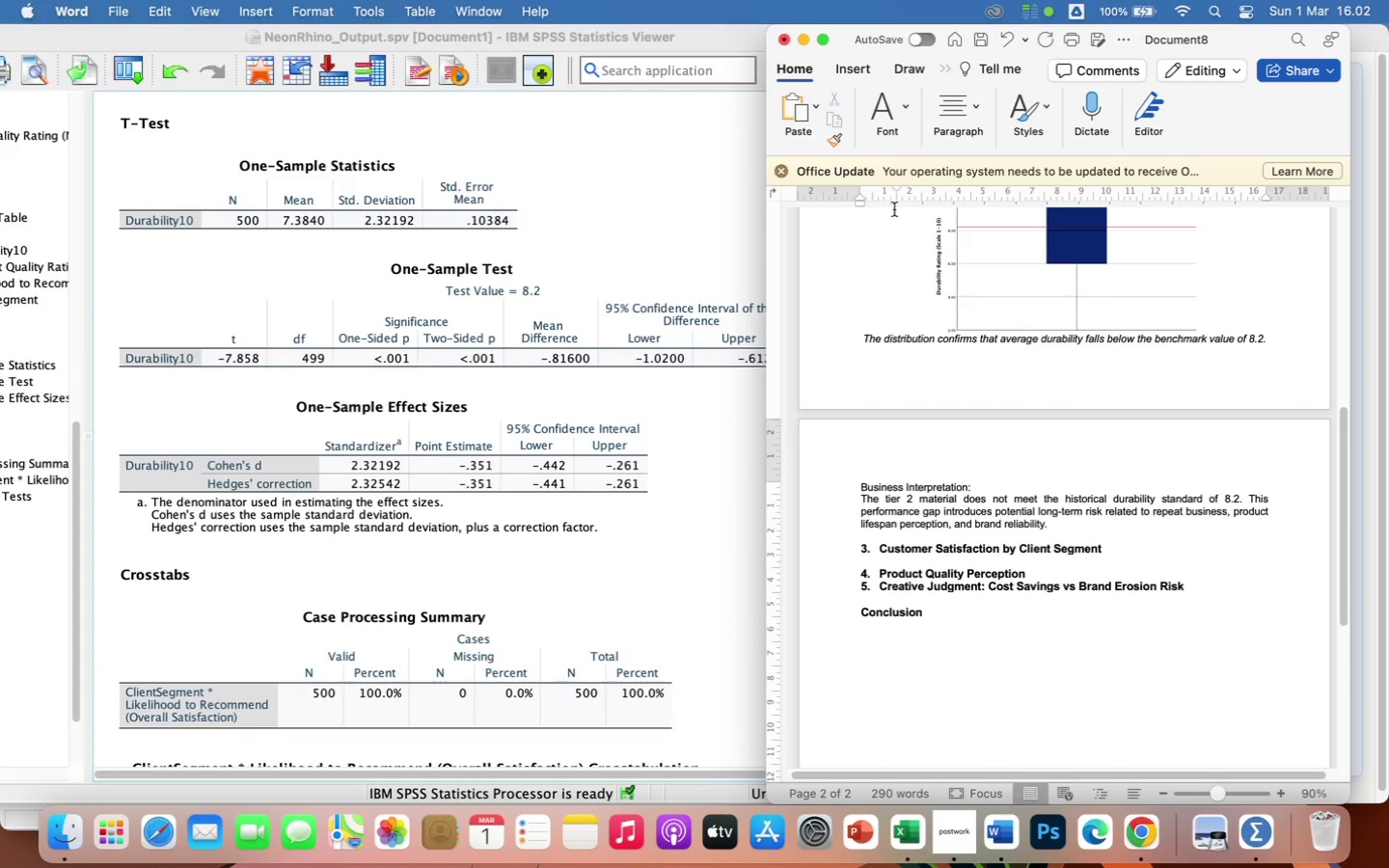 
type(A Chi-Square test of independence was conducted to evaluate whether satisfaction levels f)
key(Backspace)
type(differ between Commercial Fleet and Private Vehi)
 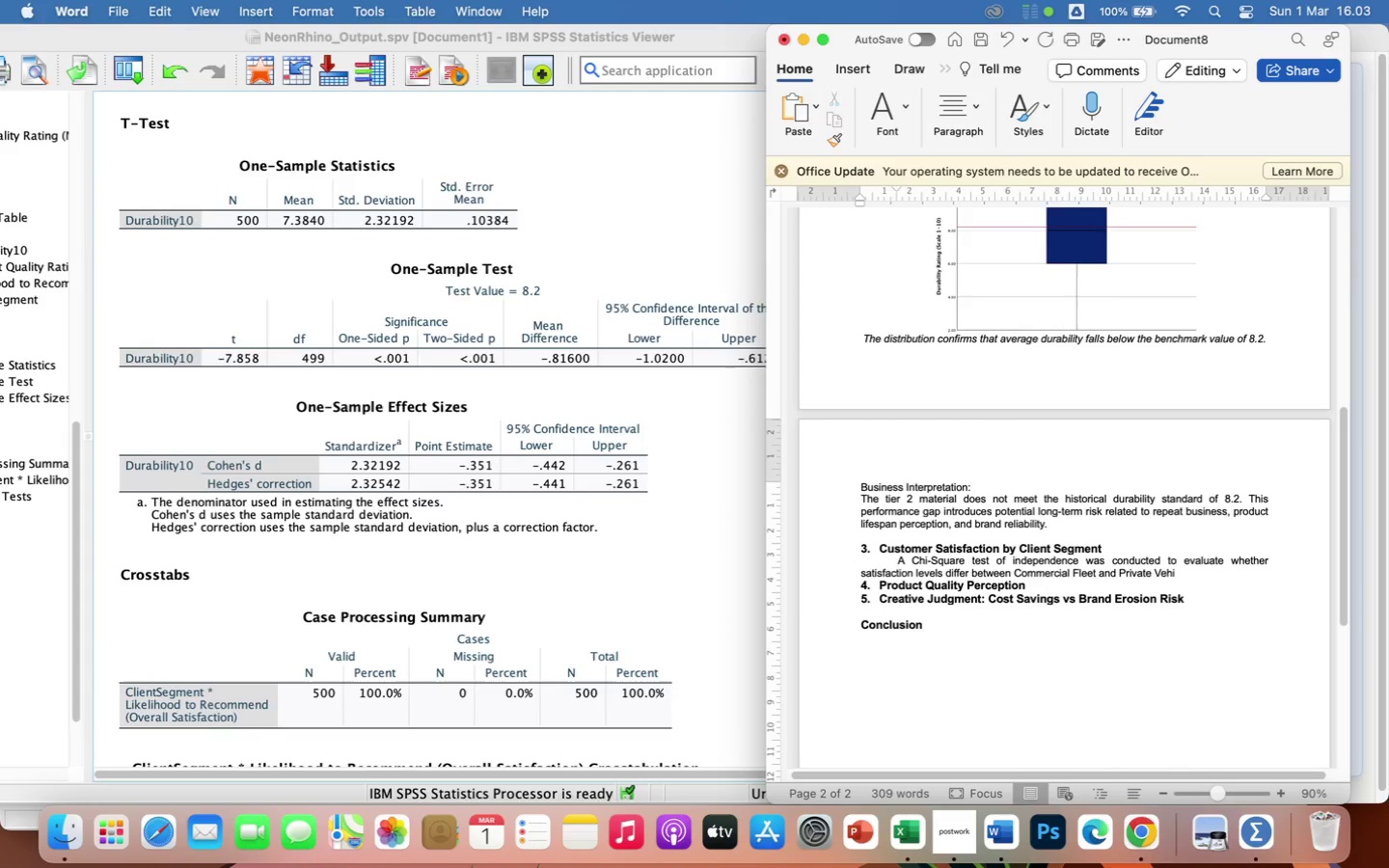 
type(cle clients.)
 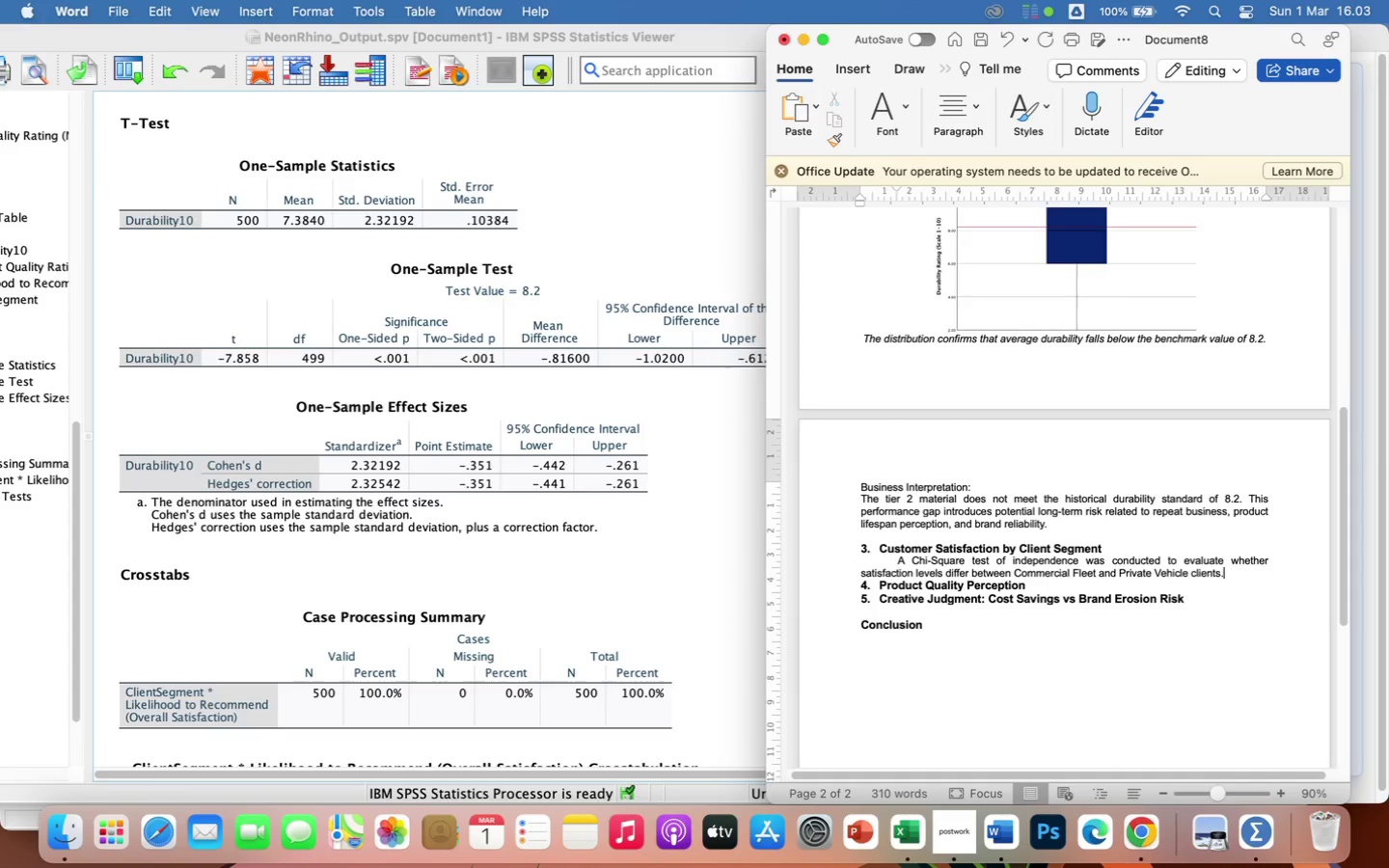 
wait(5.01)
 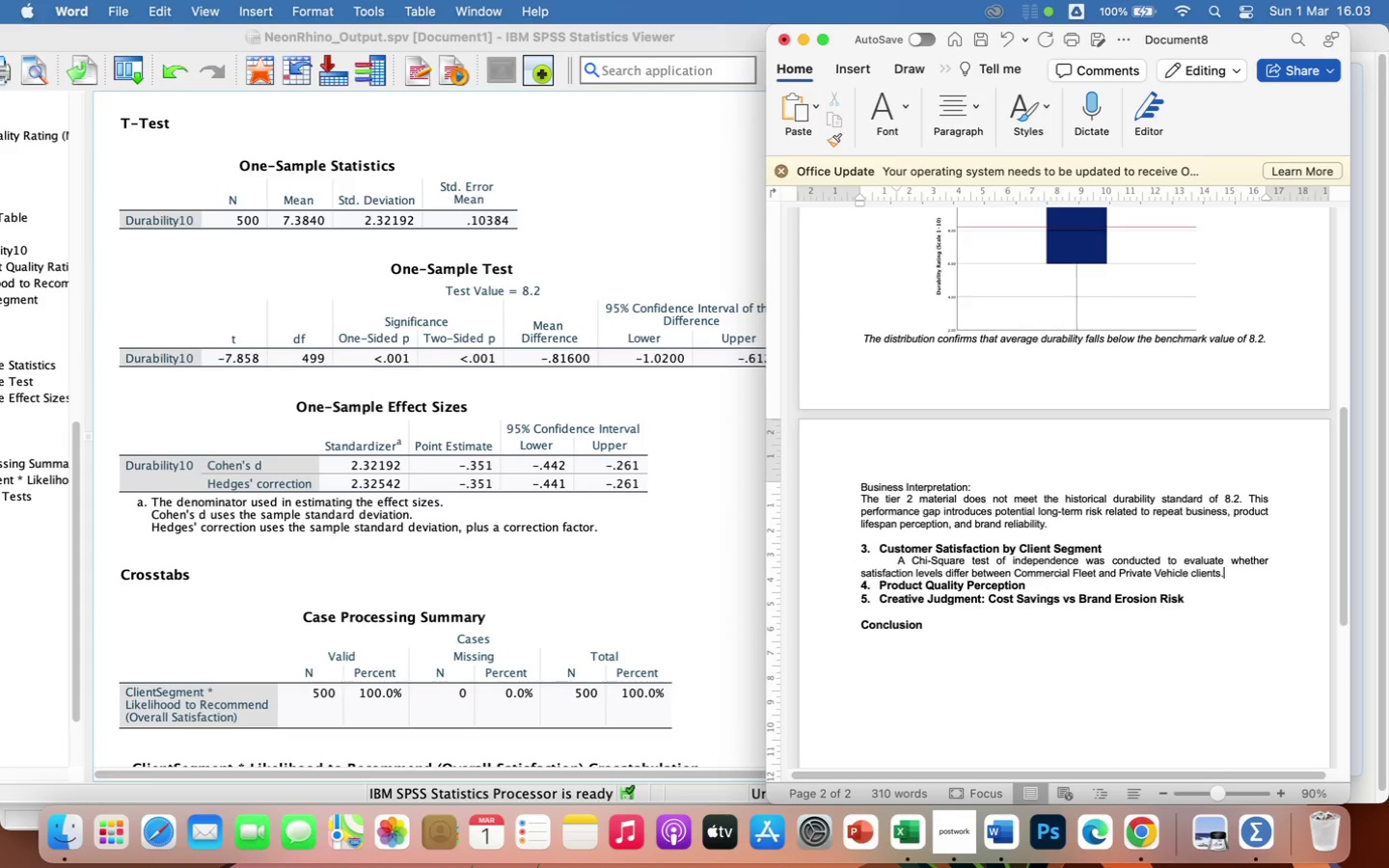 
key(Enter)
 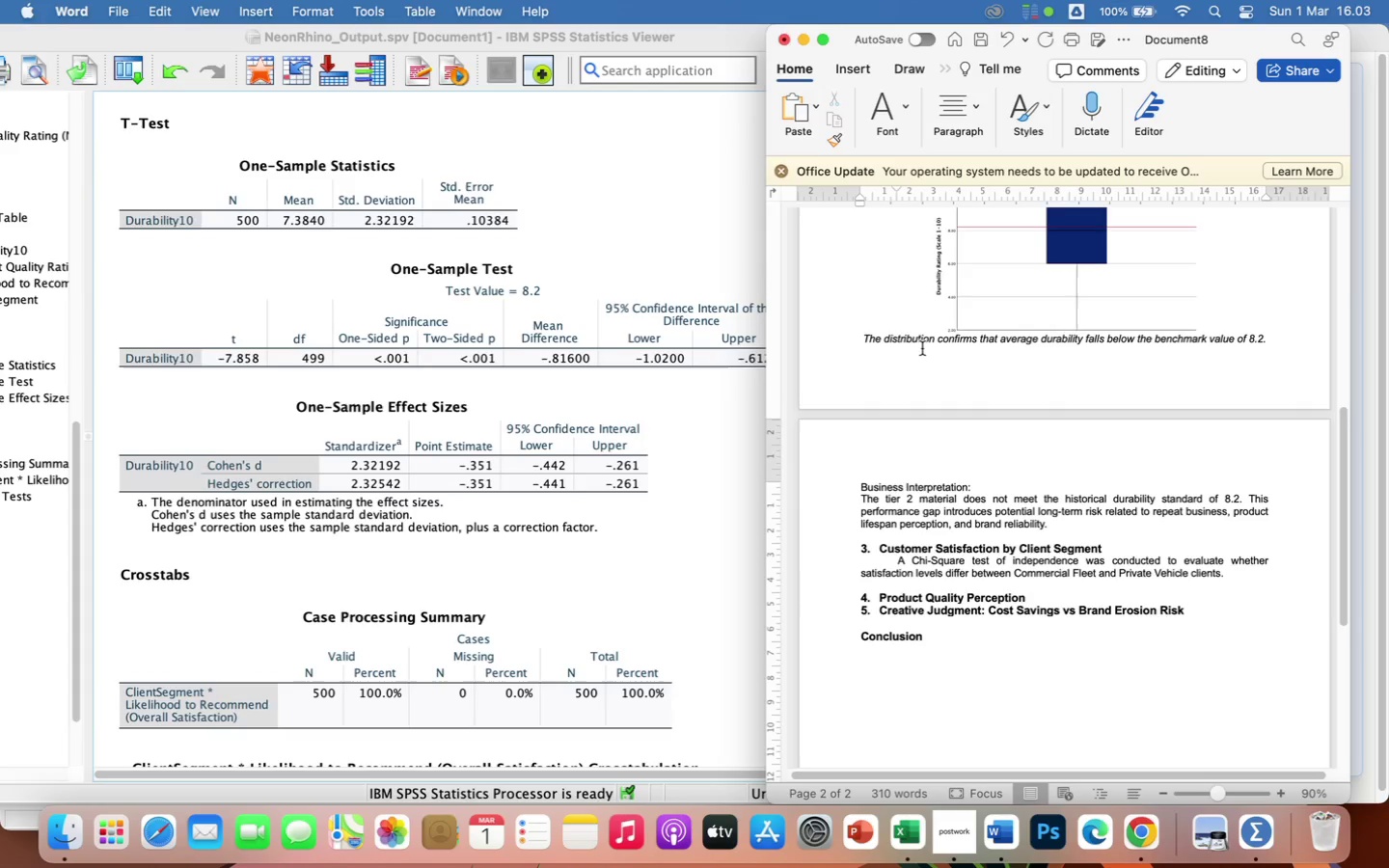 
scroll: coordinate [922, 348], scroll_direction: up, amount: 33.0
 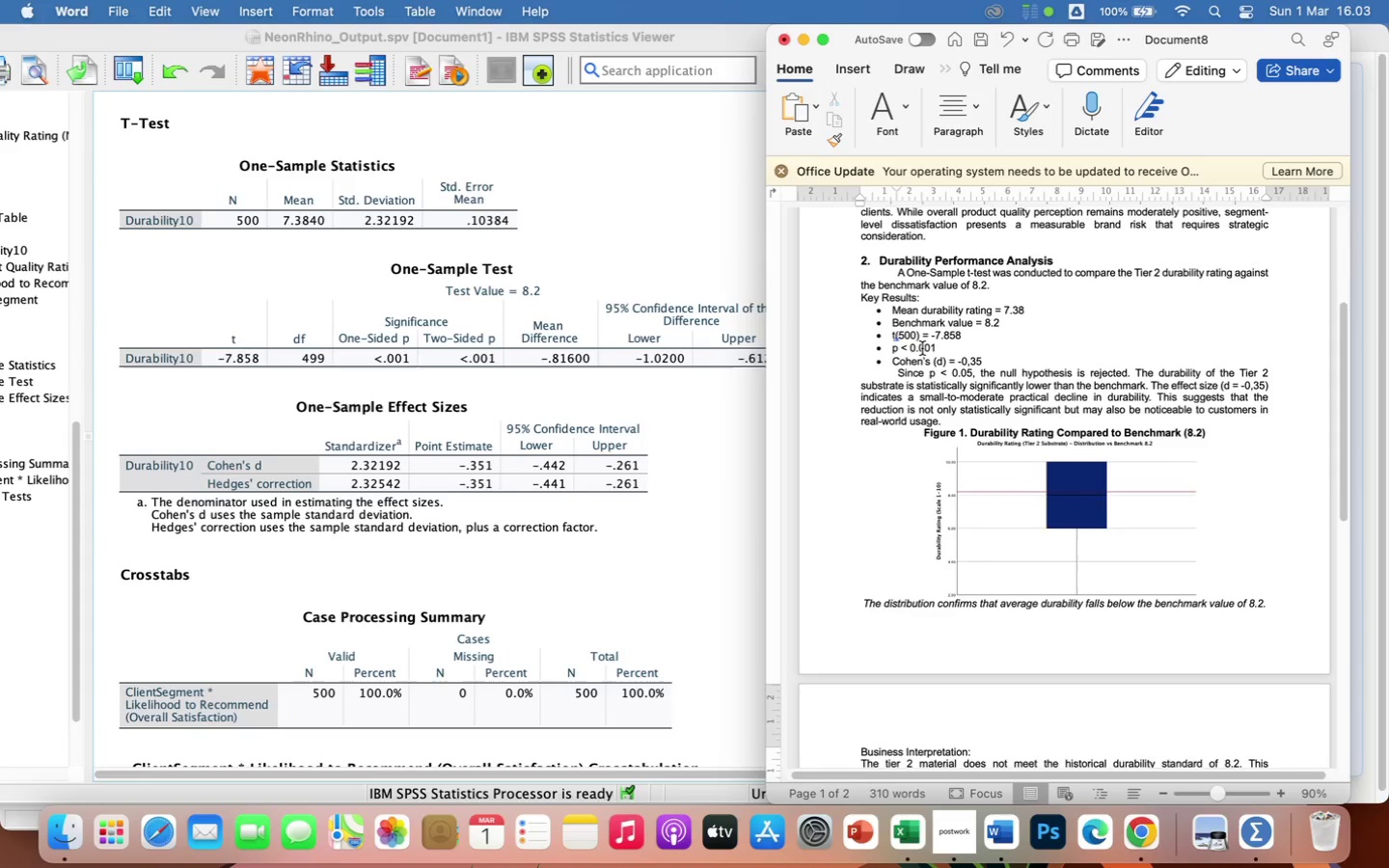 
scroll: coordinate [922, 348], scroll_direction: down, amount: 23.0
 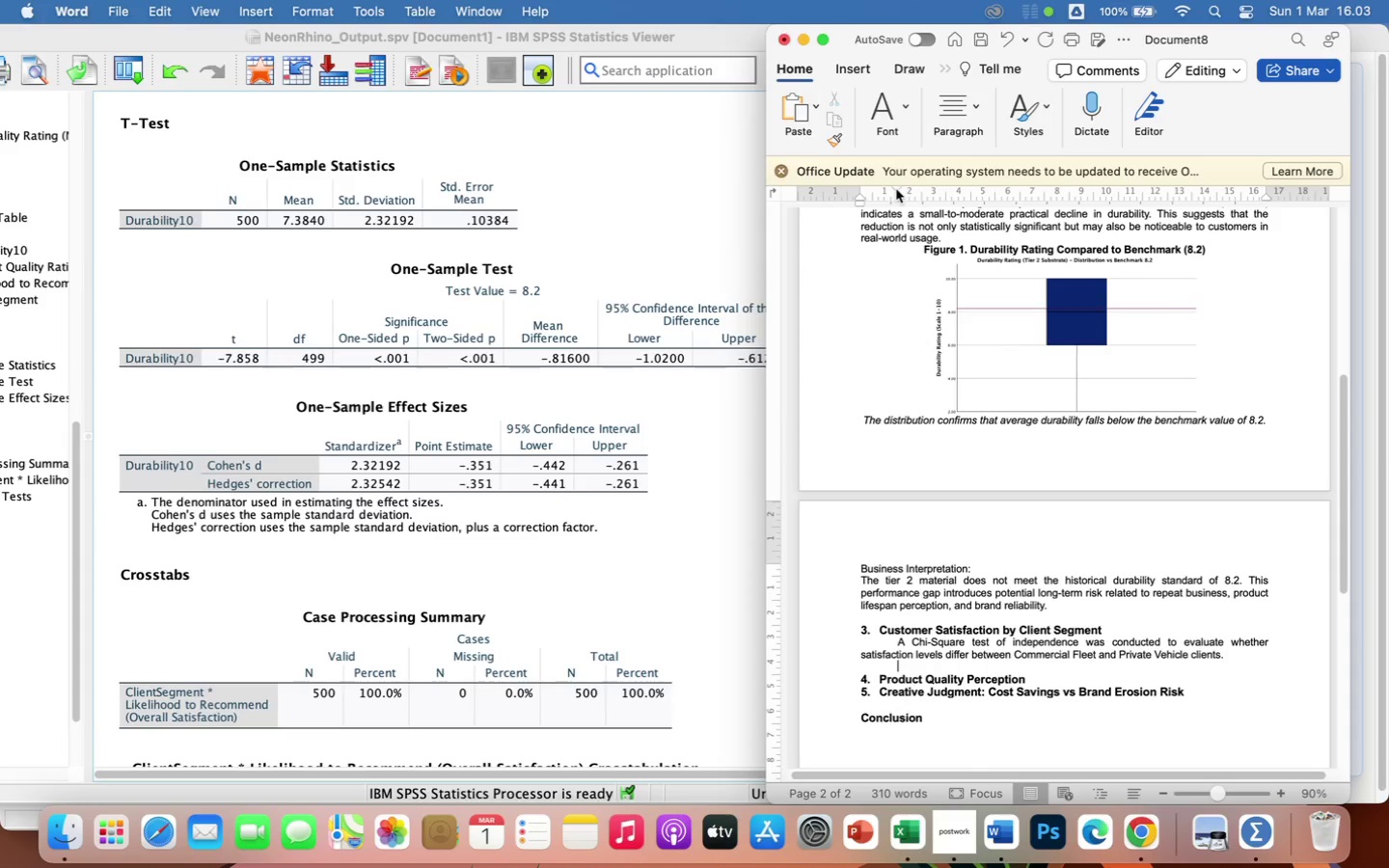 
left_click_drag(start_coordinate=[897, 189], to_coordinate=[859, 208])
 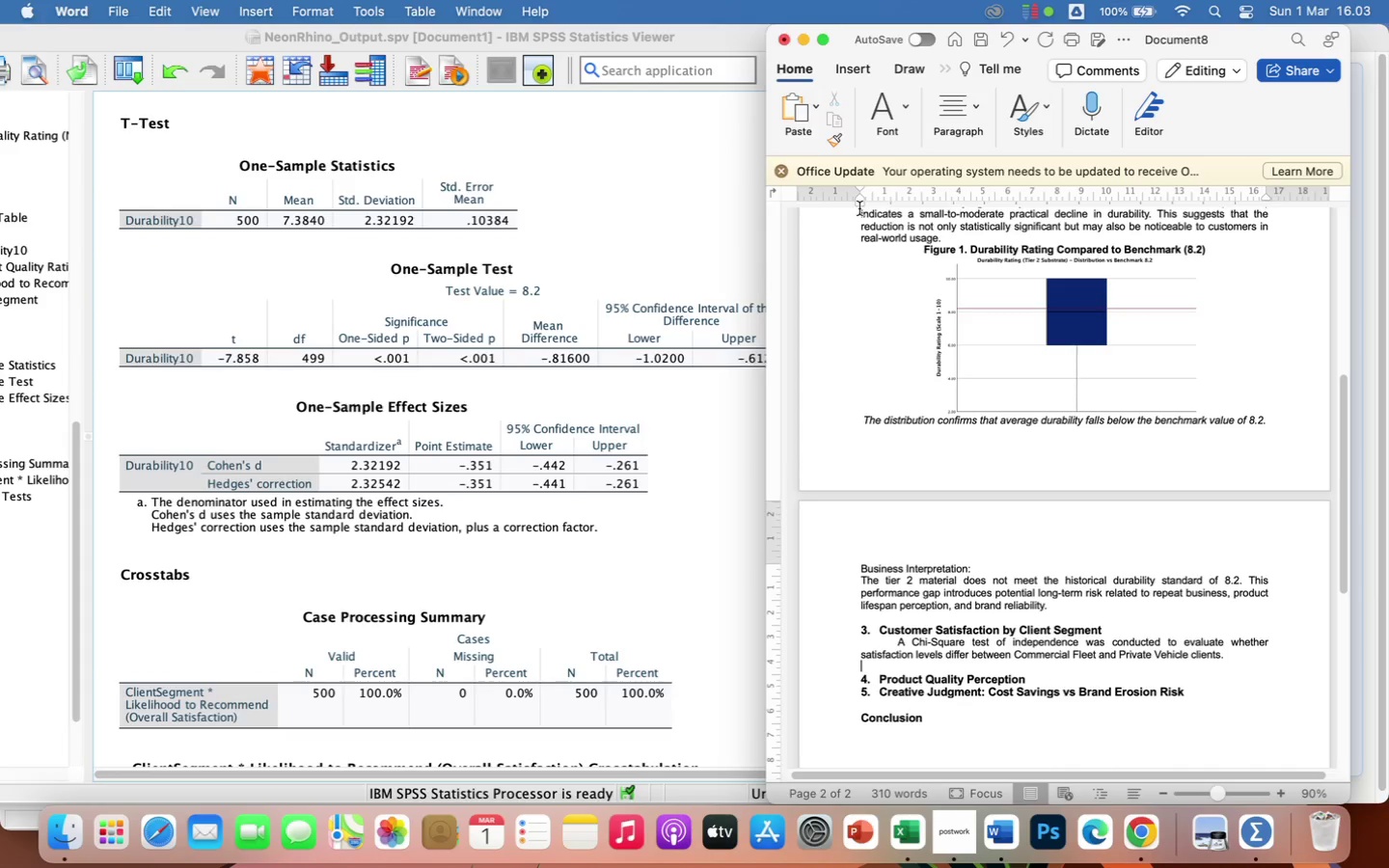 
type(Key Results:)
 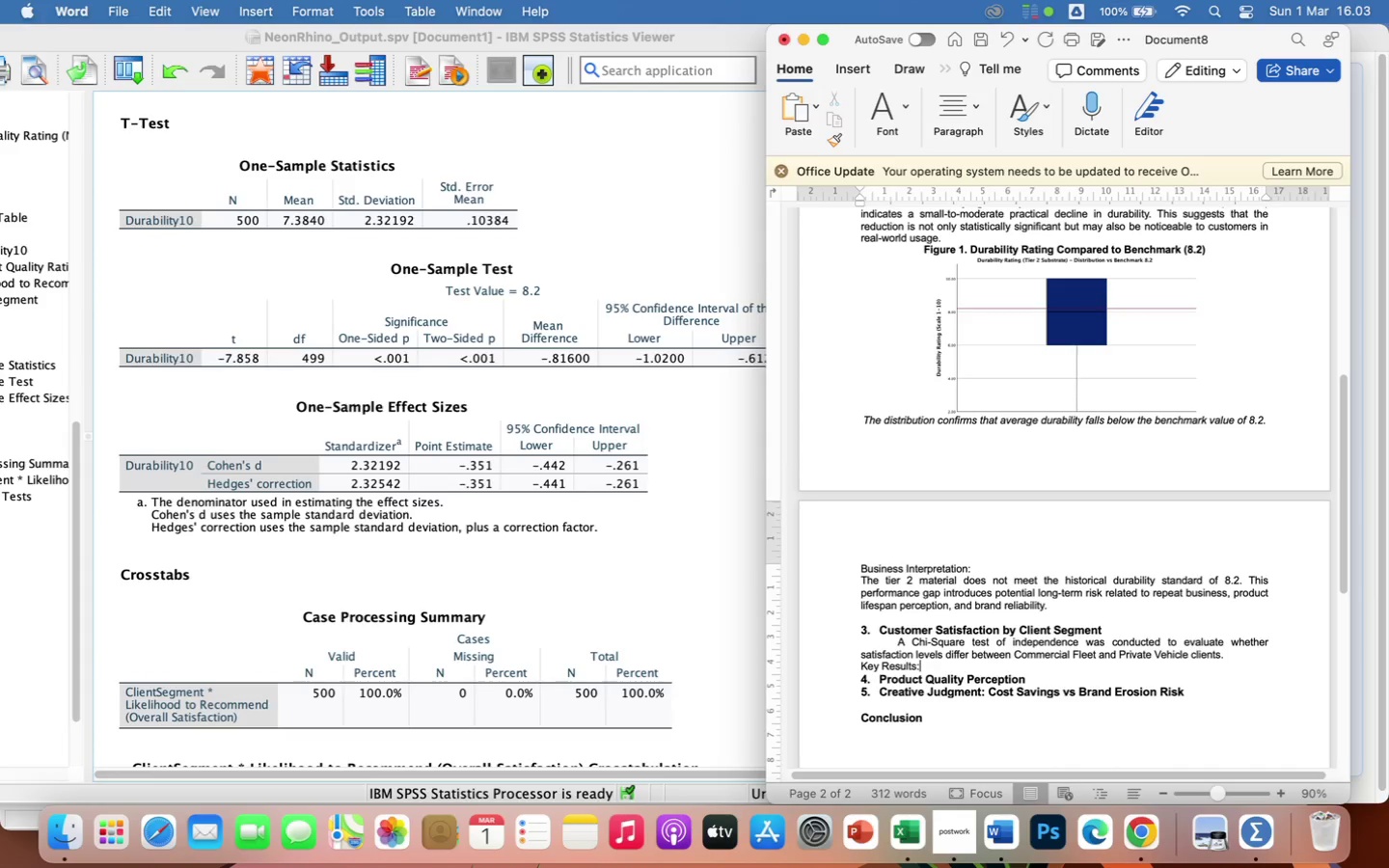 
key(Enter)
 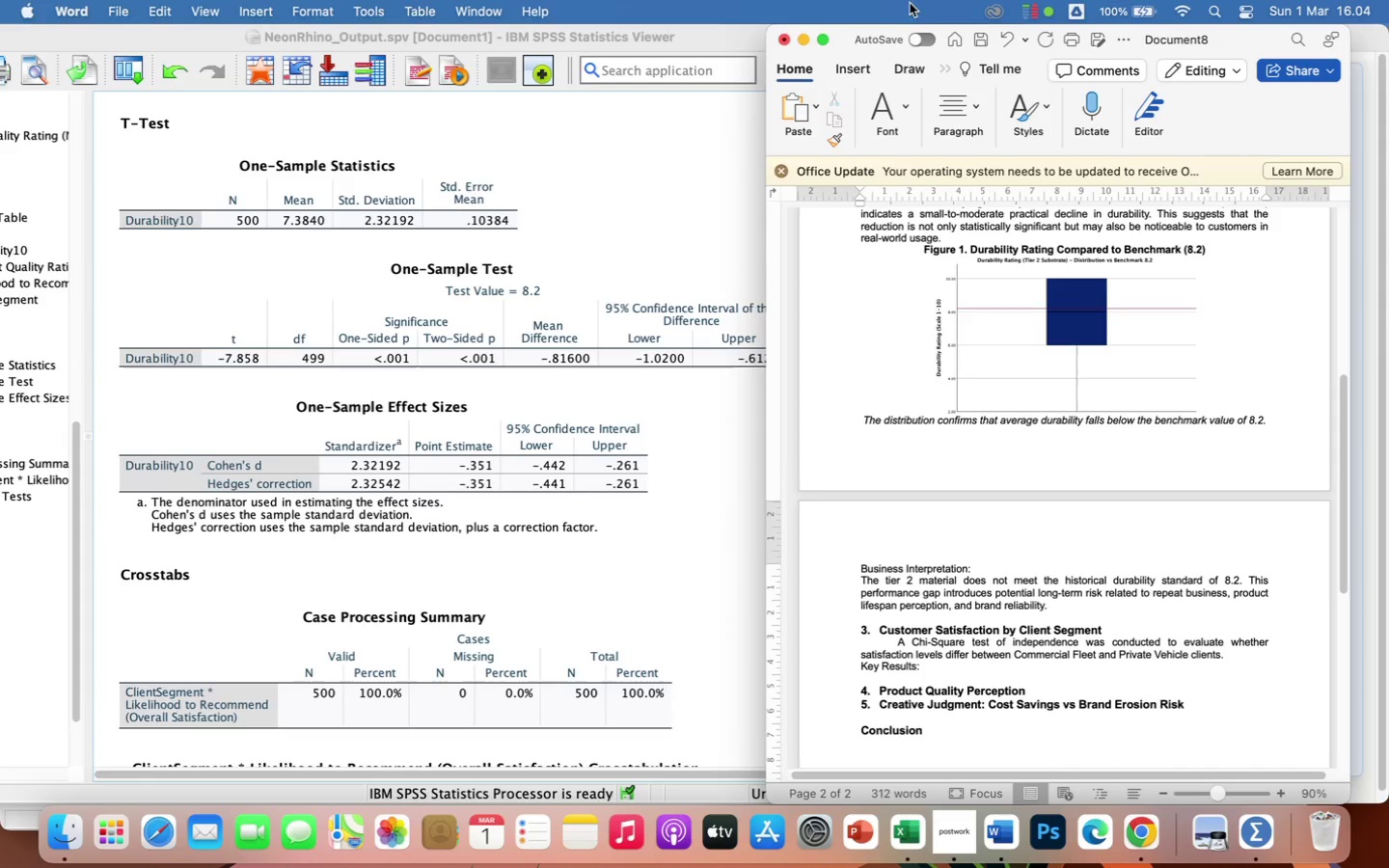 
left_click([953, 105])
 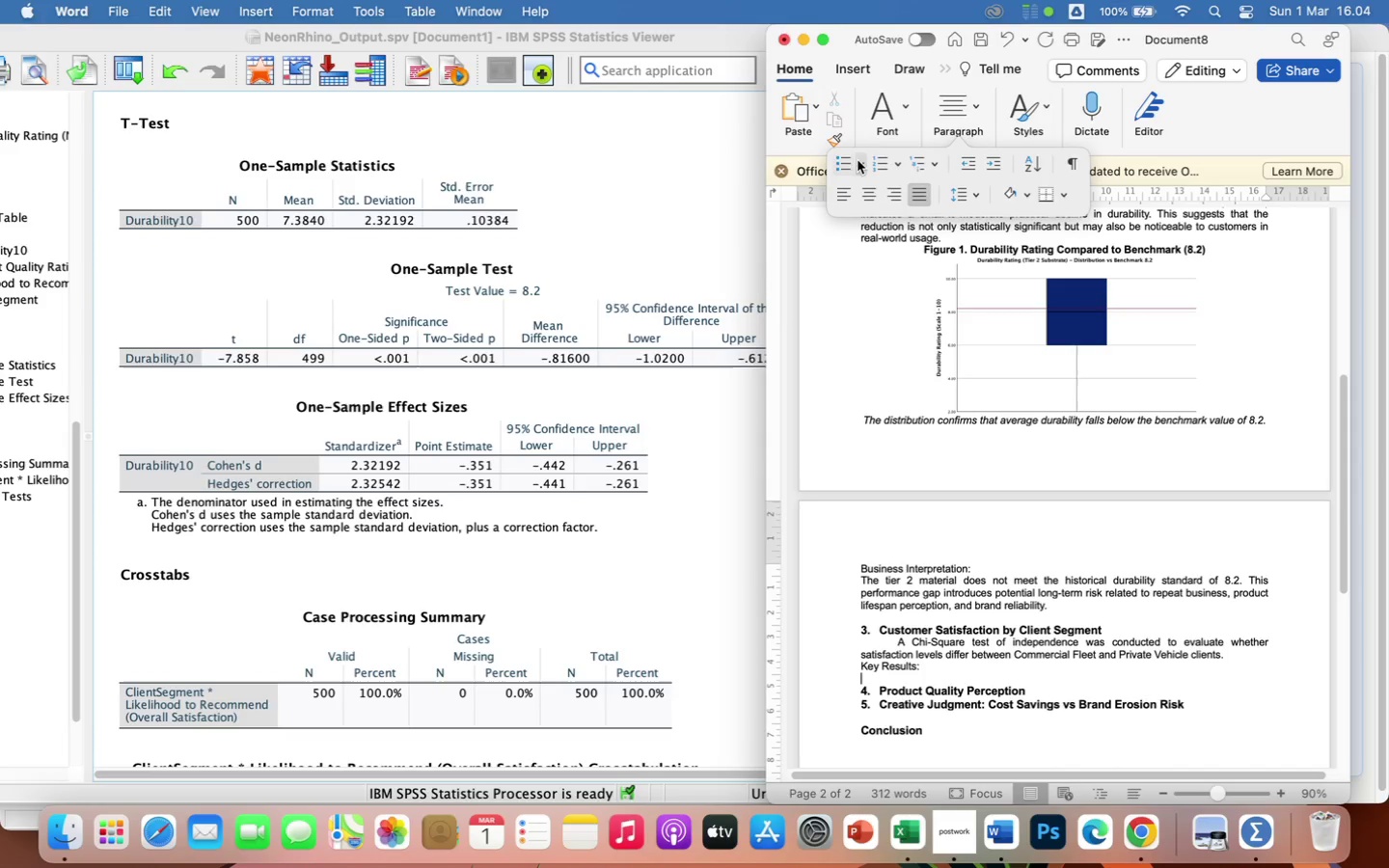 
left_click([838, 168])
 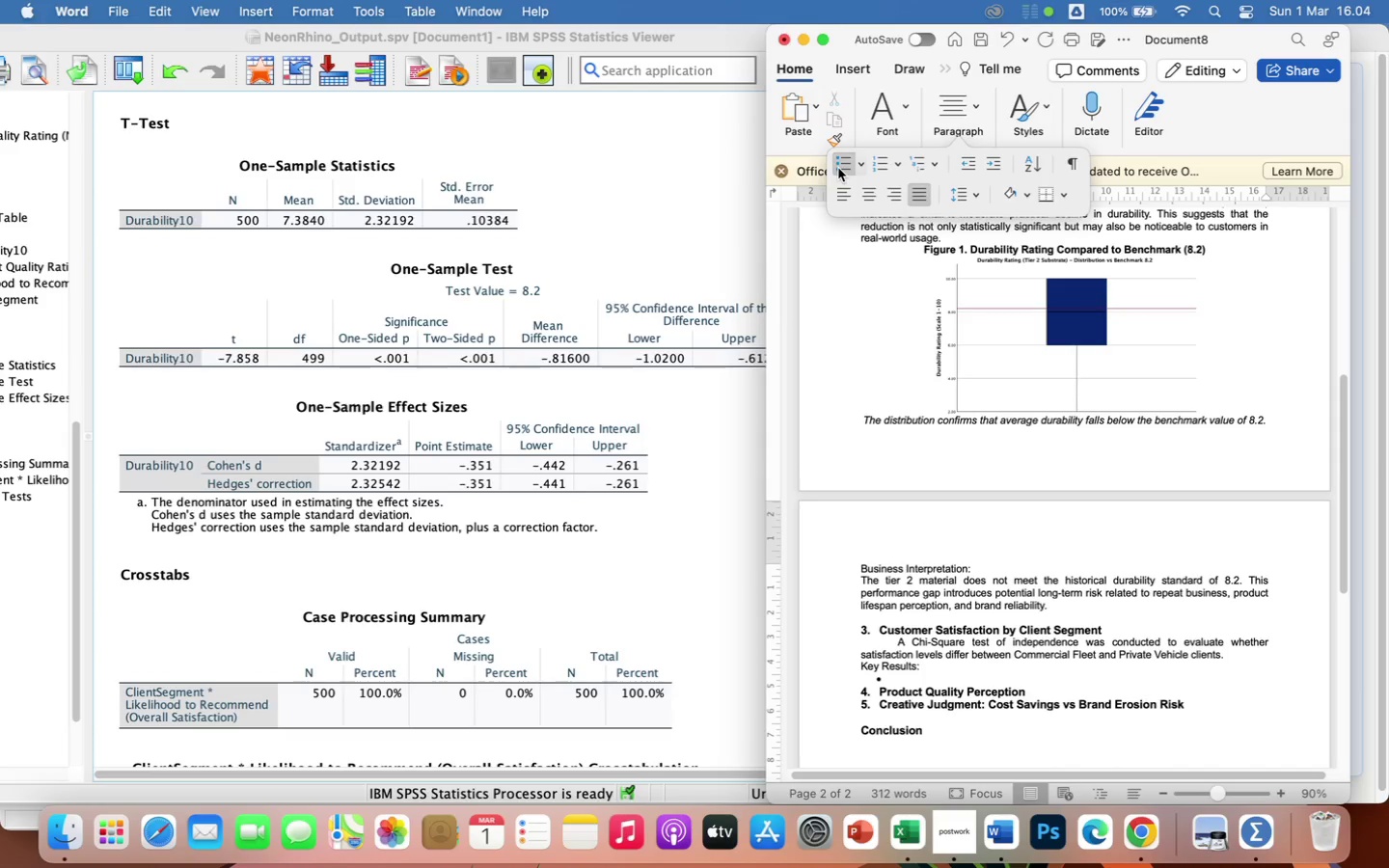 
type(Pearson Chi-Square)
 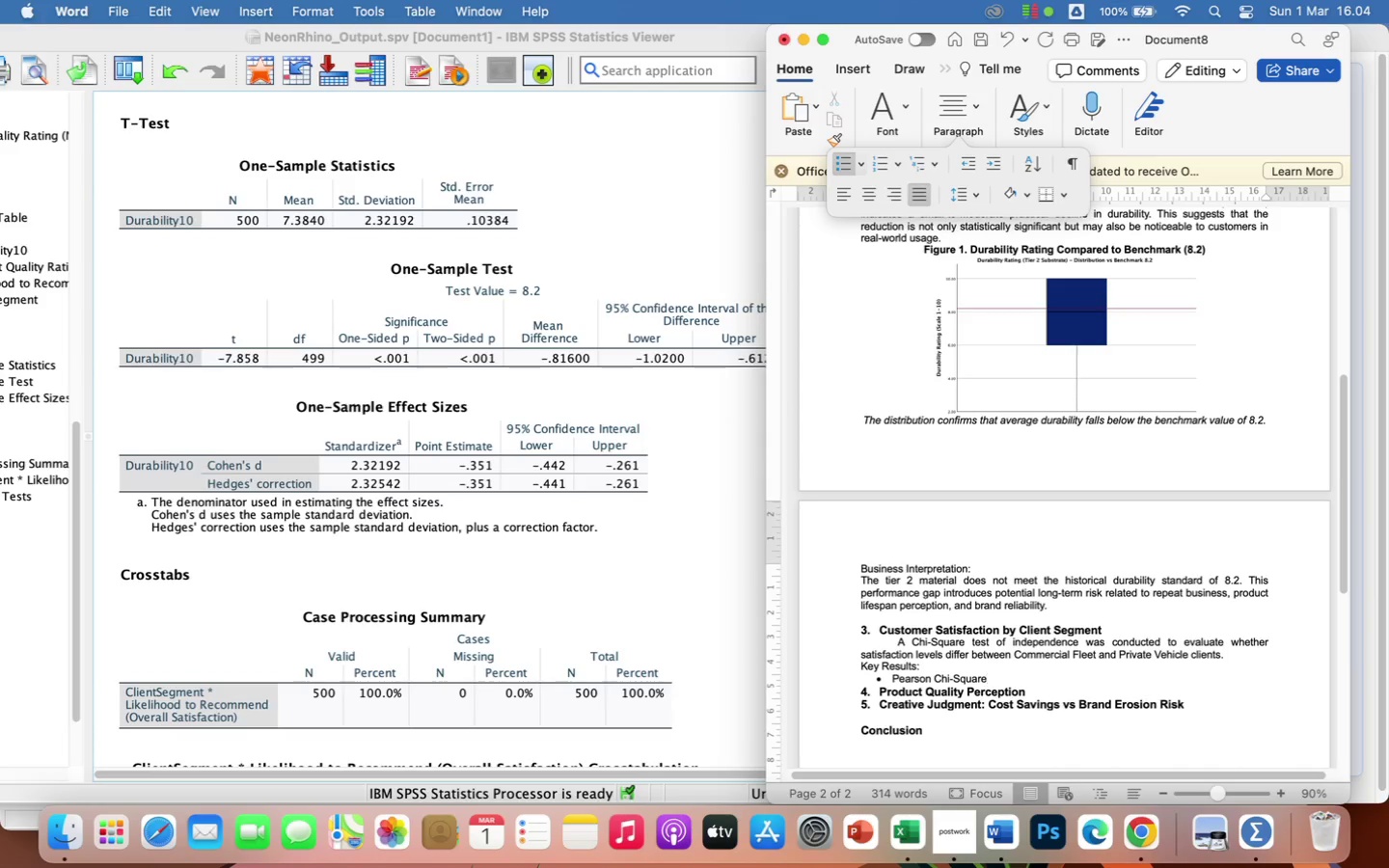 
type( p < 0.001)
 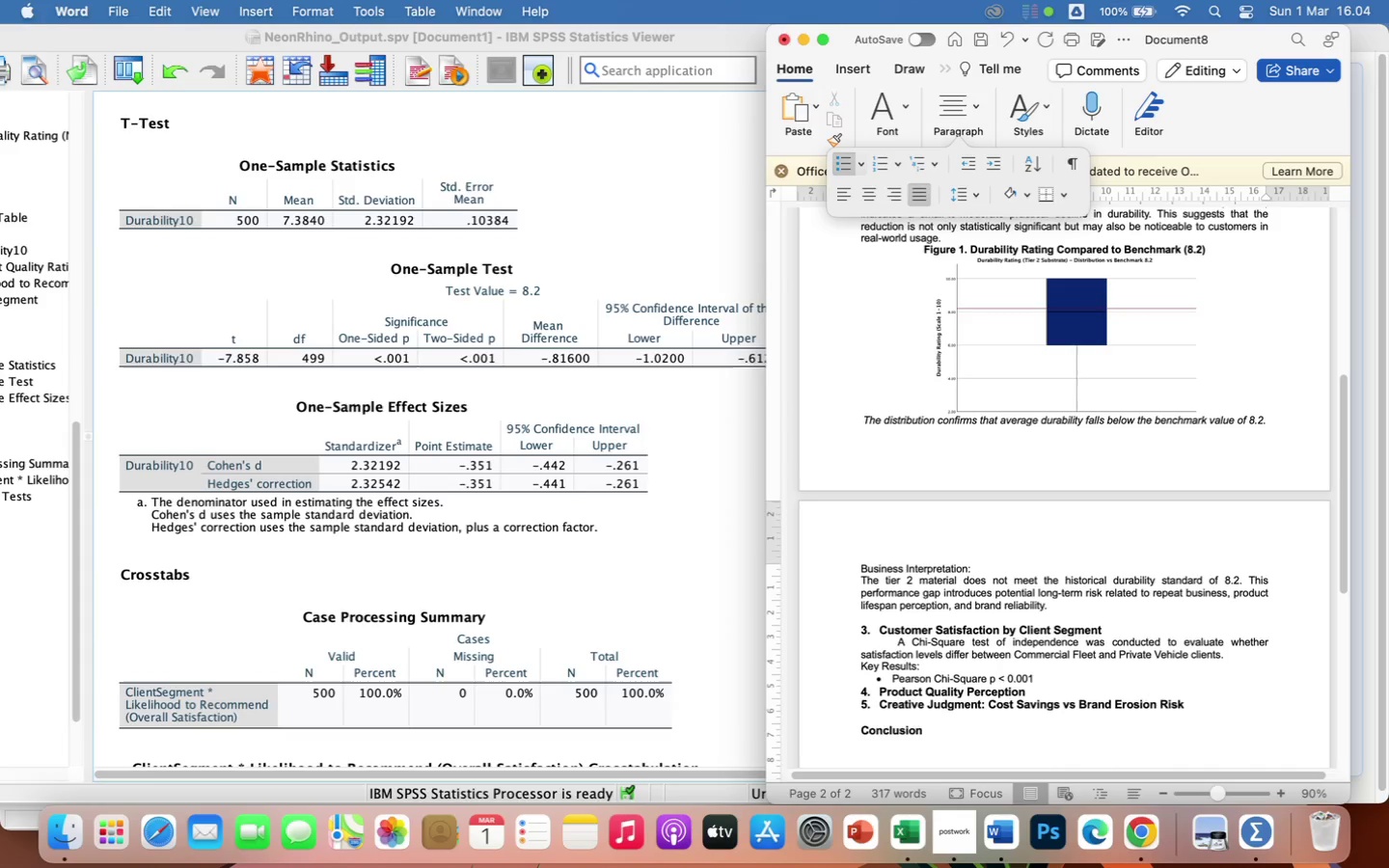 
key(Enter)
 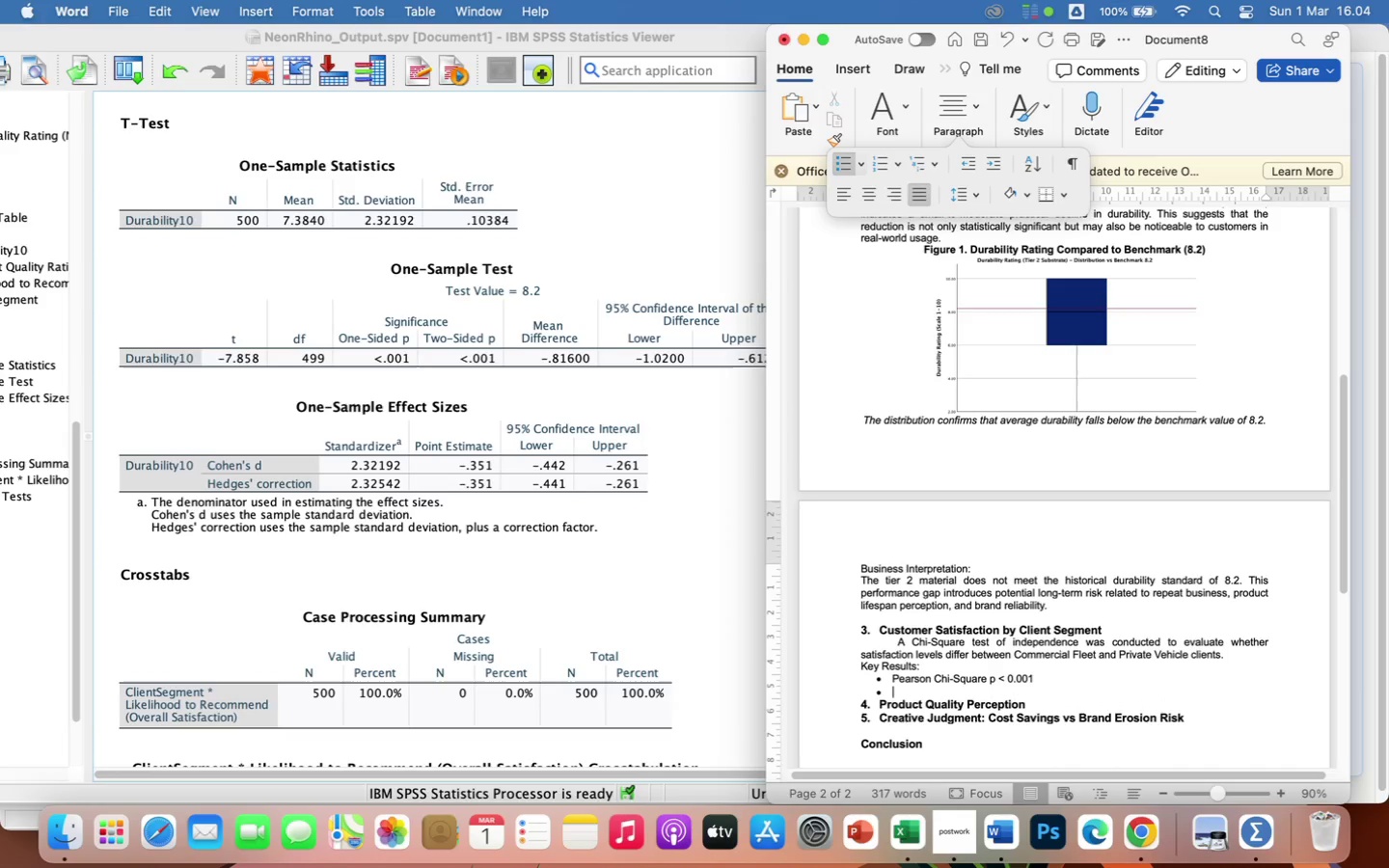 
type(Commercial Fleet : 64,9% satisfied)
 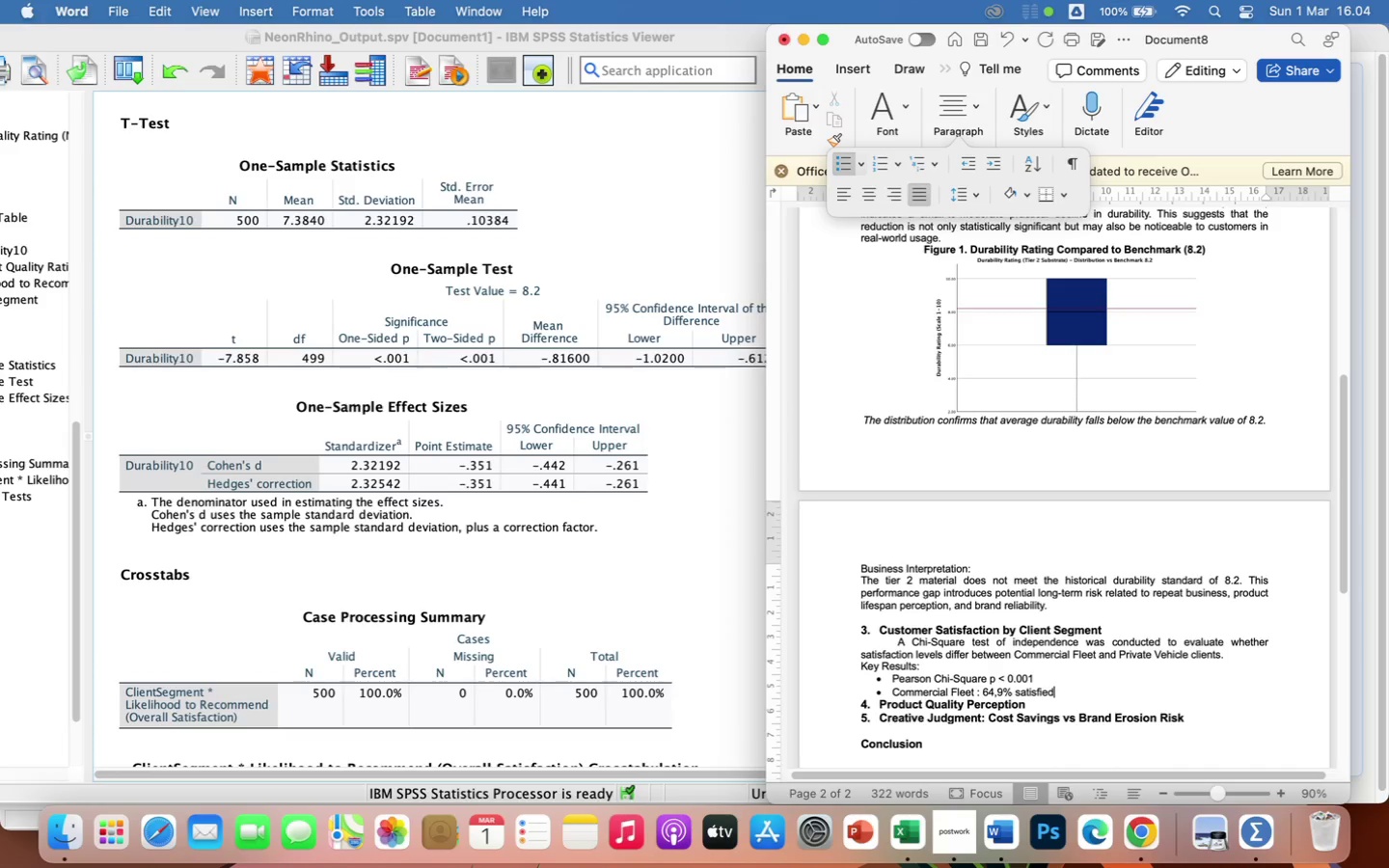 
key(Enter)
 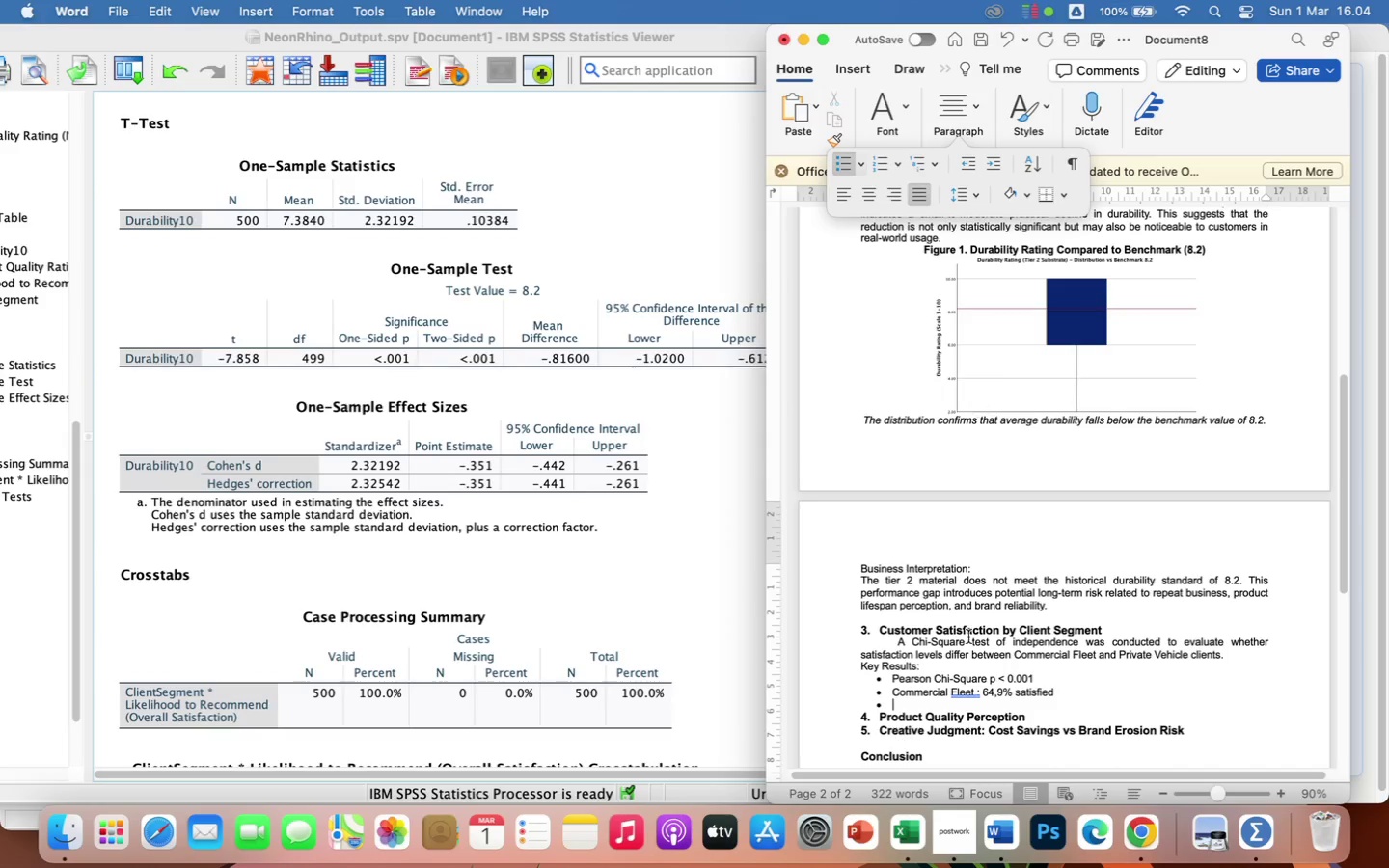 
wait(5.56)
 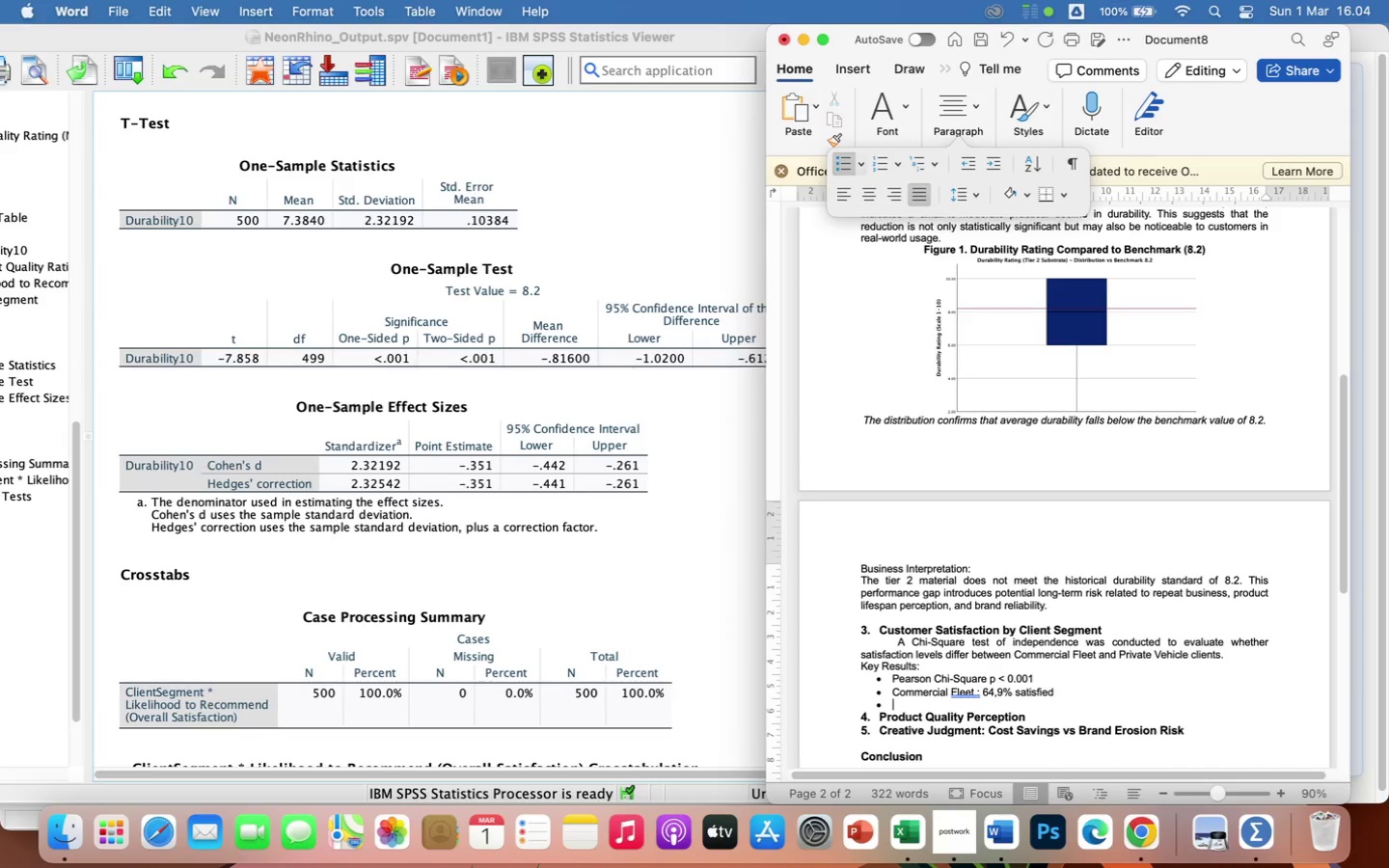 
left_click([973, 691])
 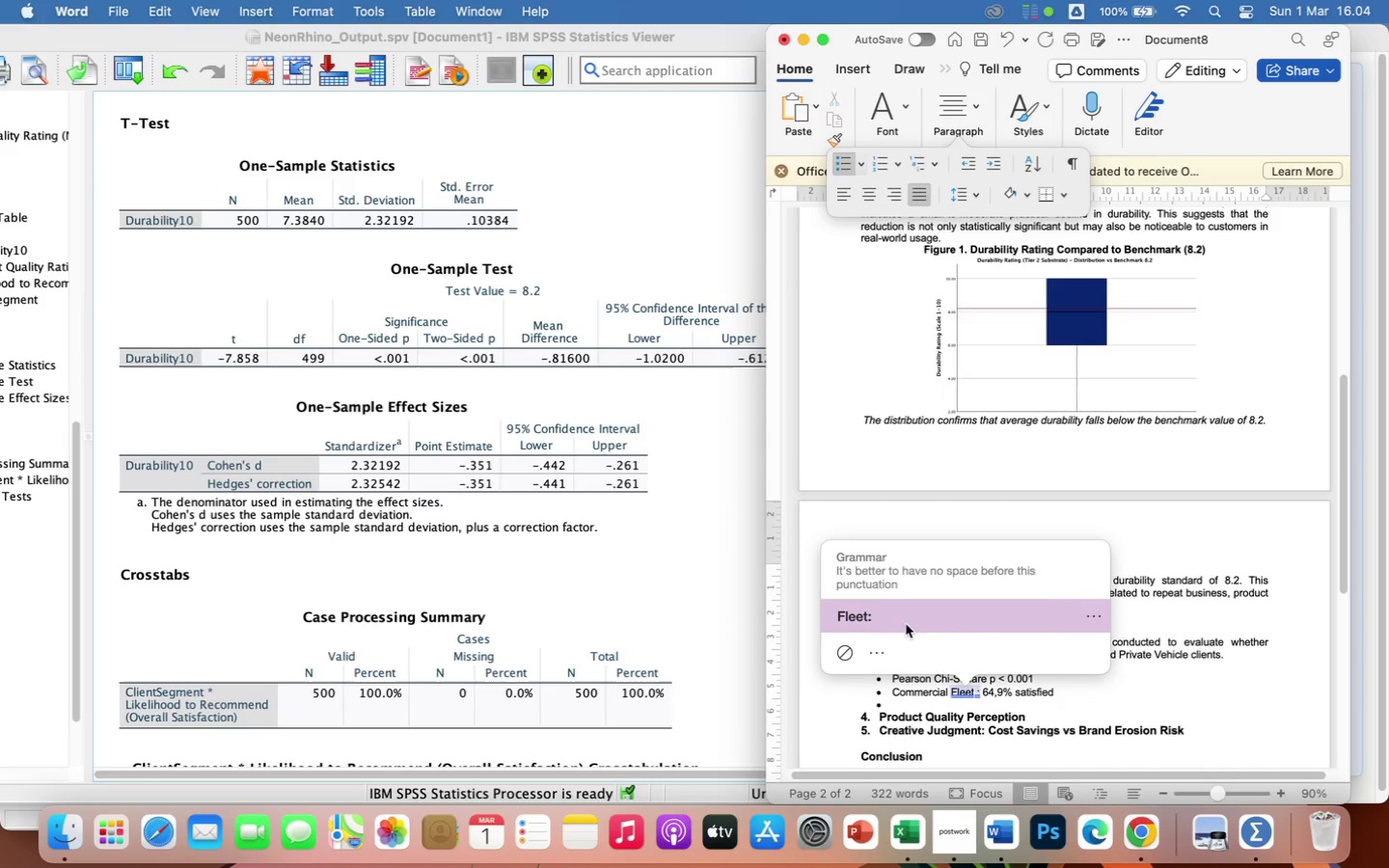 
left_click([885, 617])
 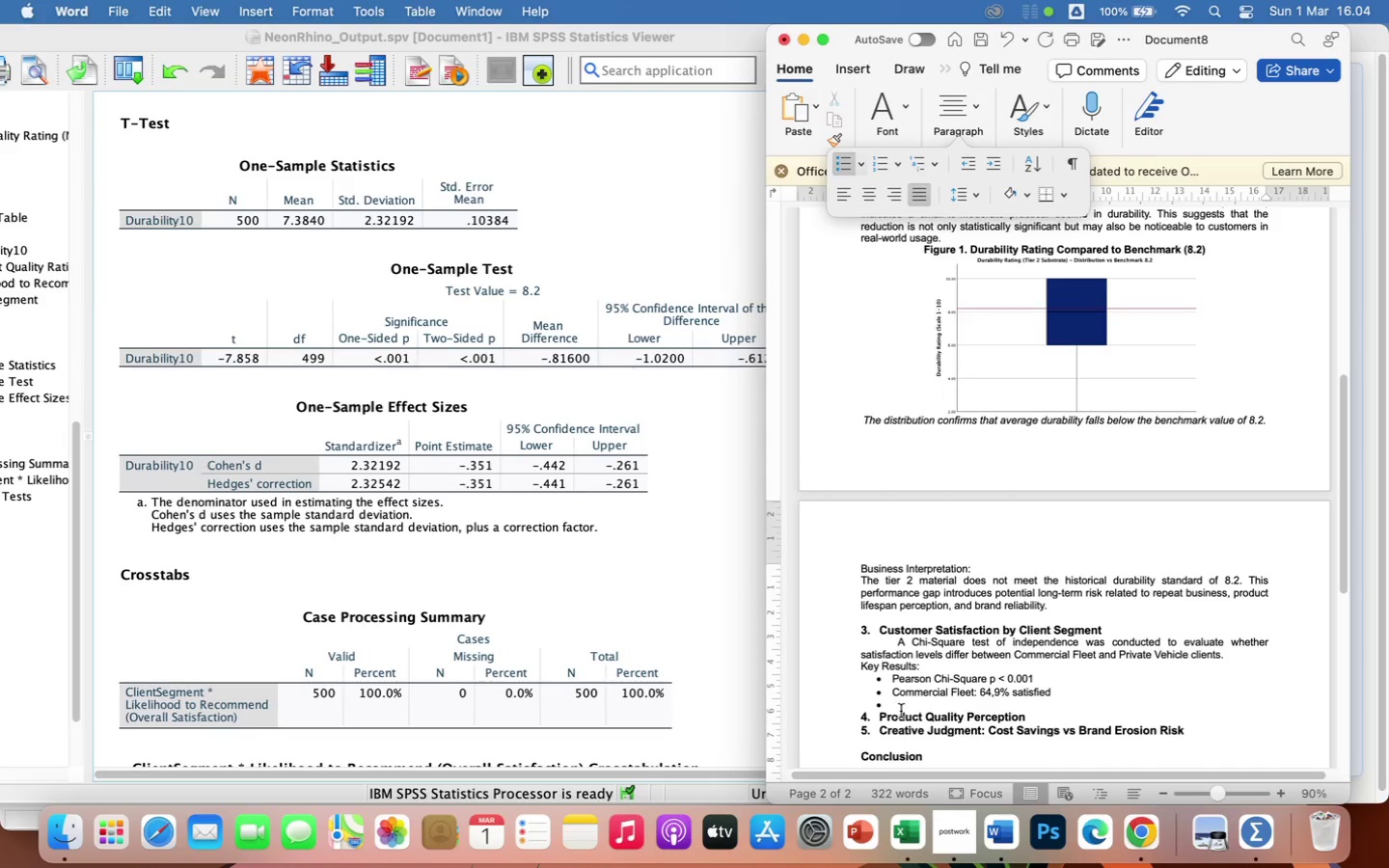 
left_click([903, 708])
 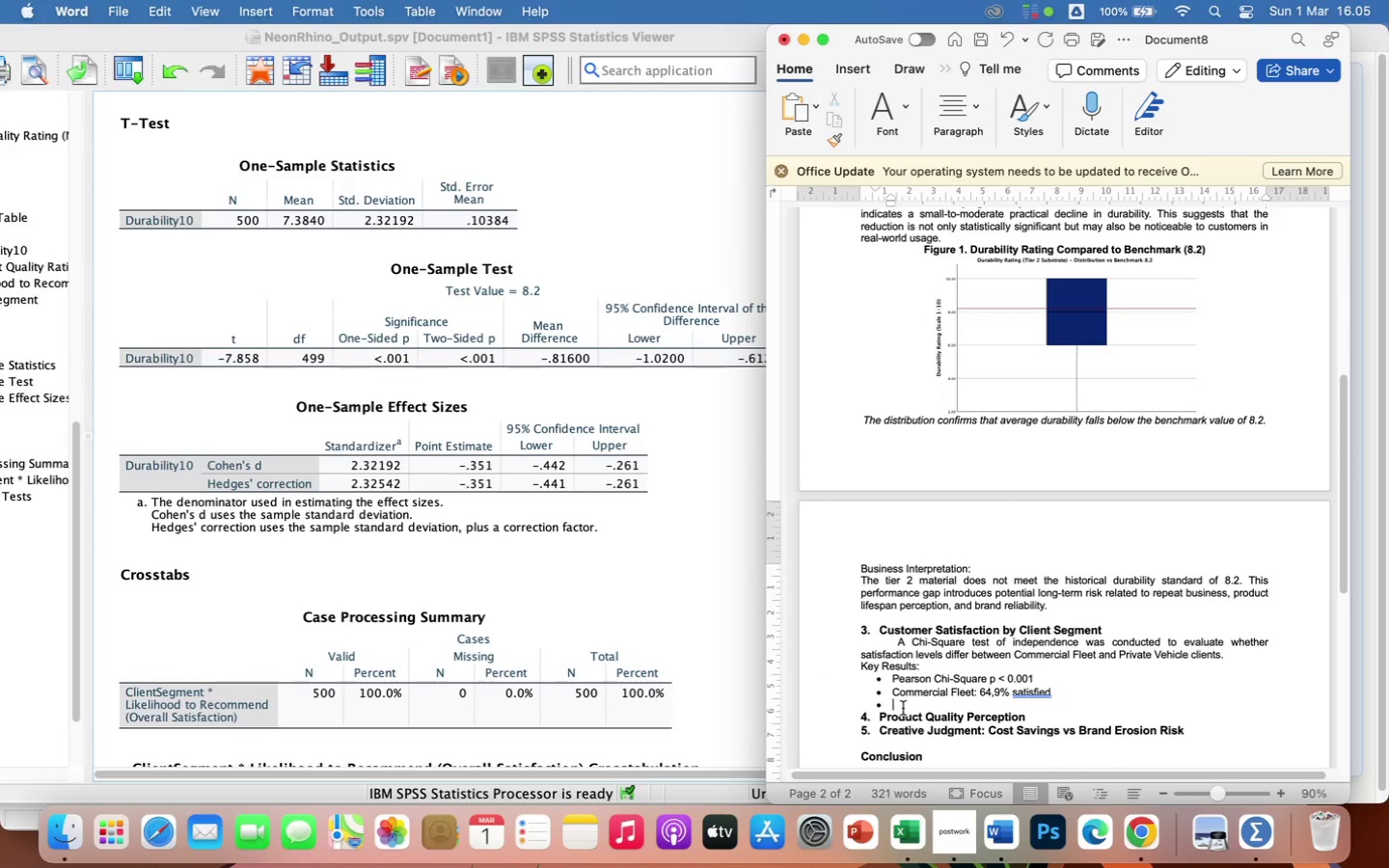 
type(Private Vehi)
 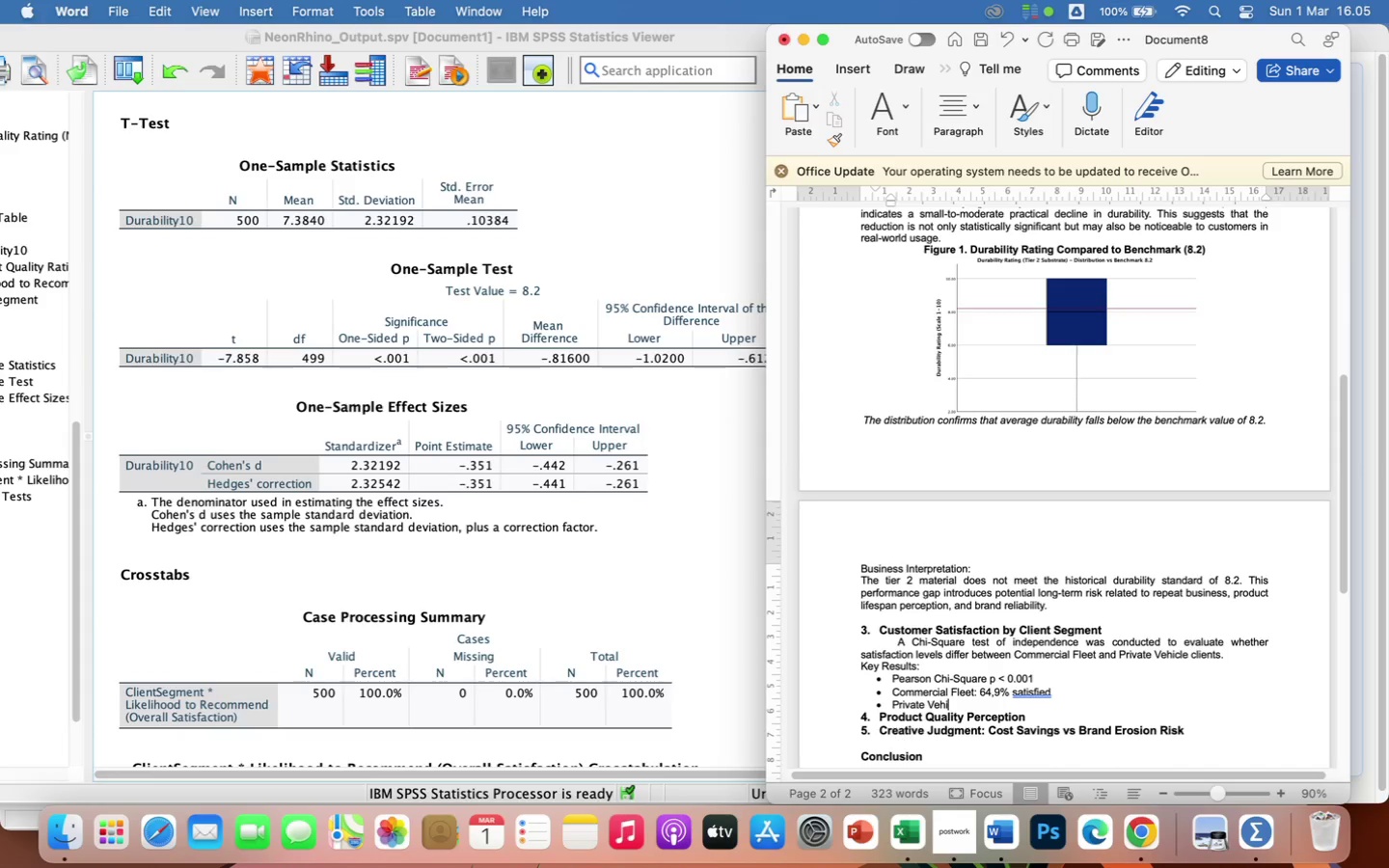 
type(cle)
 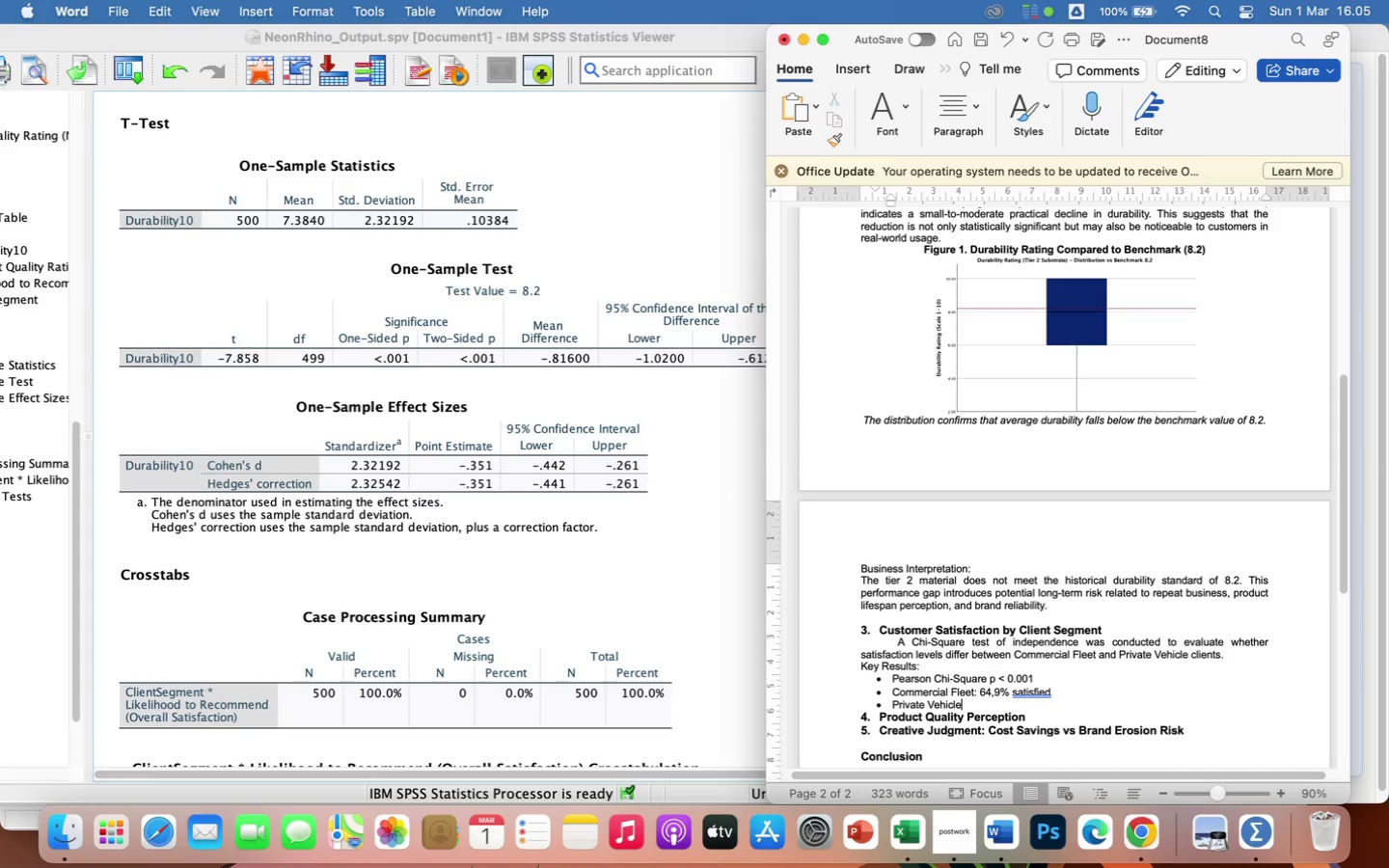 
type(: 78)
 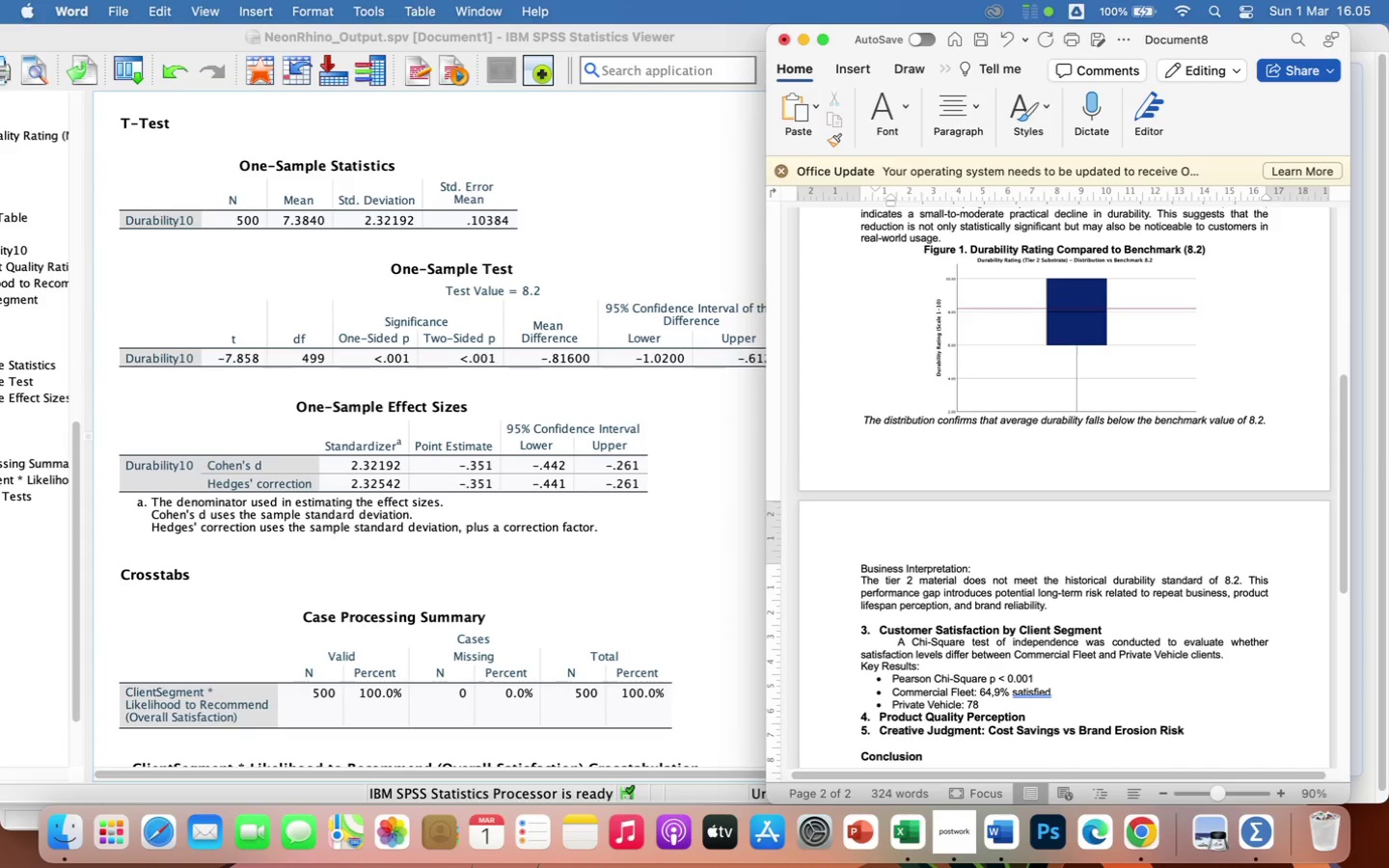 
wait(6.02)
 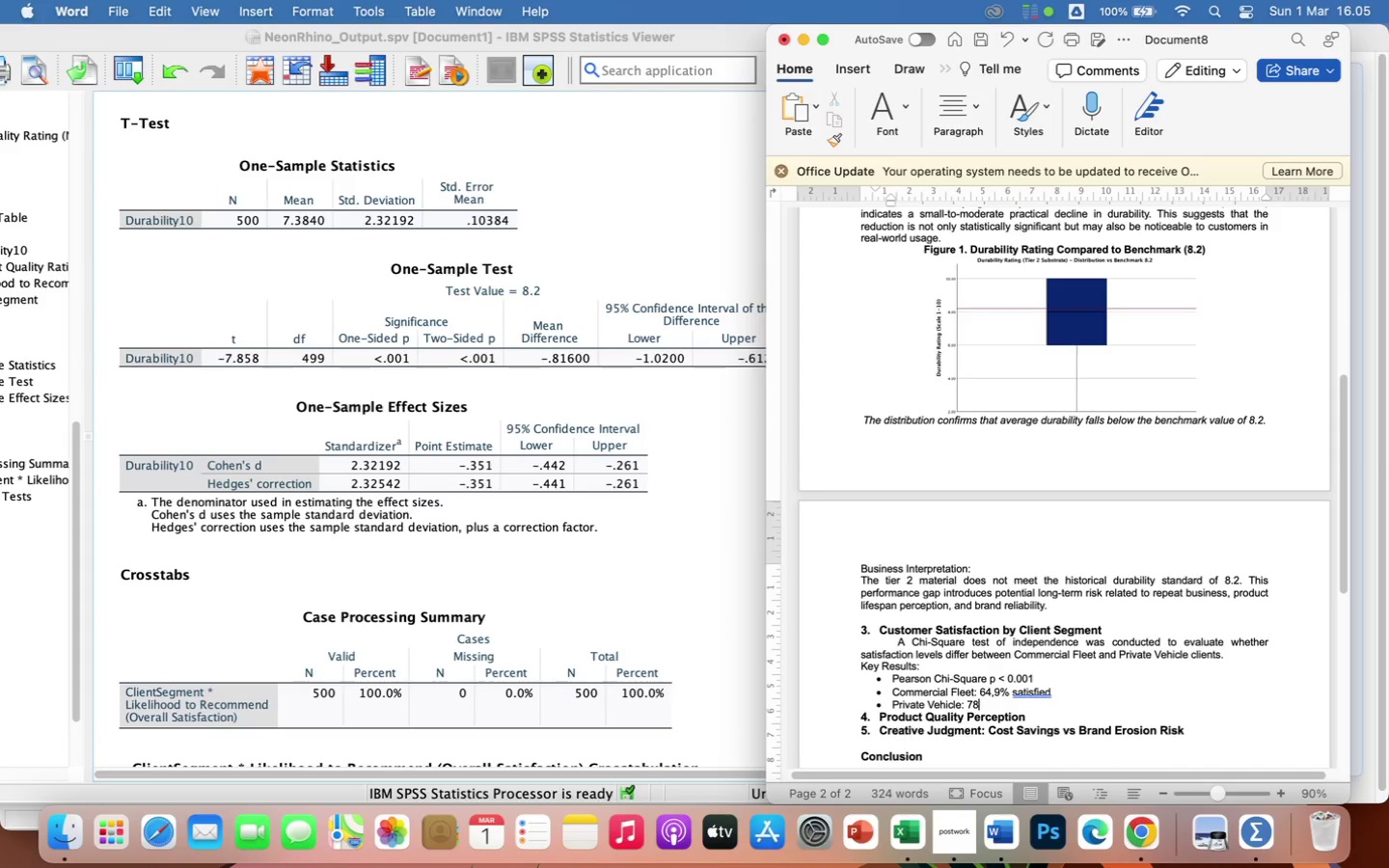 
key(Period)
 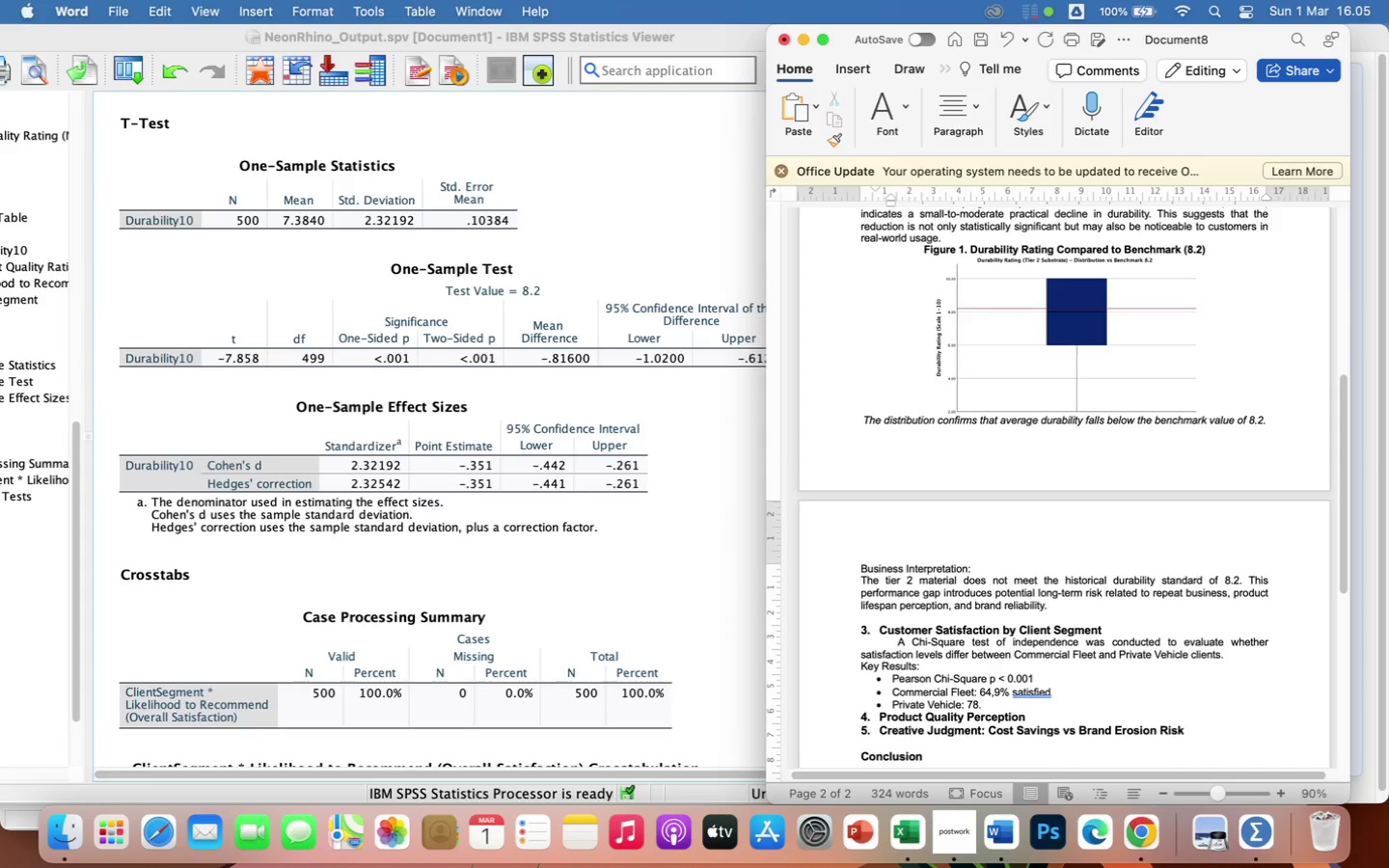 
key(1)
 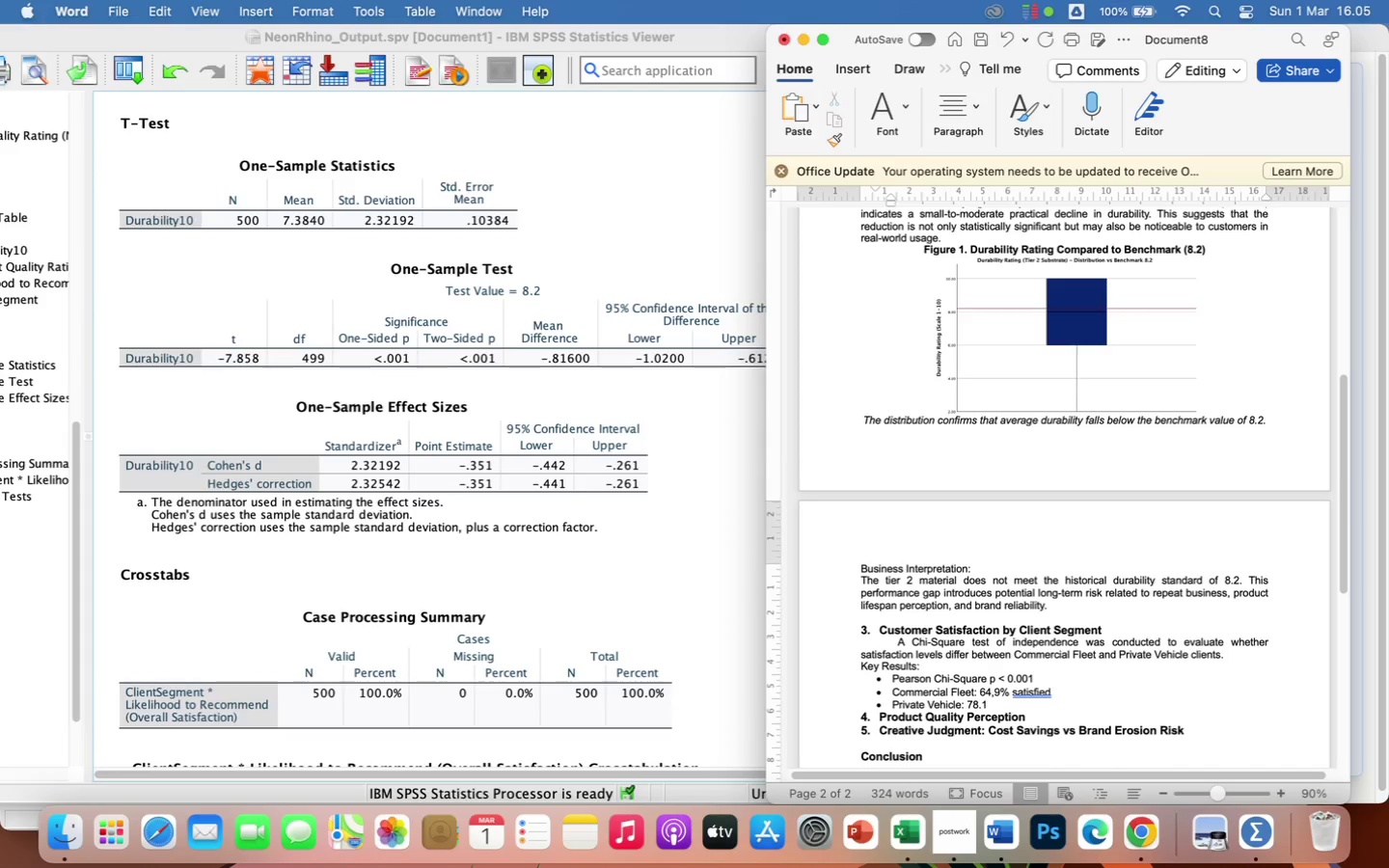 
hold_key(key=ShiftLeft, duration=3.29)
 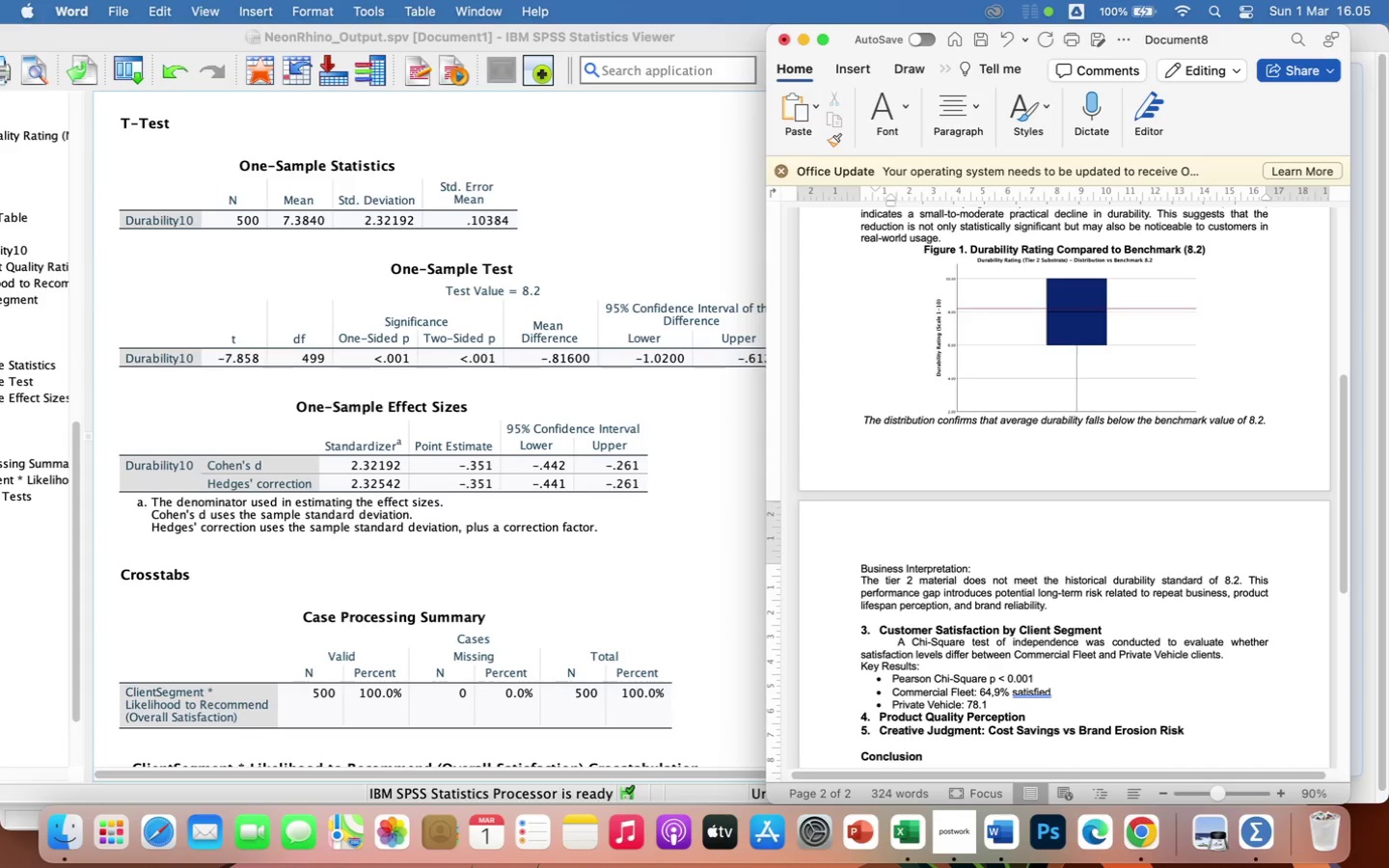 
type(% dissatisfied)
 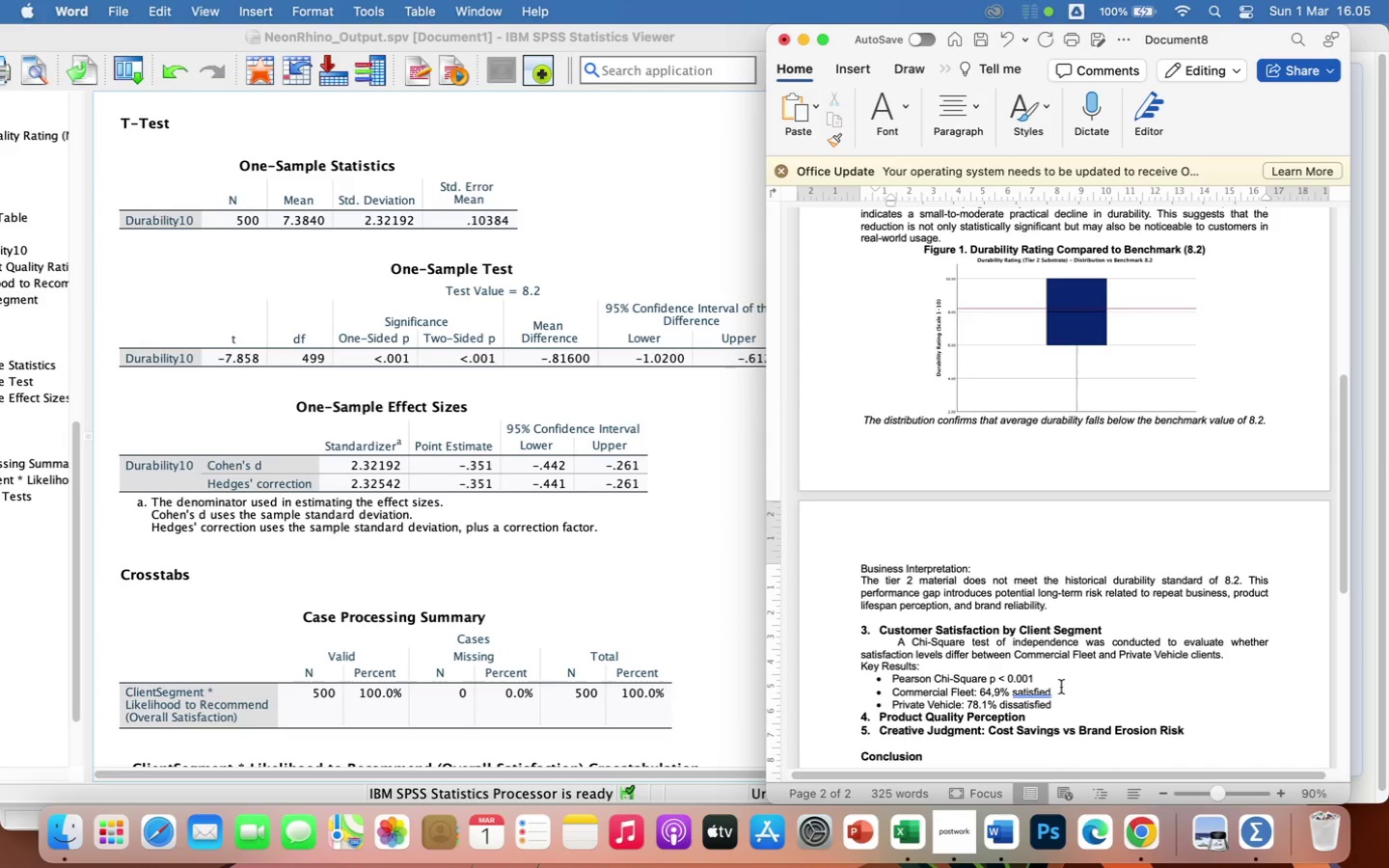 
left_click([1036, 691])
 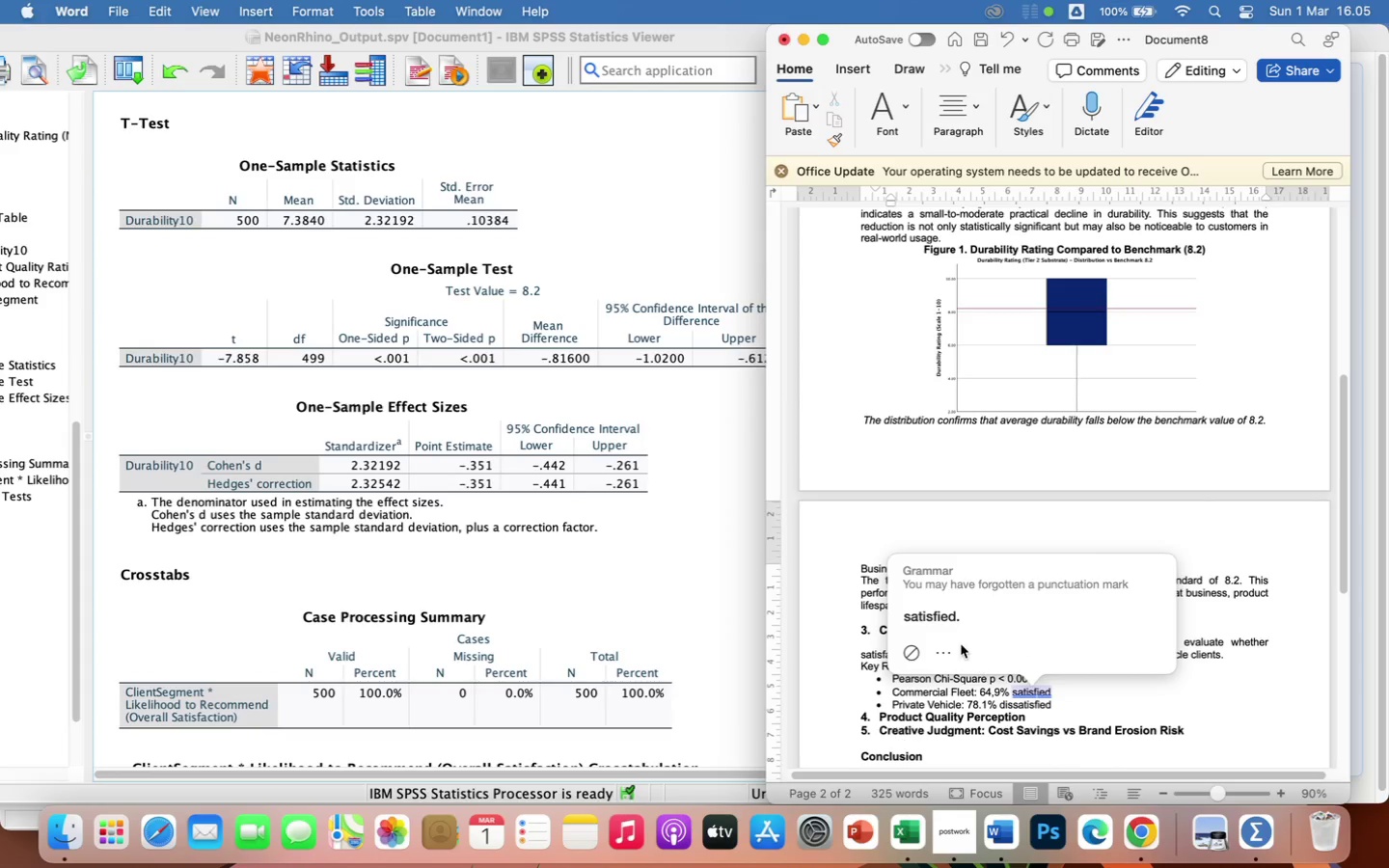 
left_click([948, 622])
 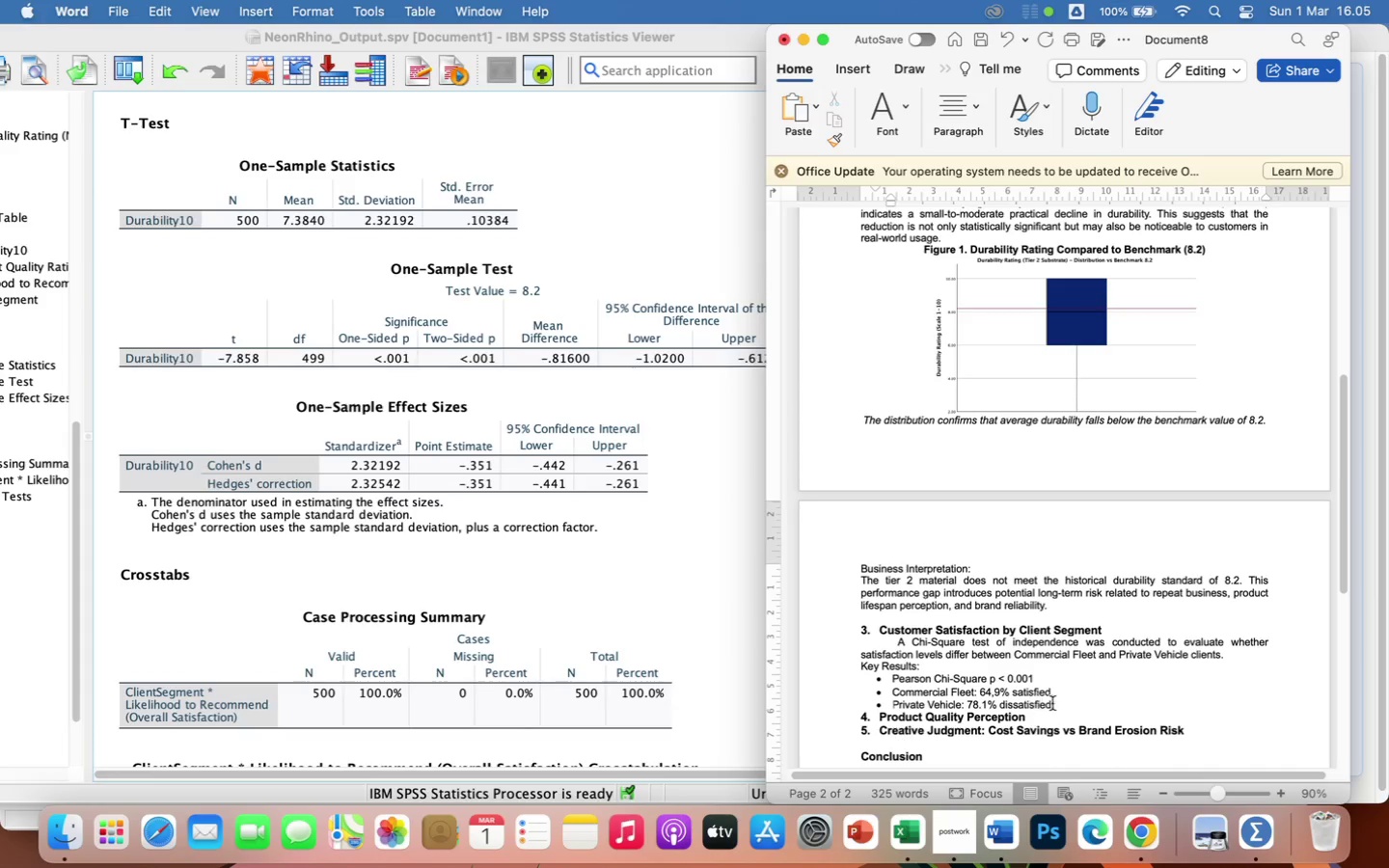 
left_click([1057, 704])
 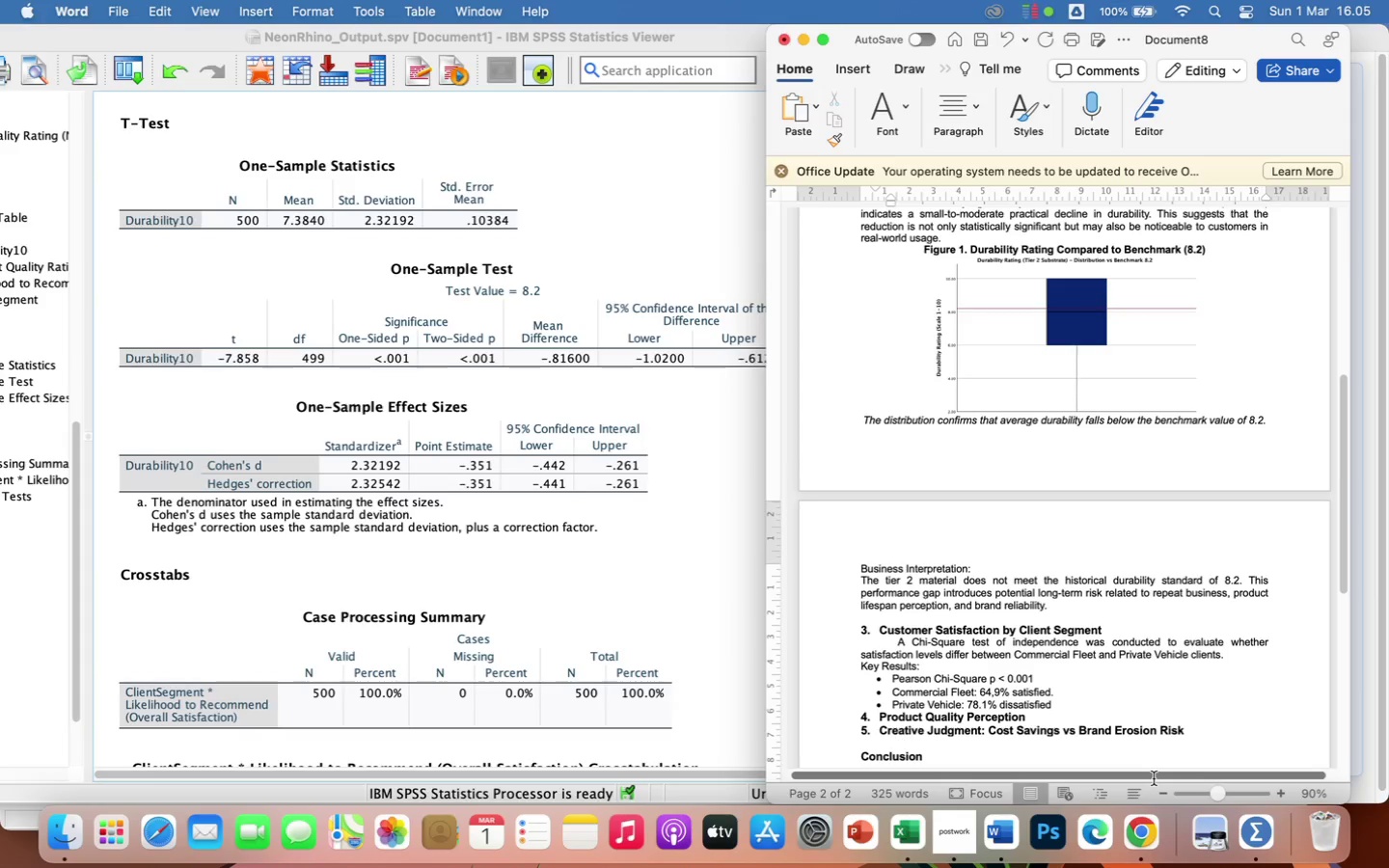 
key(Period)
 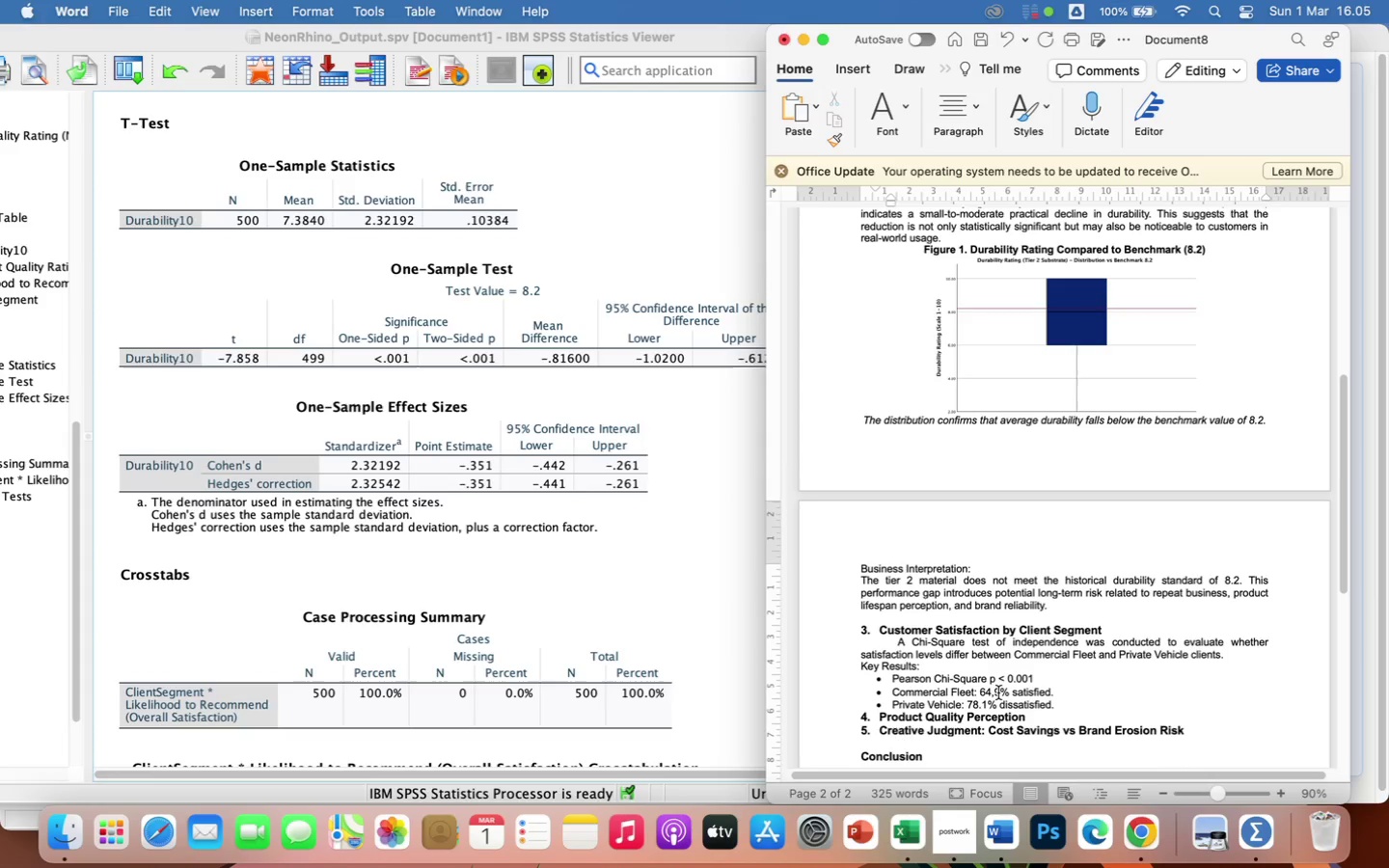 
left_click([997, 692])
 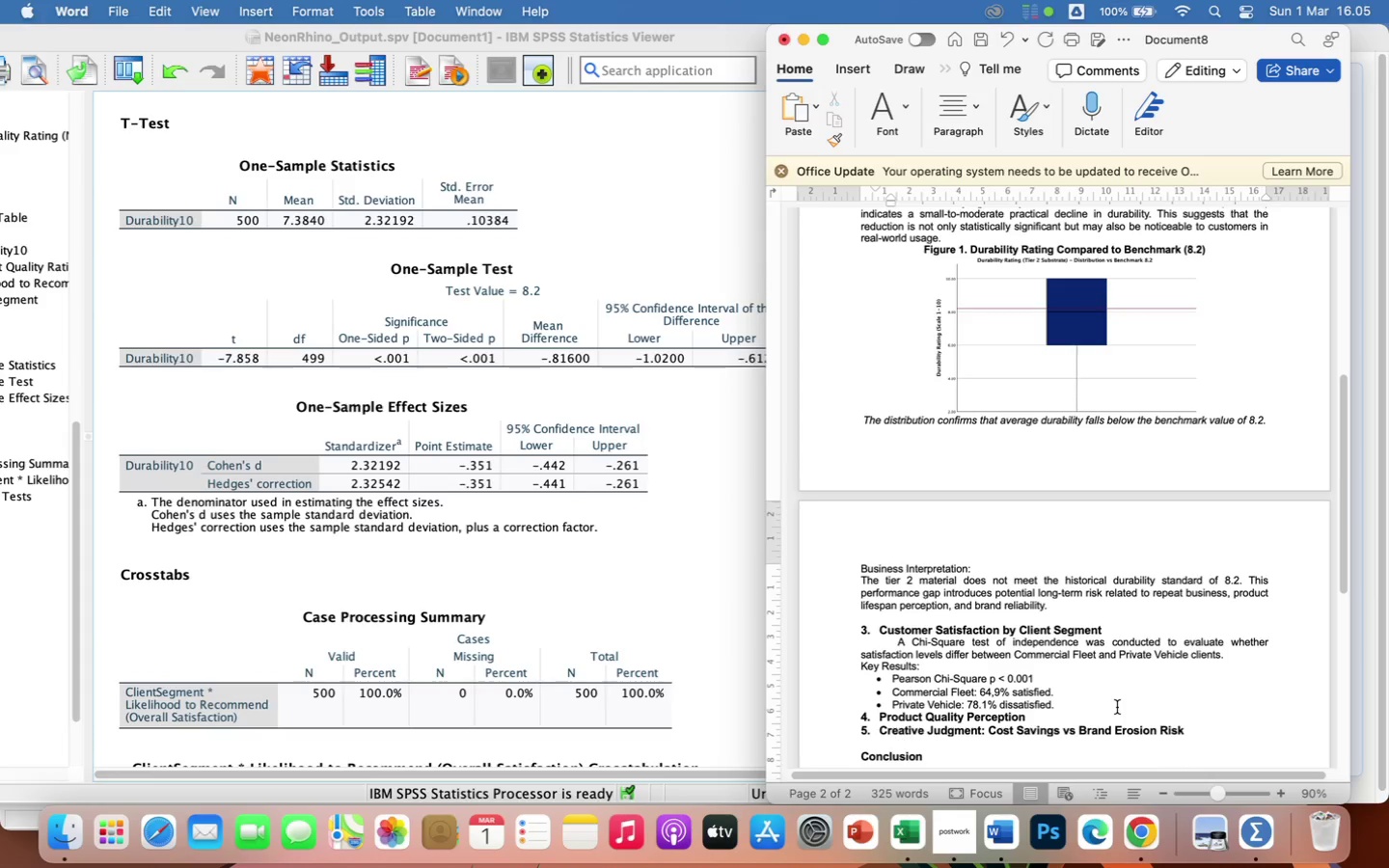 
key(ArrowLeft)
 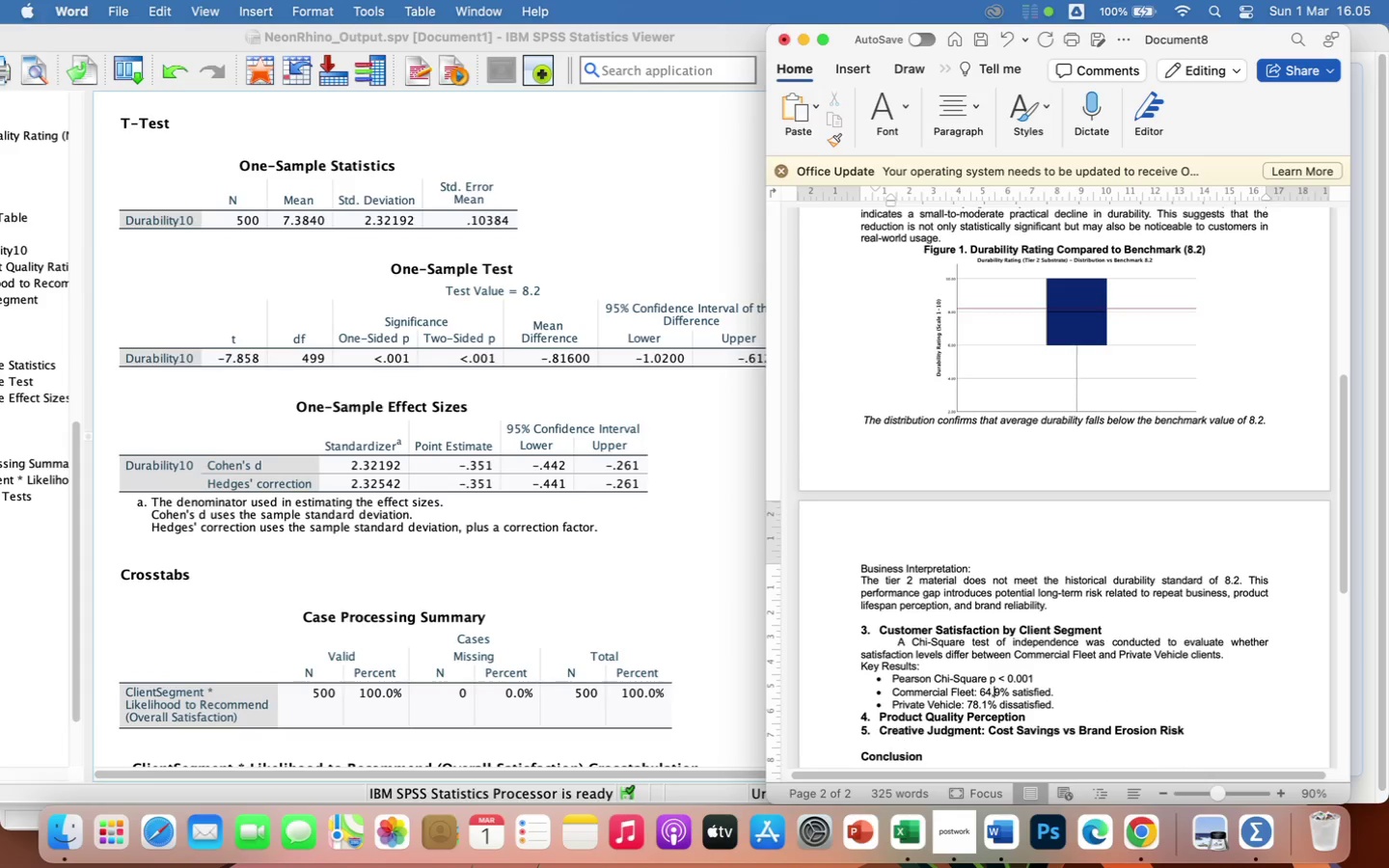 
key(Backspace)
 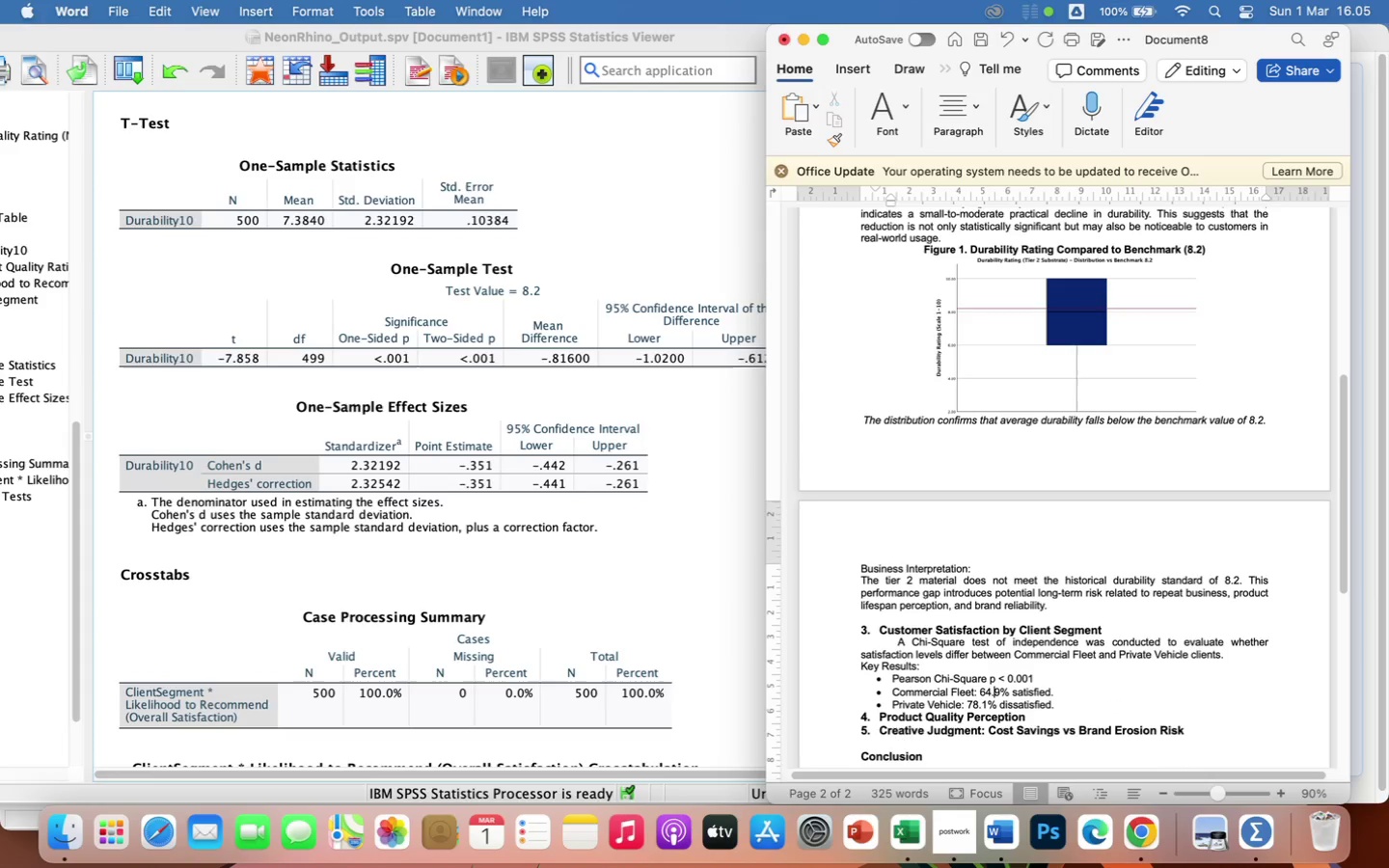 
key(Period)
 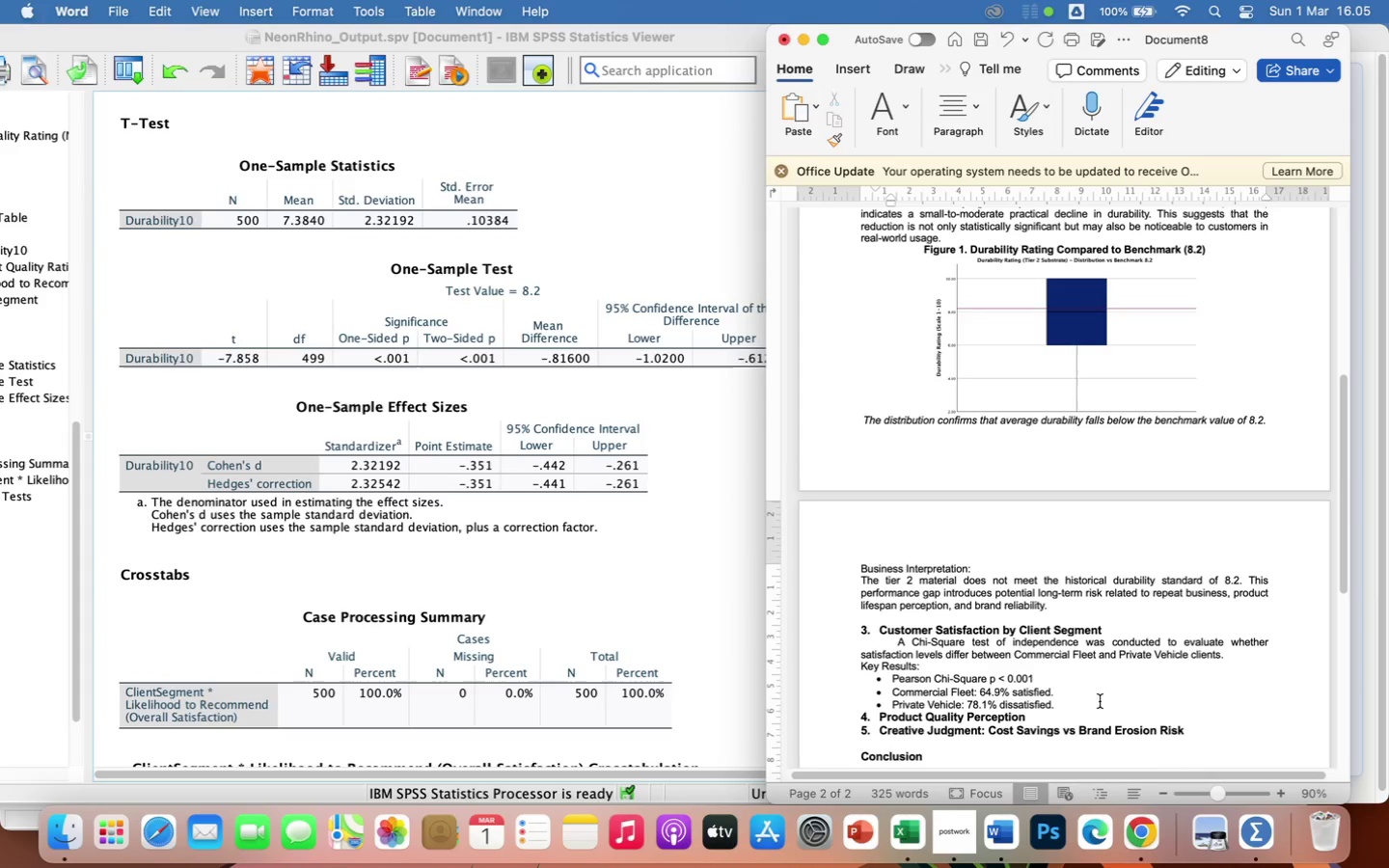 
left_click([1088, 706])
 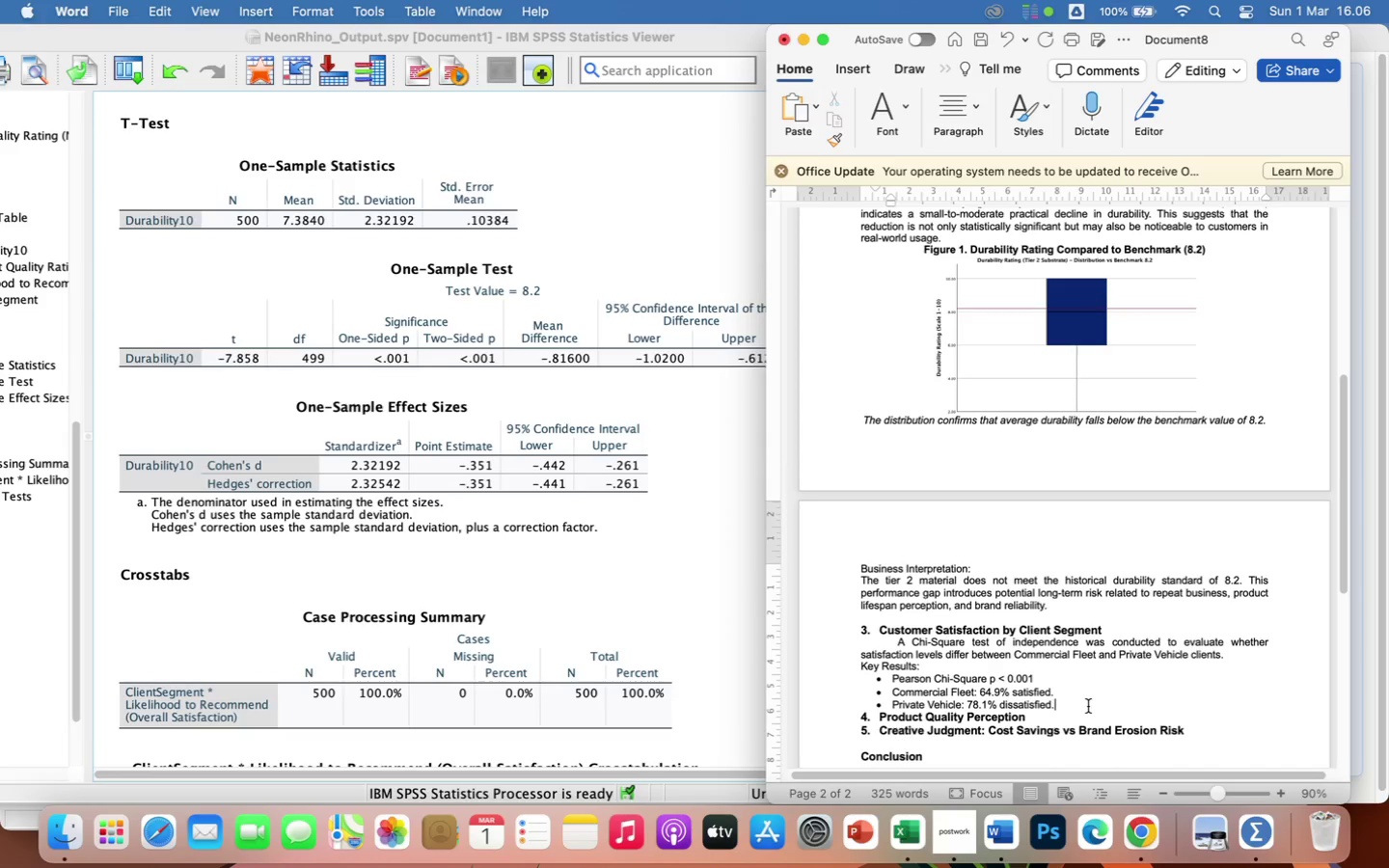 
wait(6.65)
 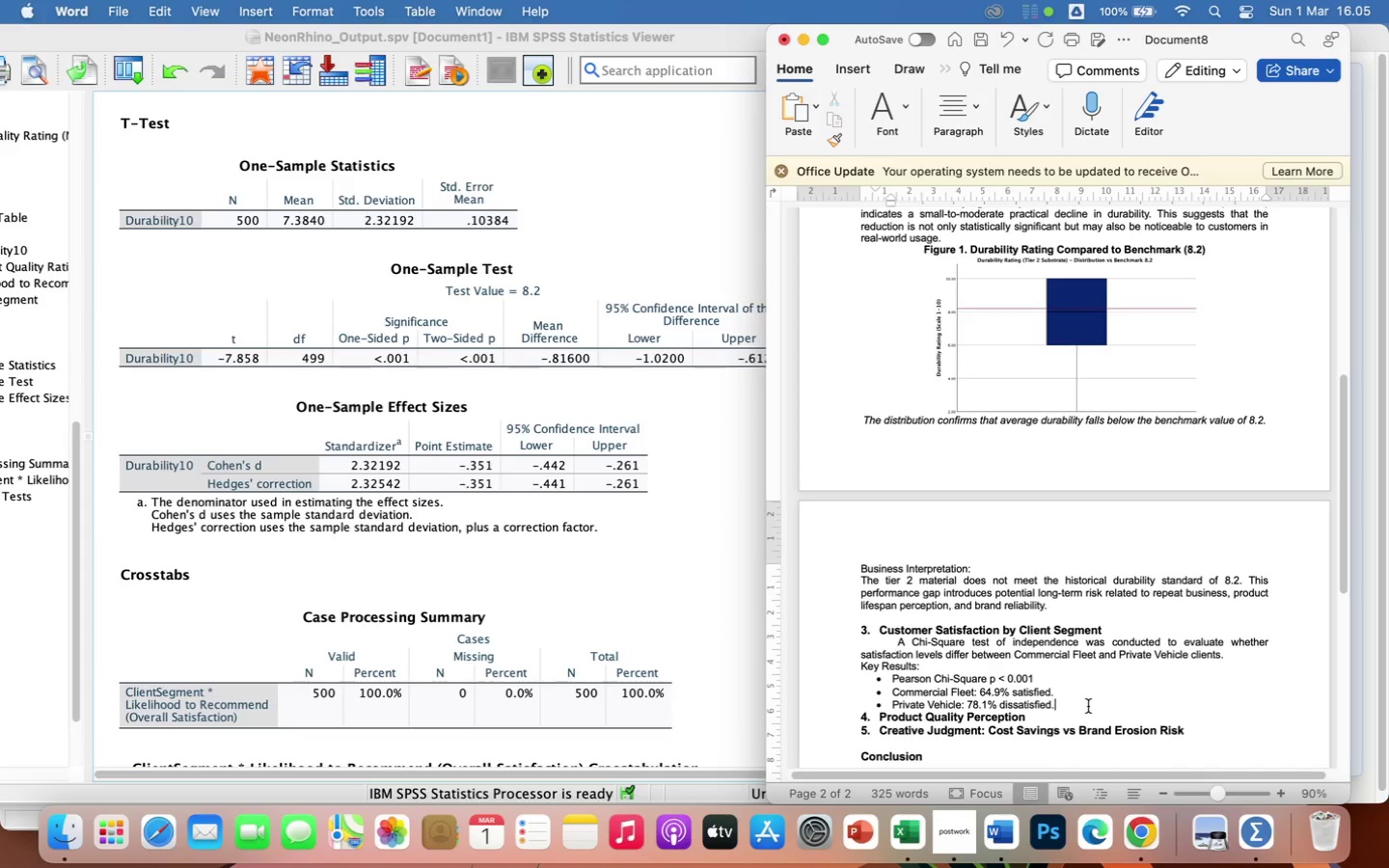 
key(Enter)
 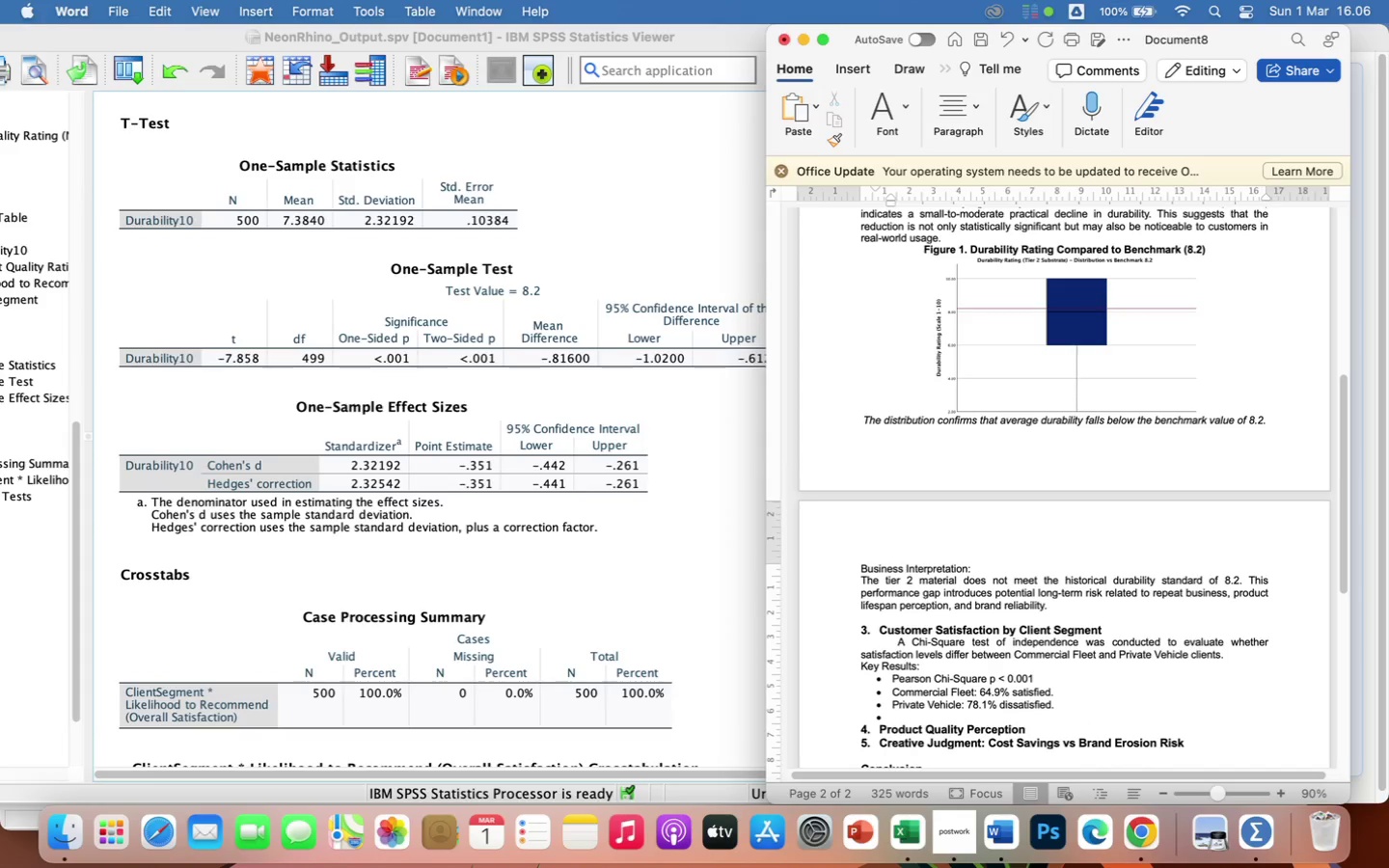 
key(Backspace)
 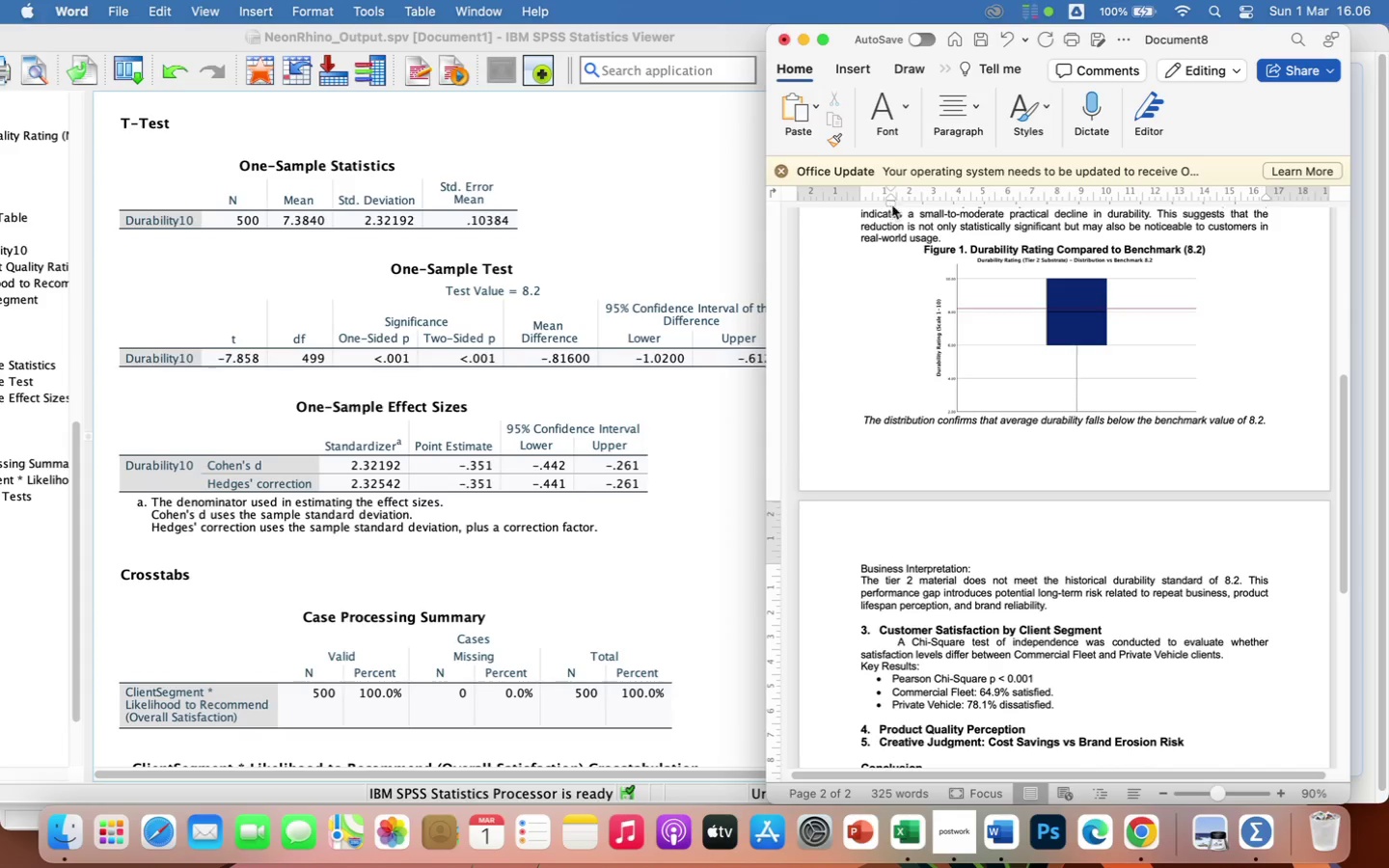 
left_click_drag(start_coordinate=[892, 204], to_coordinate=[862, 209])
 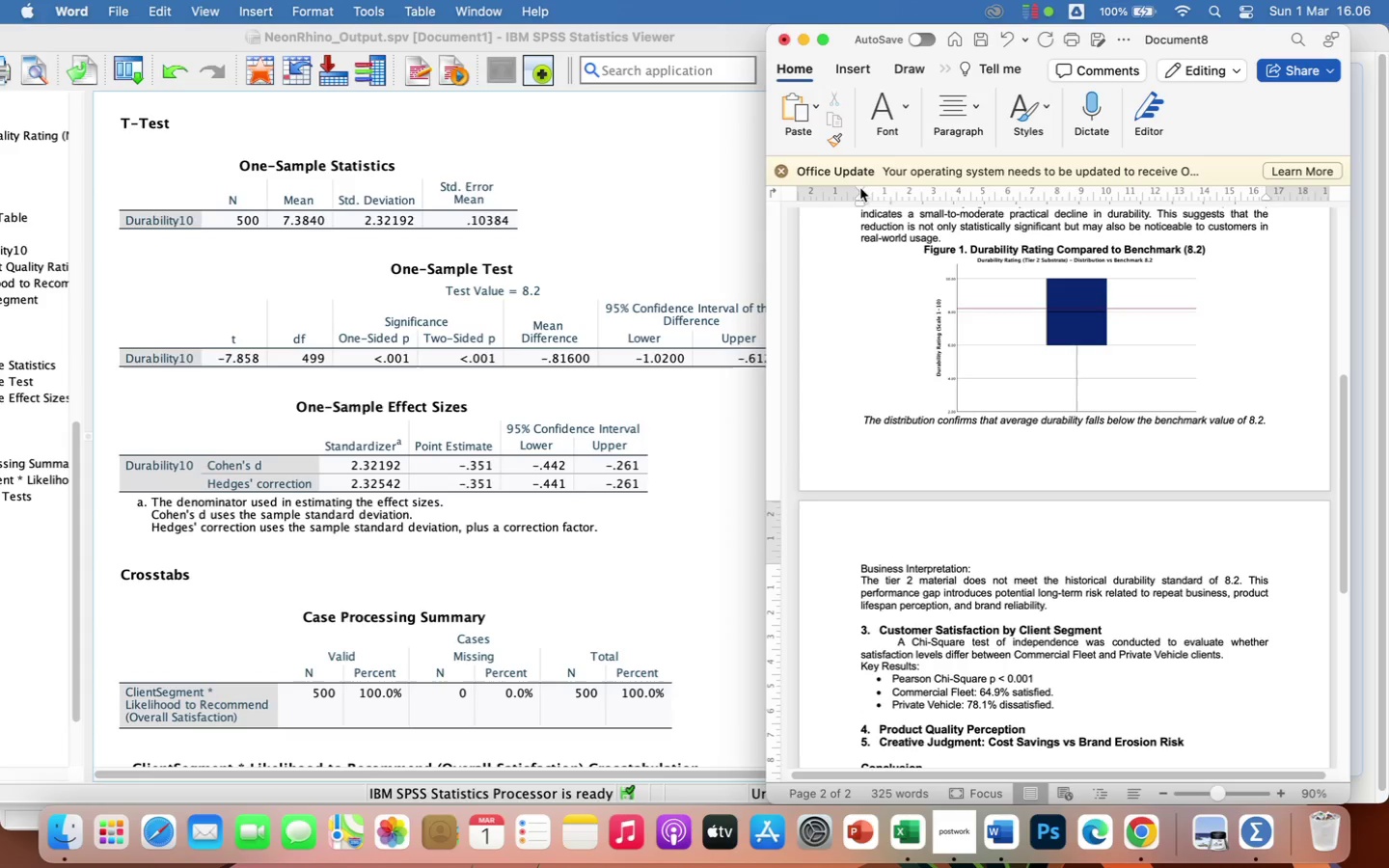 
left_click_drag(start_coordinate=[860, 188], to_coordinate=[897, 212])
 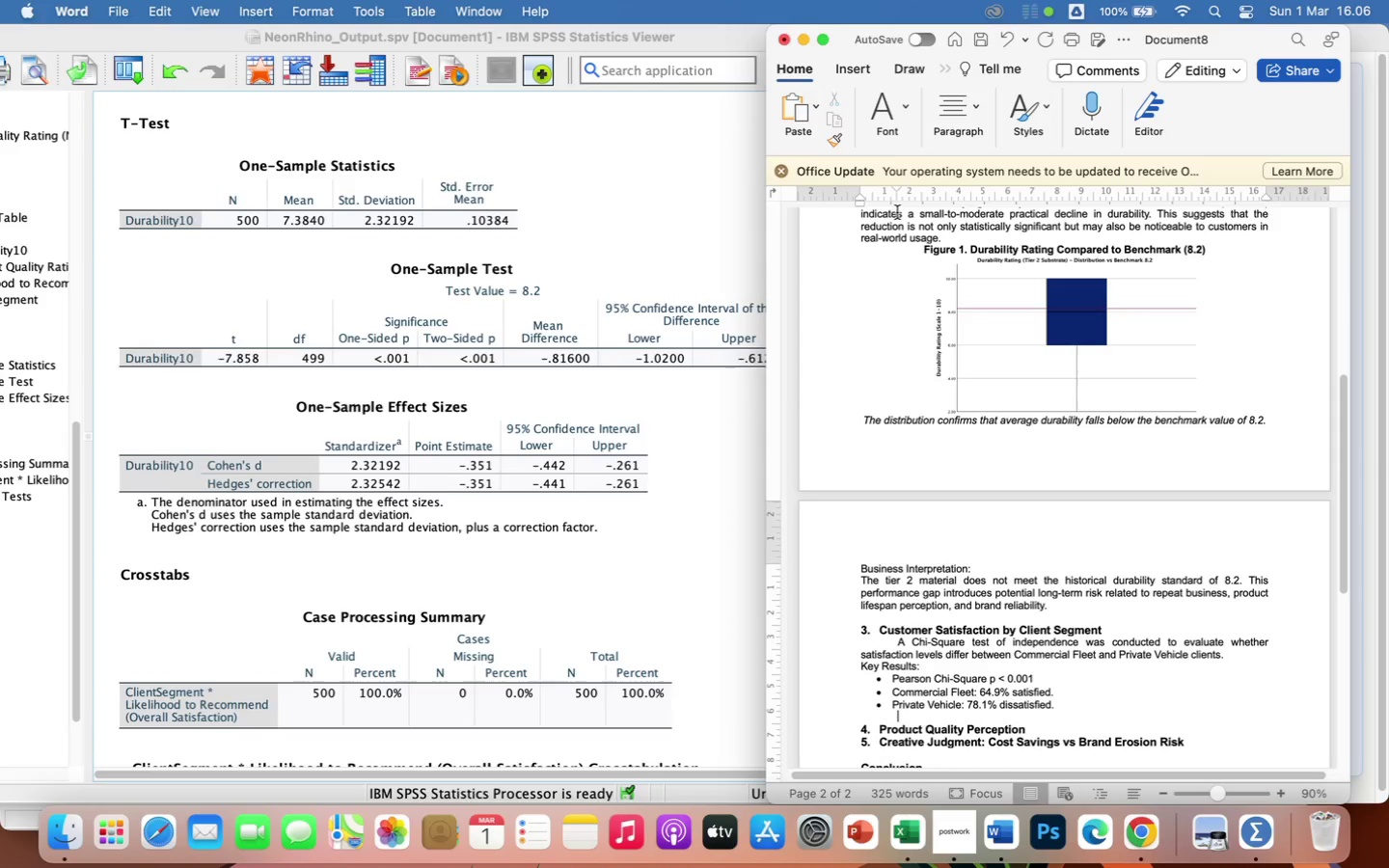 
type(Since p <)
 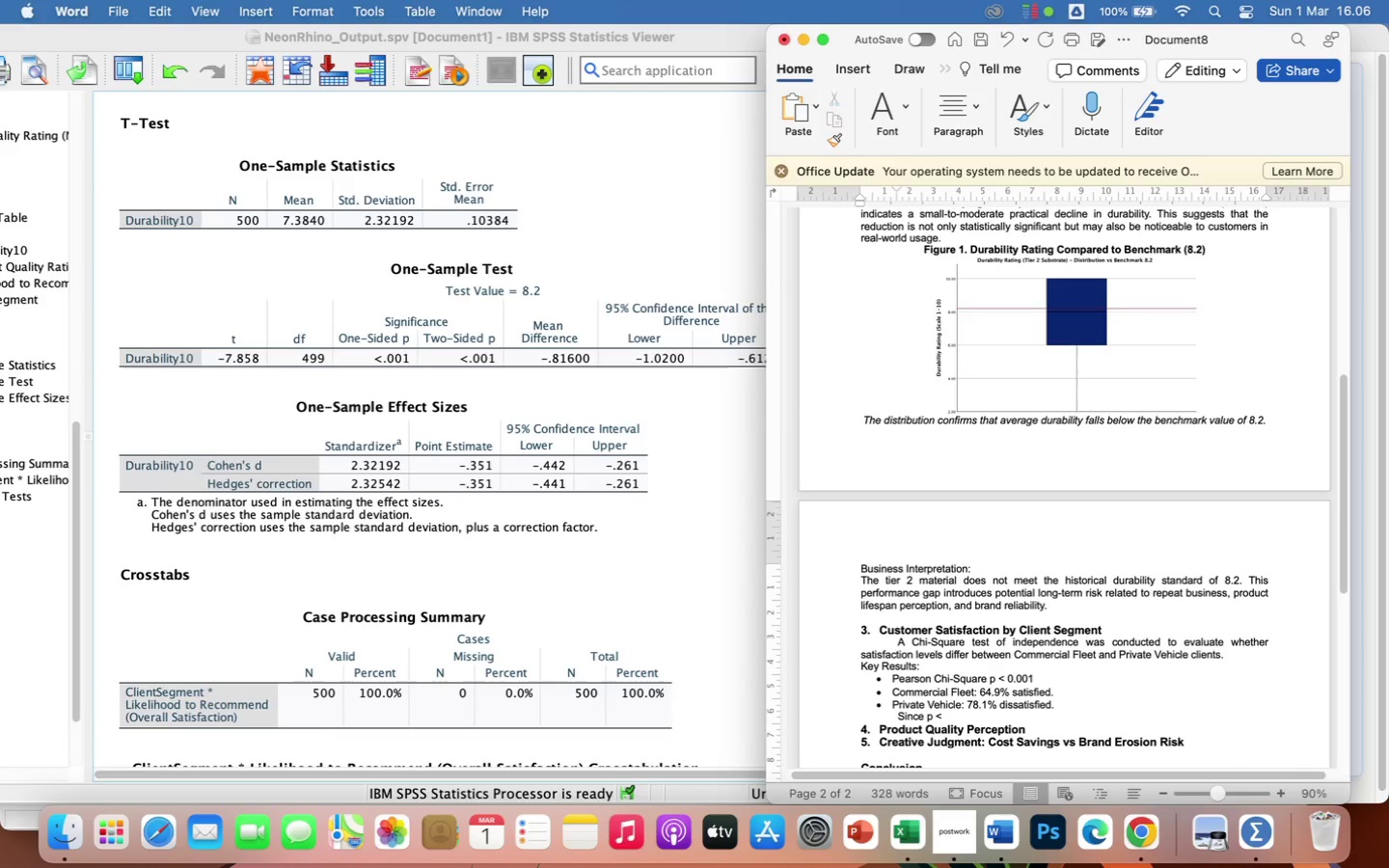 
wait(6.75)
 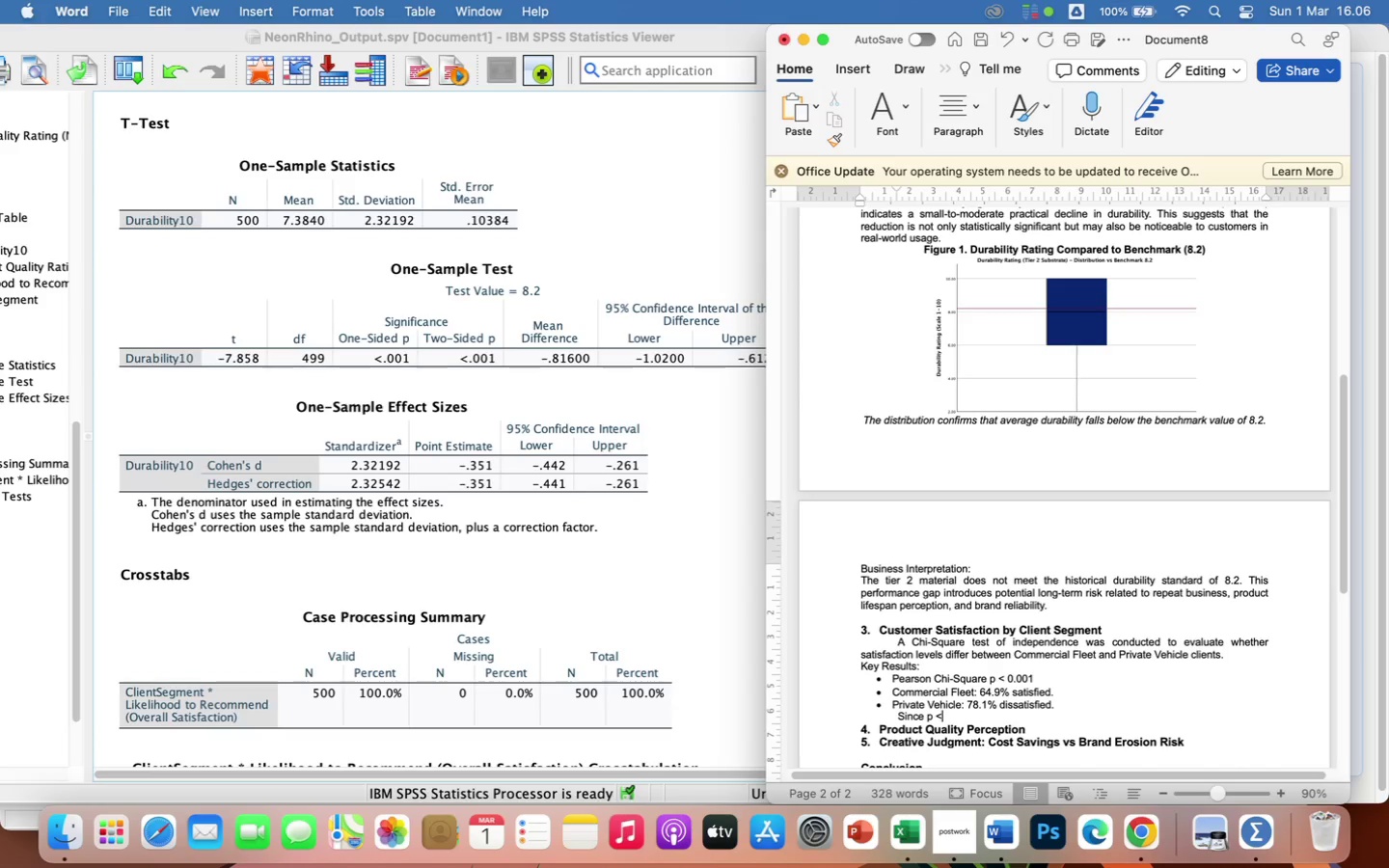 
type( 0.05,)
 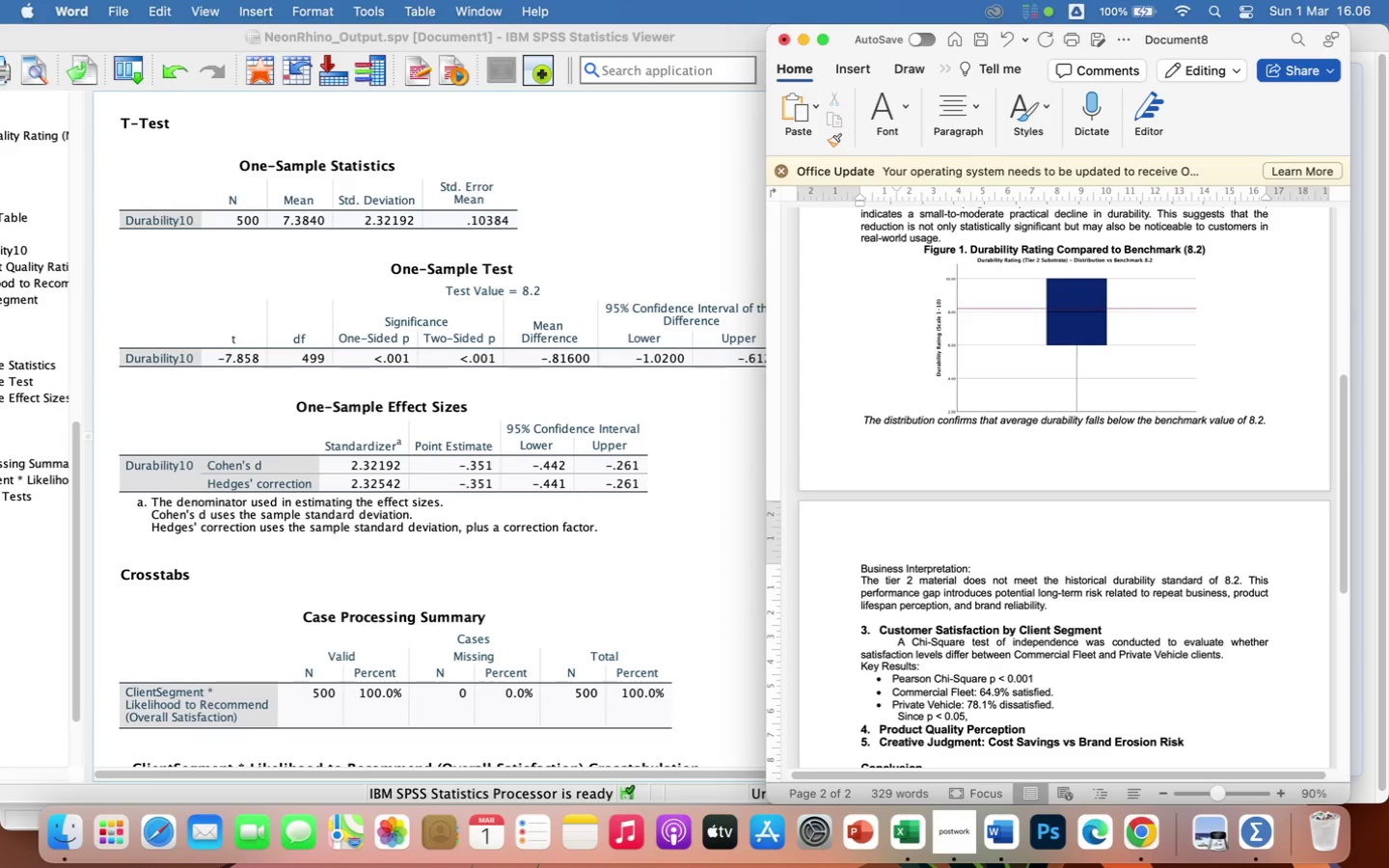 
type( there is a statistically significant relationship between client)
 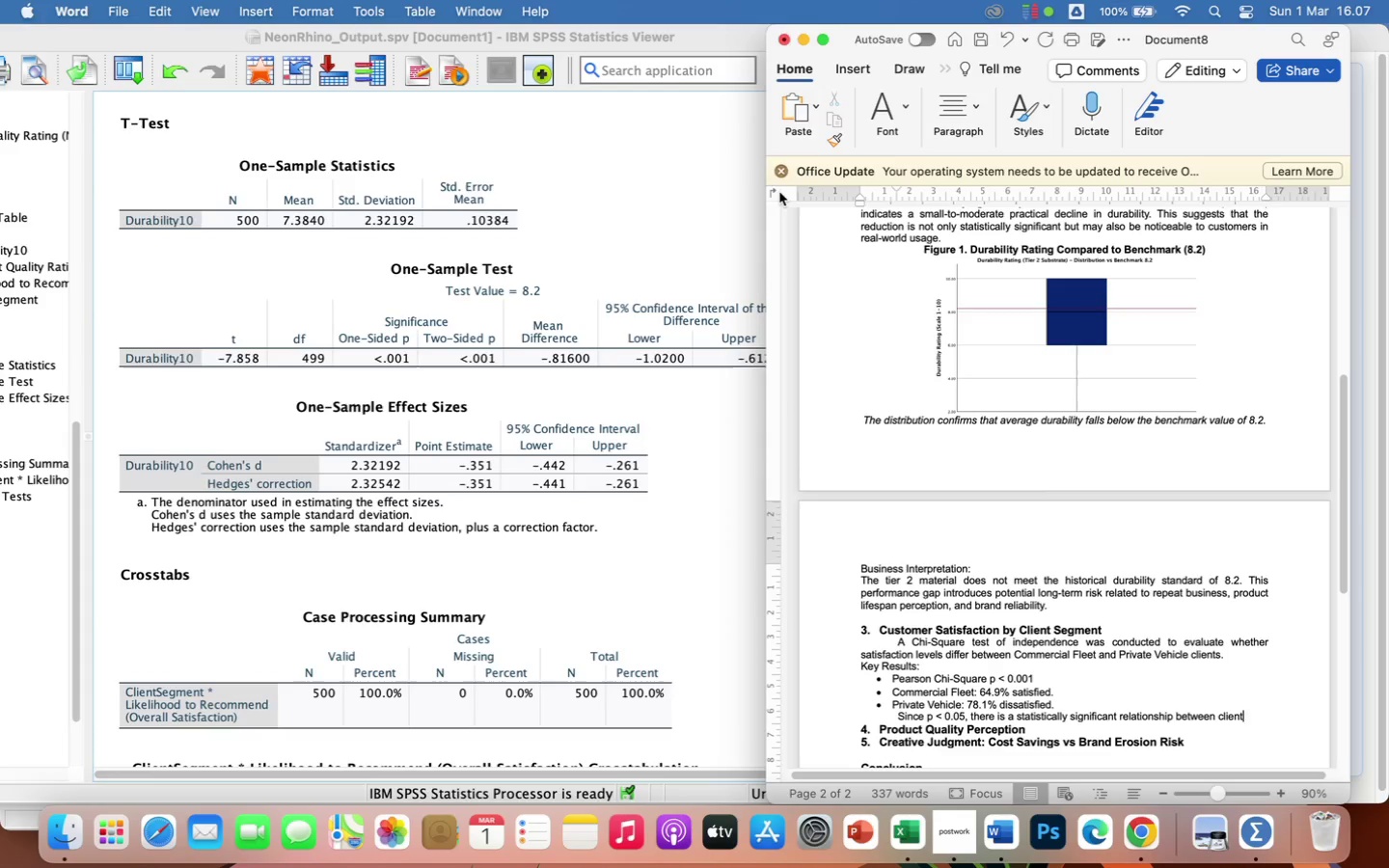 
wait(6.97)
 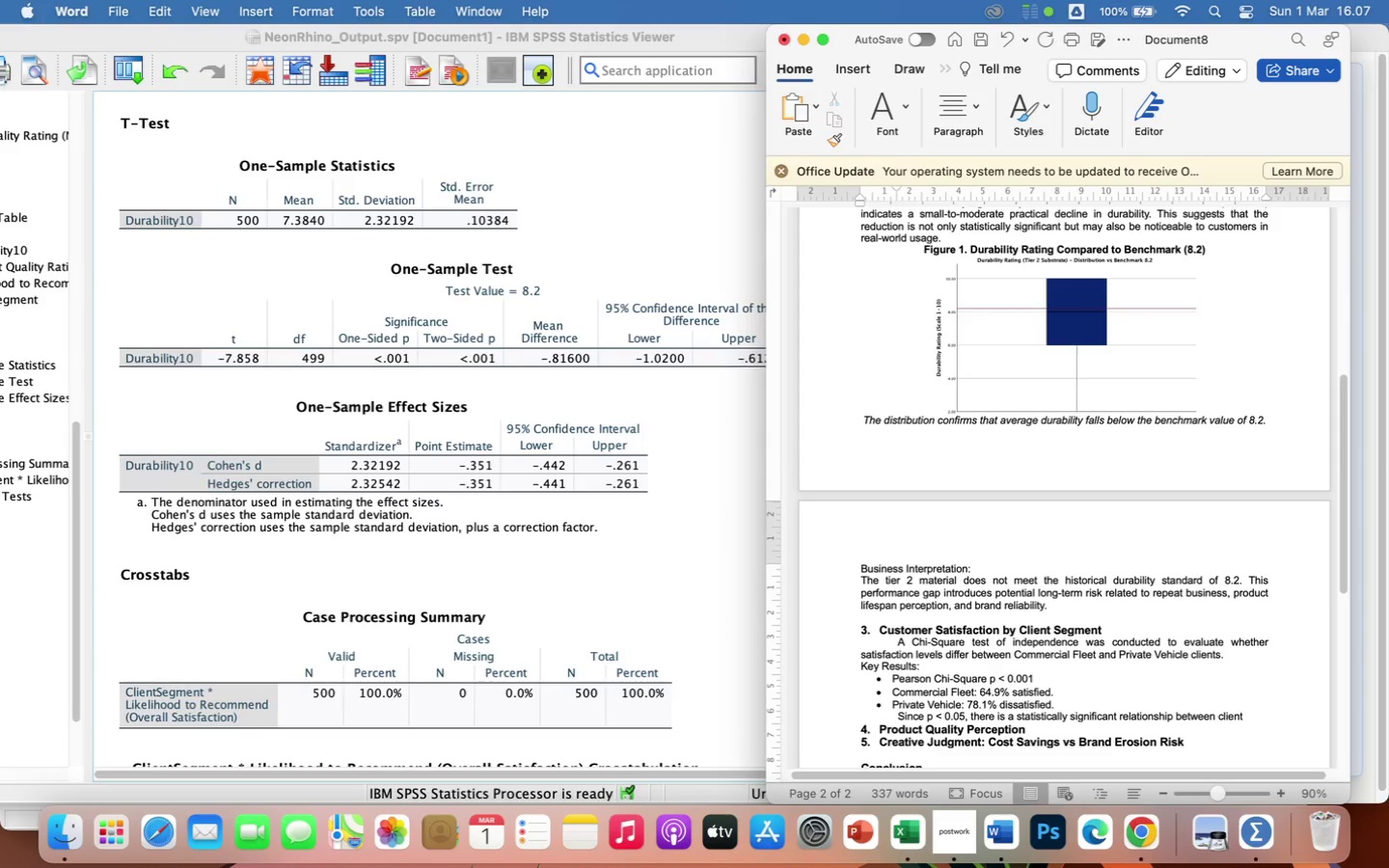 
scroll: coordinate [420, 554], scroll_direction: down, amount: 30.0
 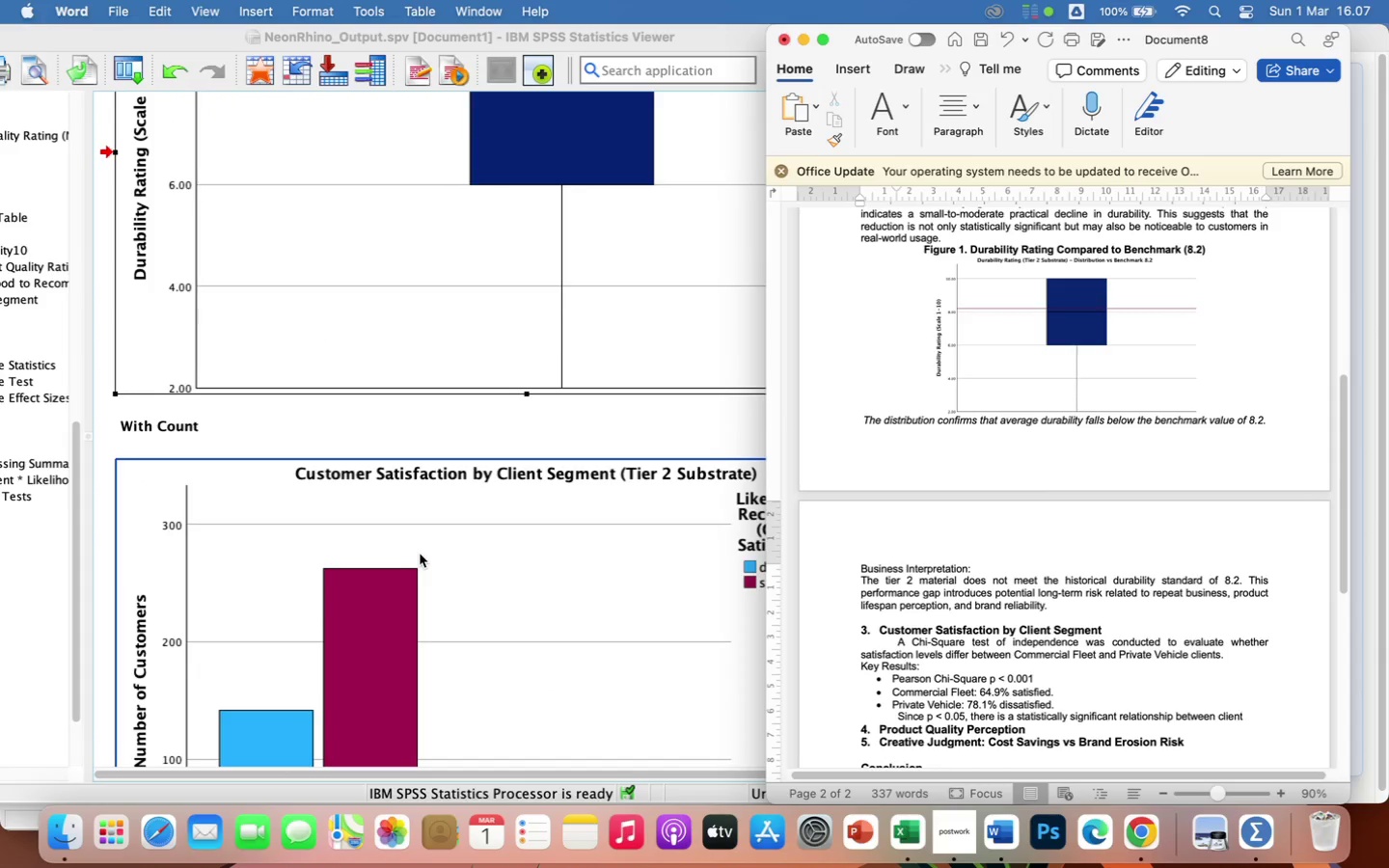 
scroll: coordinate [420, 554], scroll_direction: up, amount: 11.0
 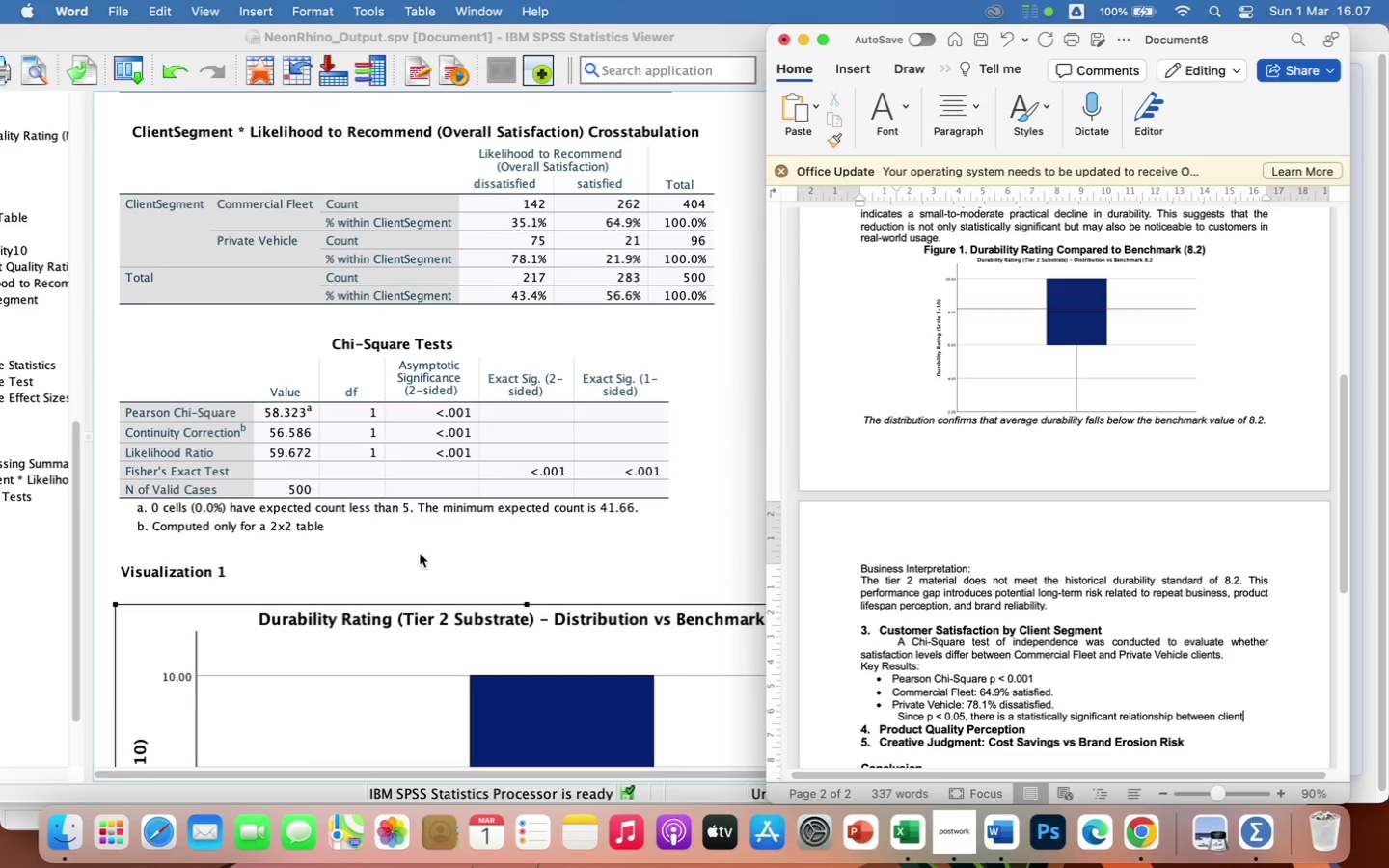 
wait(16.22)
 